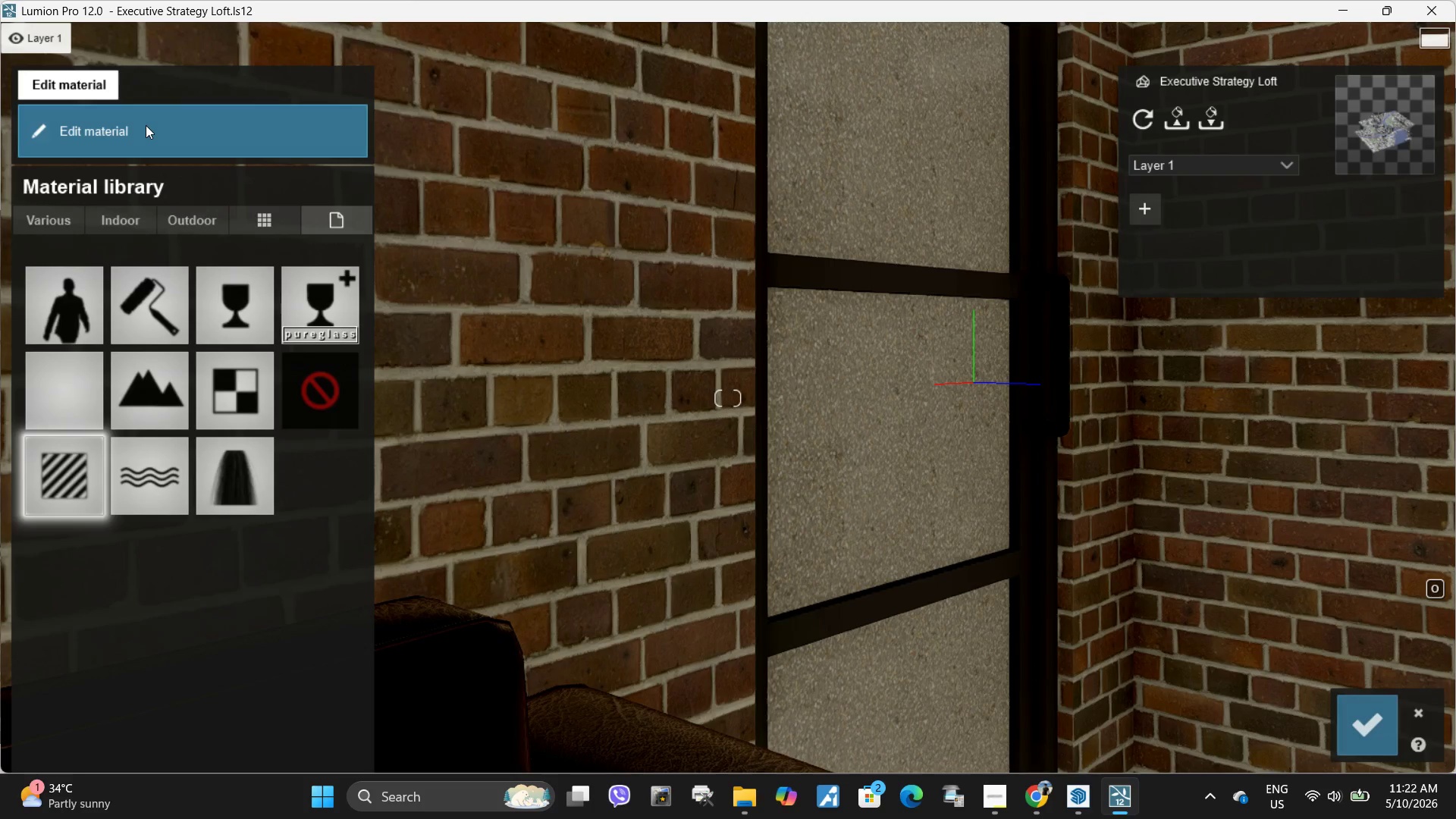 
left_click([146, 125])
 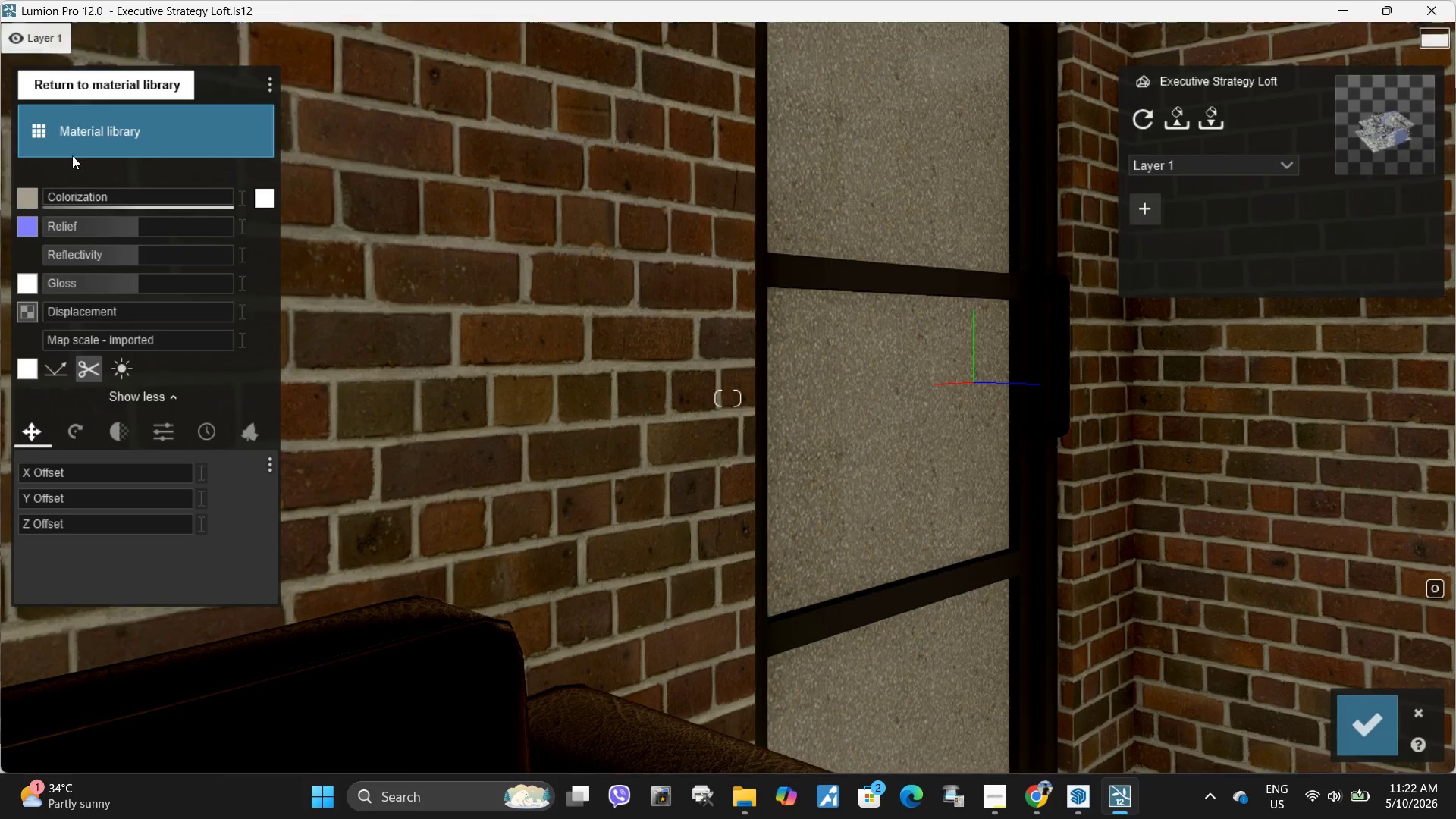 
left_click([126, 105])
 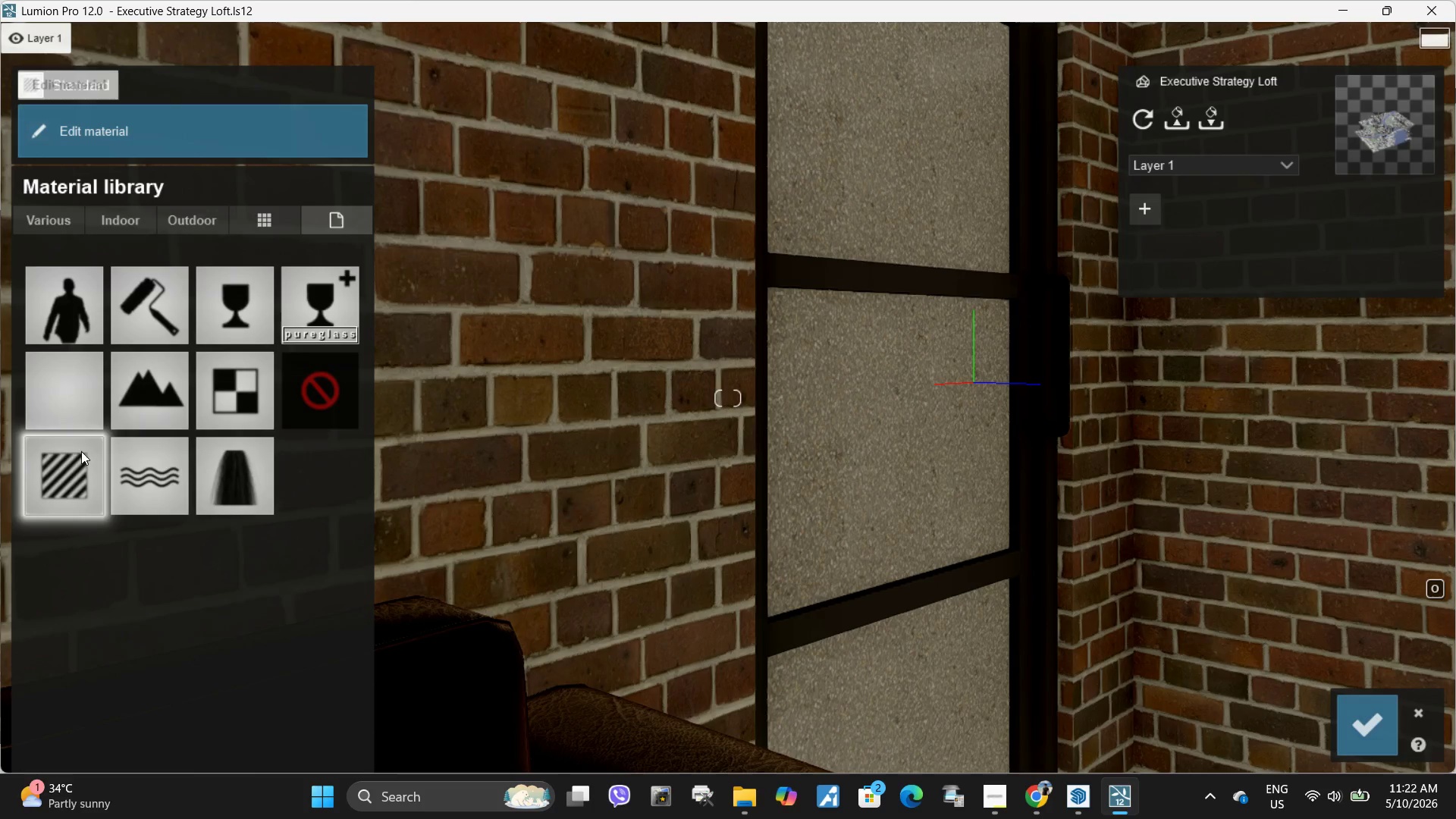 
left_click([77, 451])
 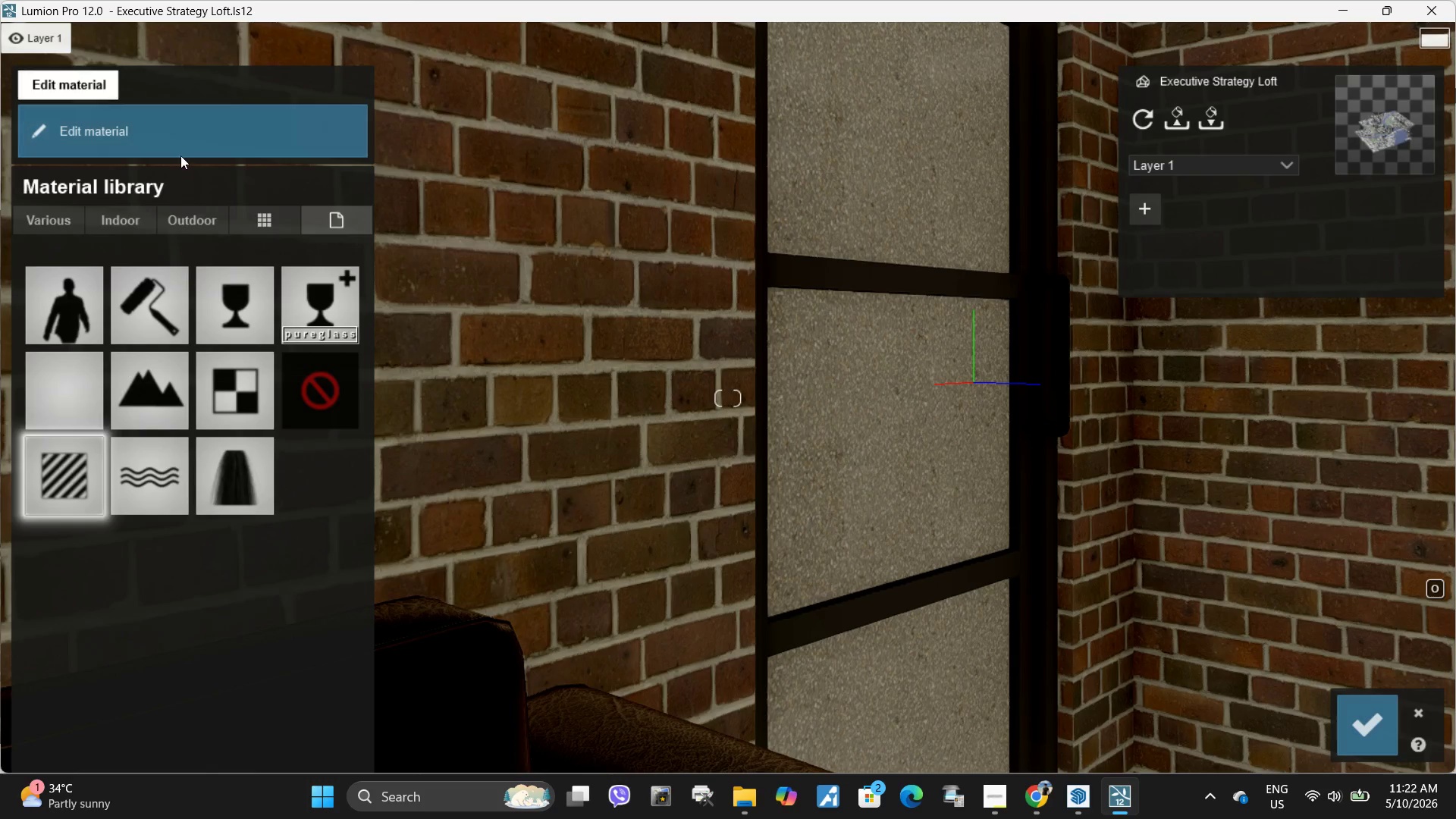 
left_click([180, 155])
 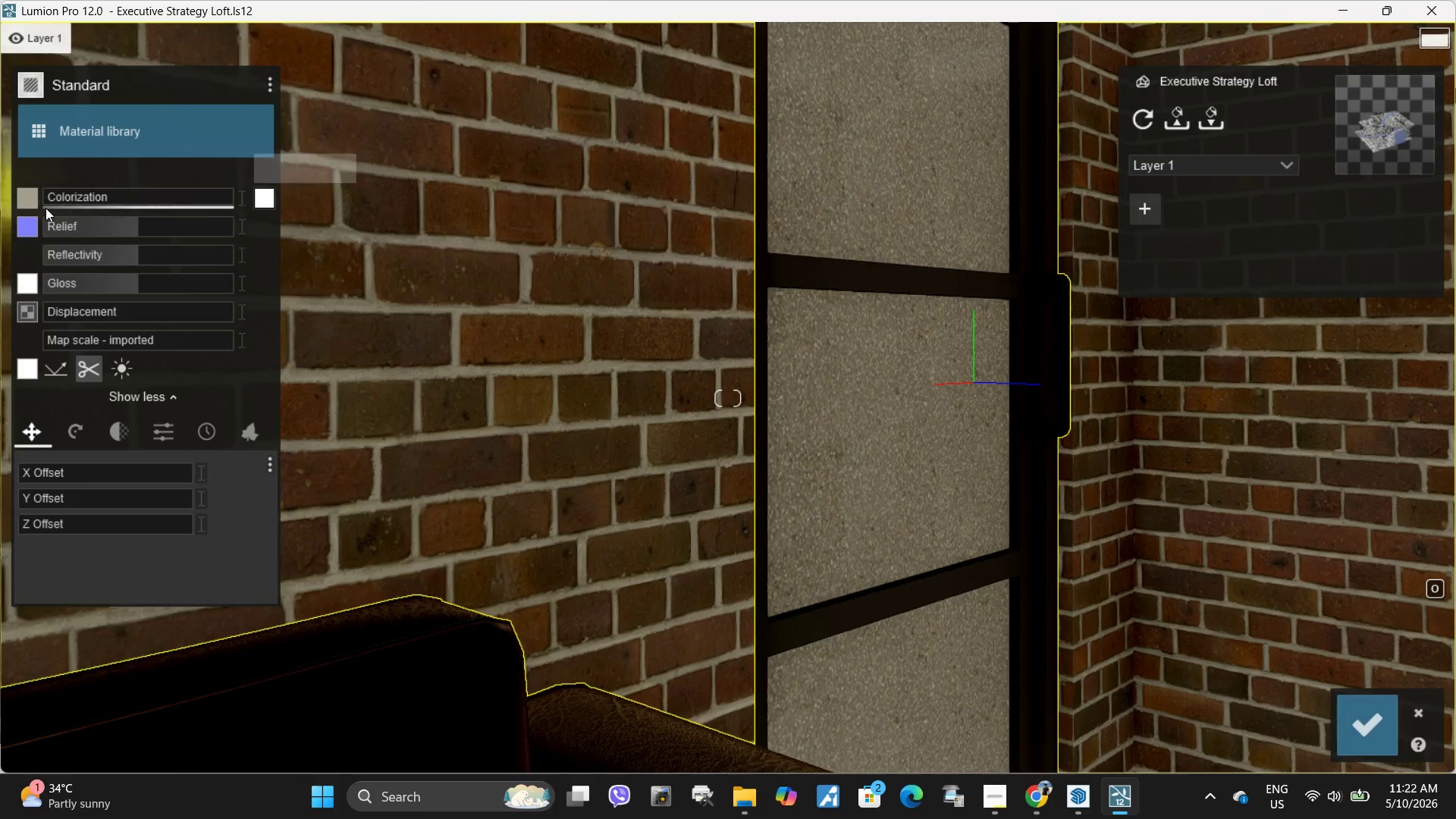 
left_click([105, 130])
 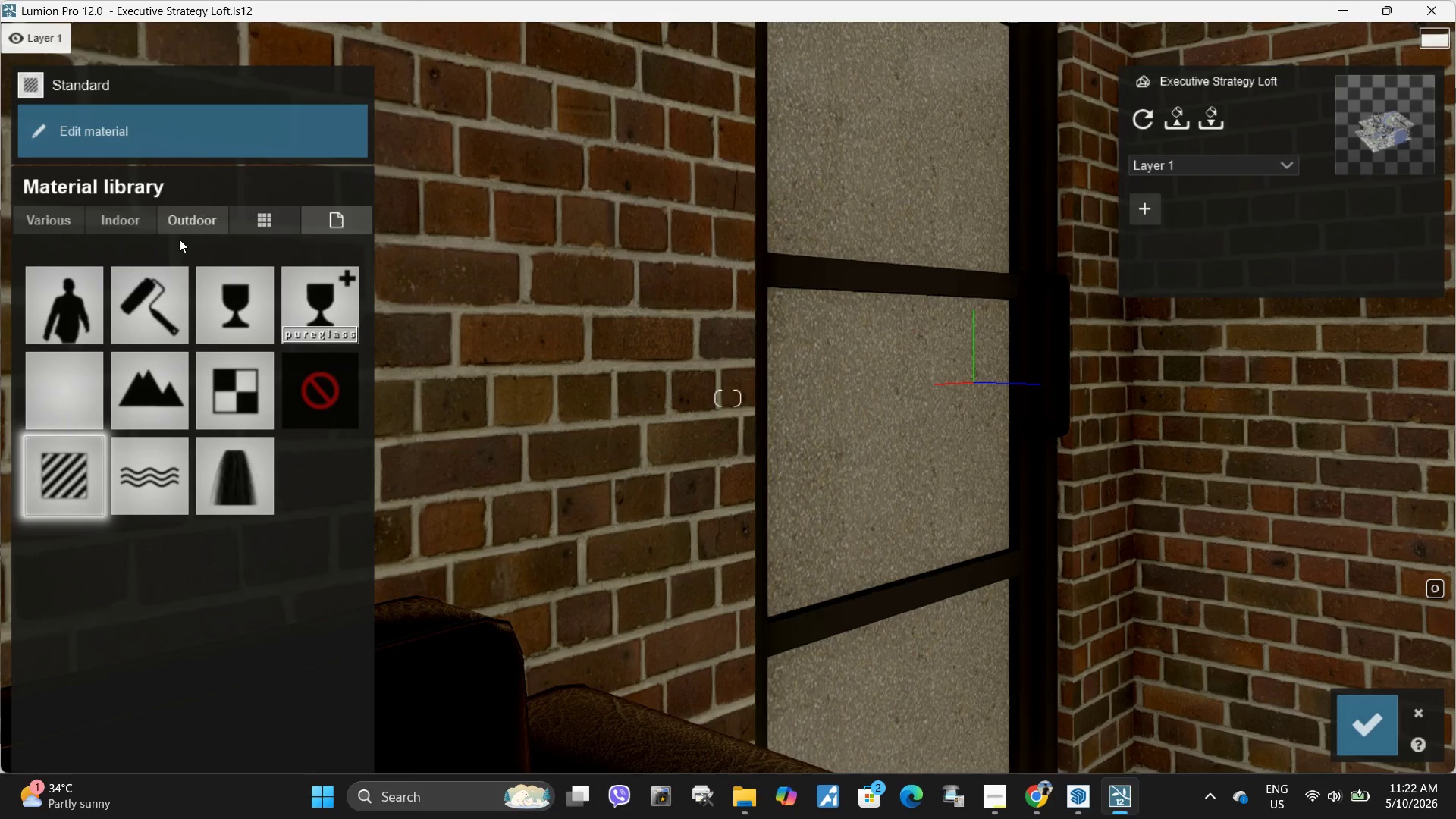 
left_click([885, 450])
 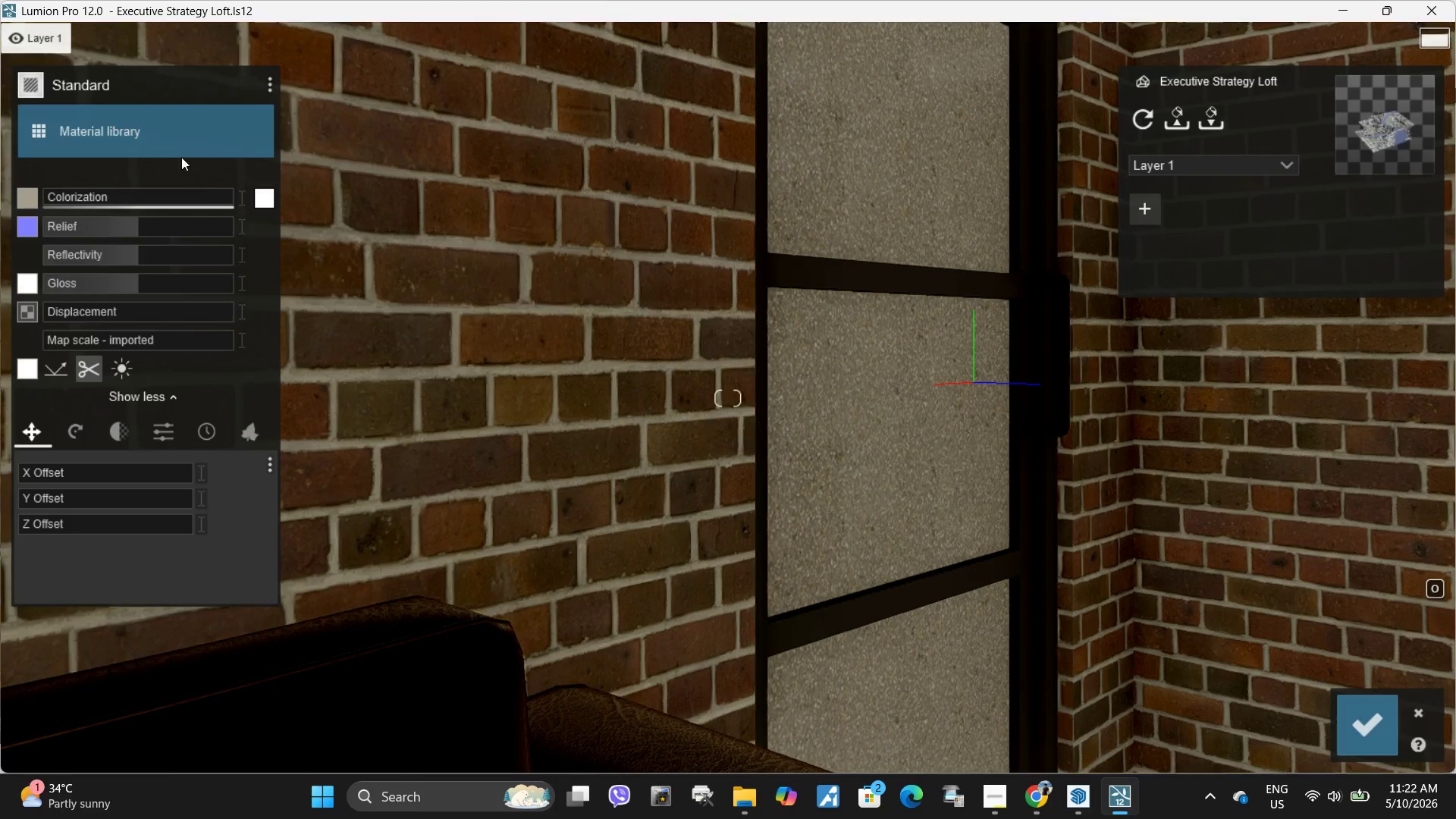 
left_click([171, 121])
 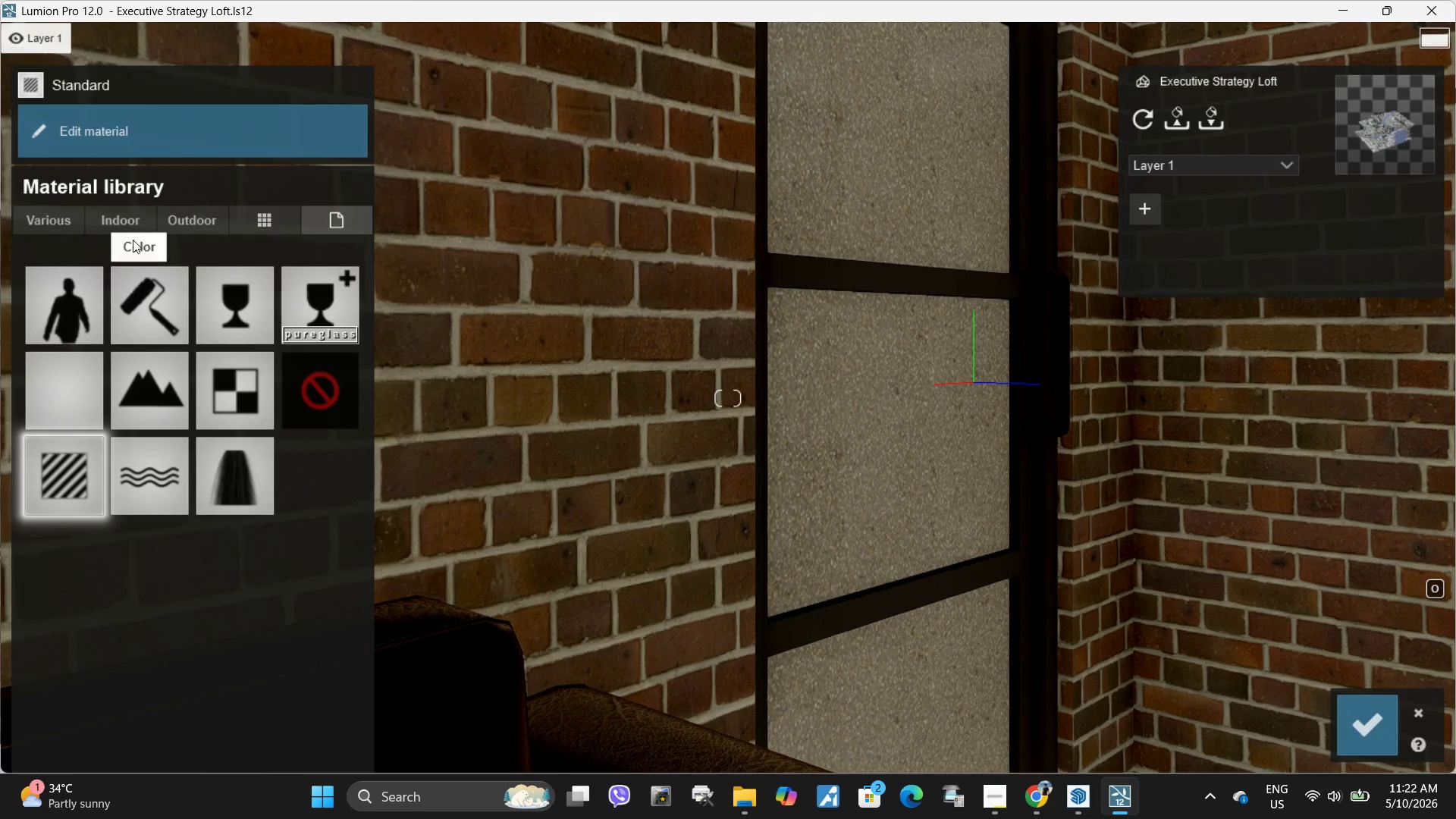 
left_click([134, 222])
 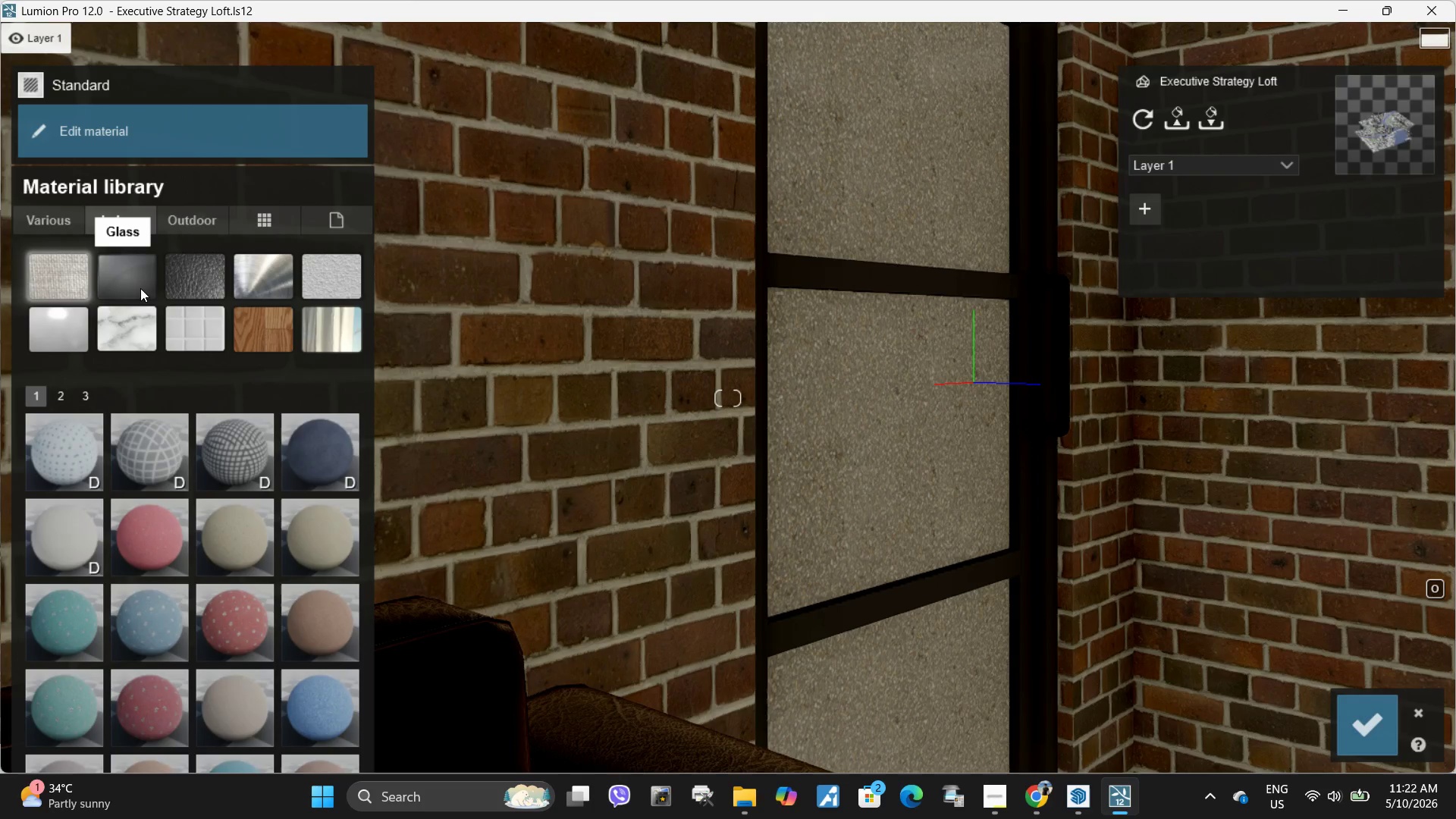 
left_click([138, 281])
 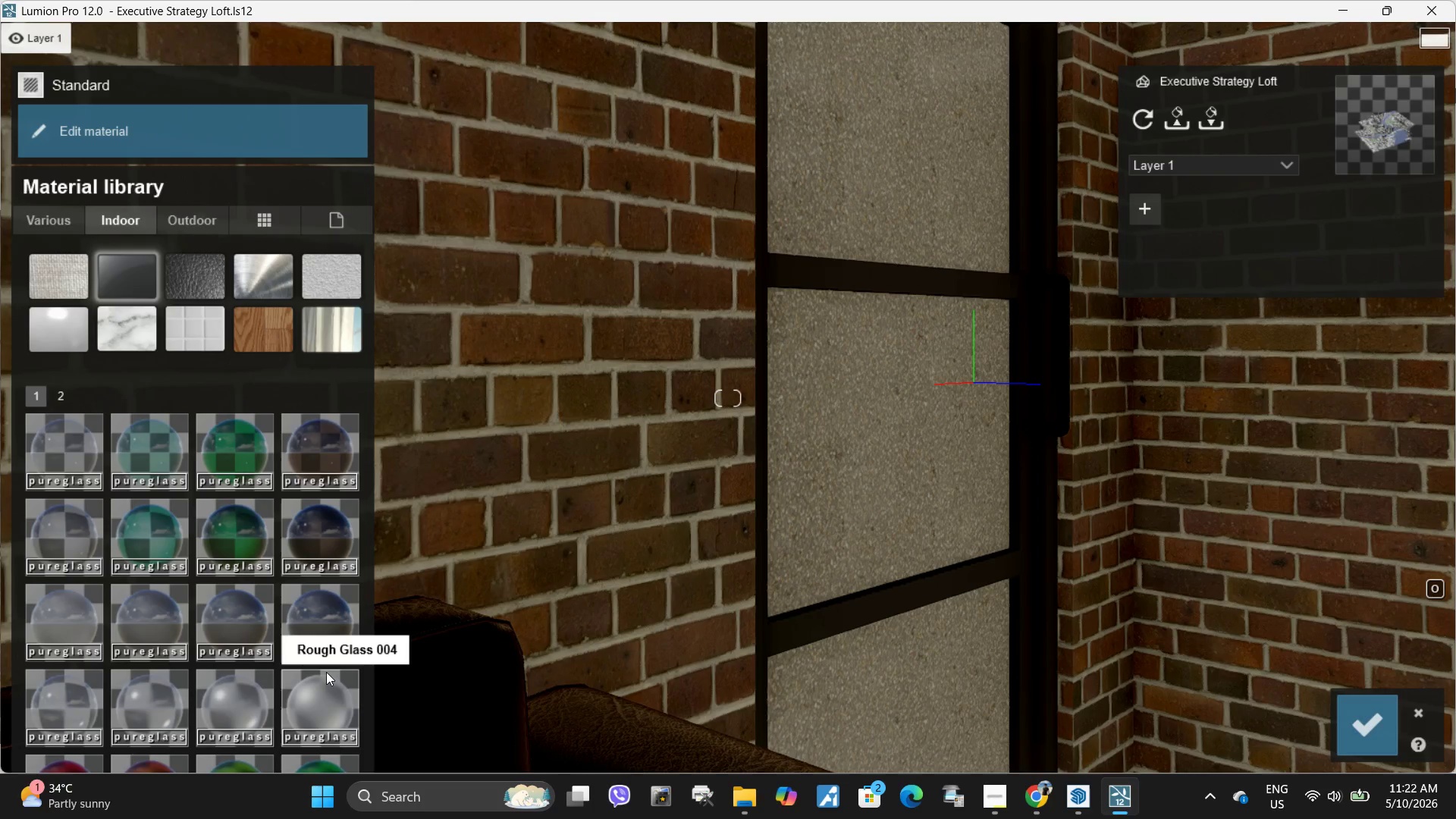 
left_click([331, 719])
 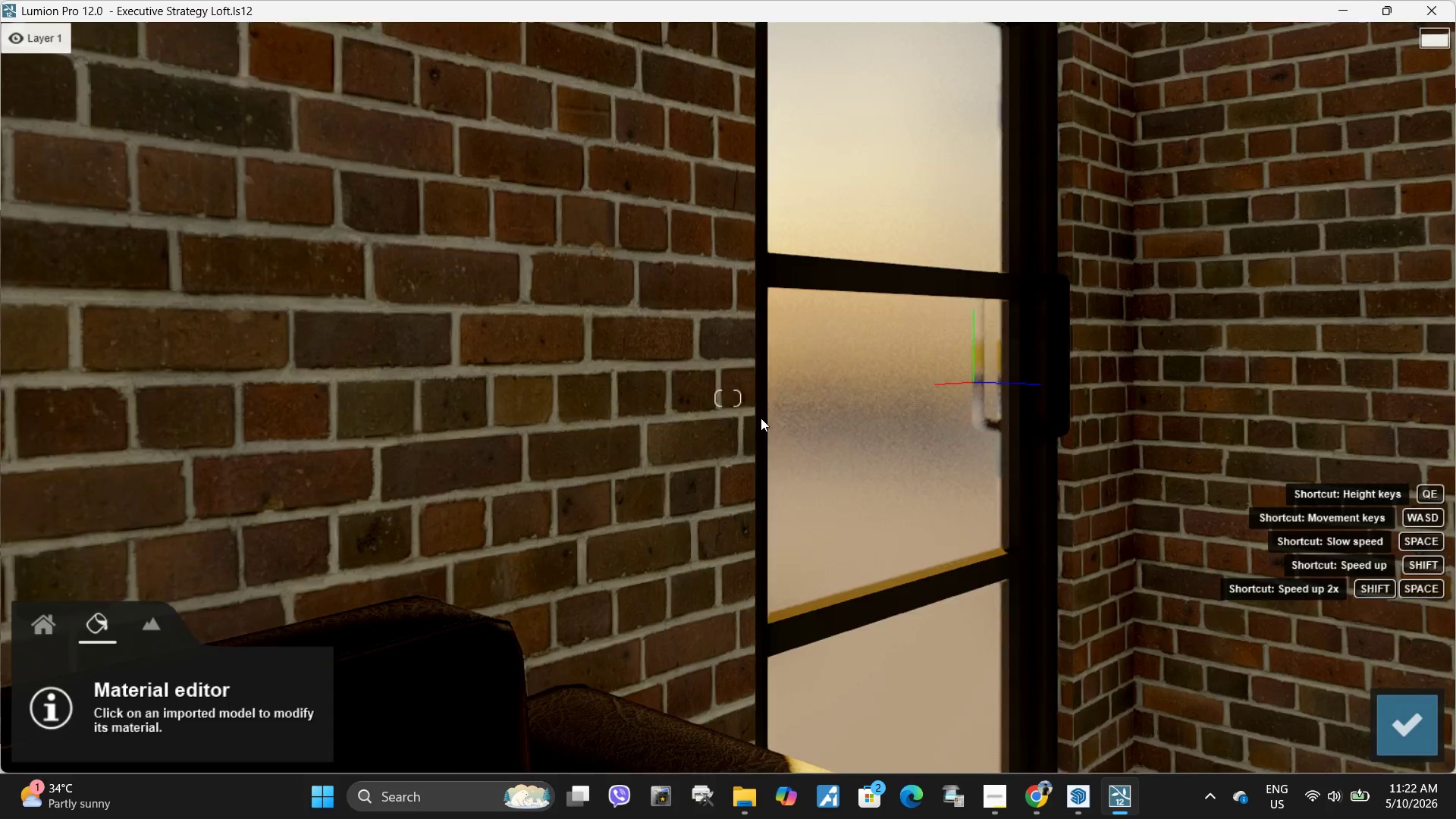 
type(sw)
 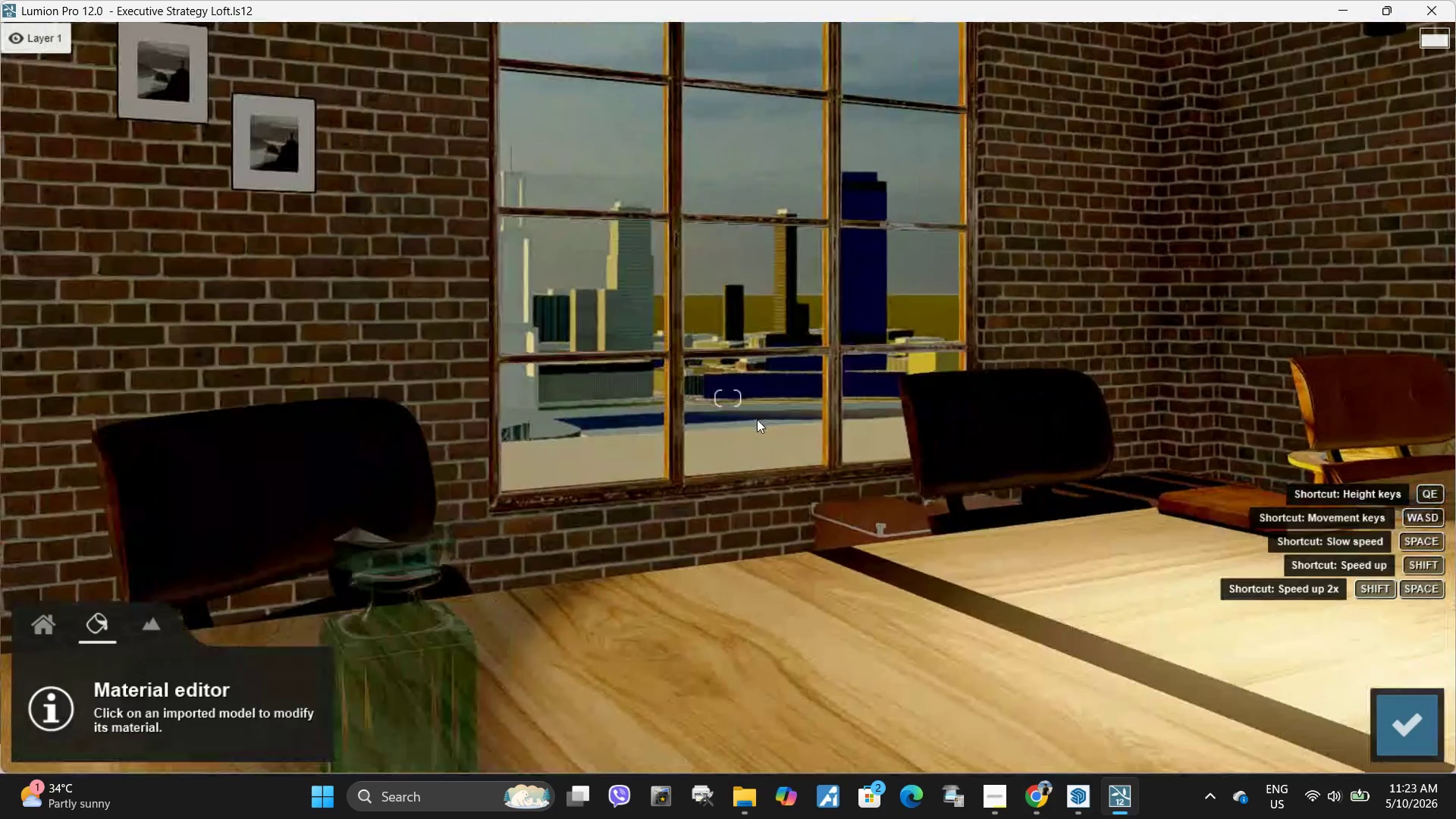 
hold_key(key=D, duration=0.66)
 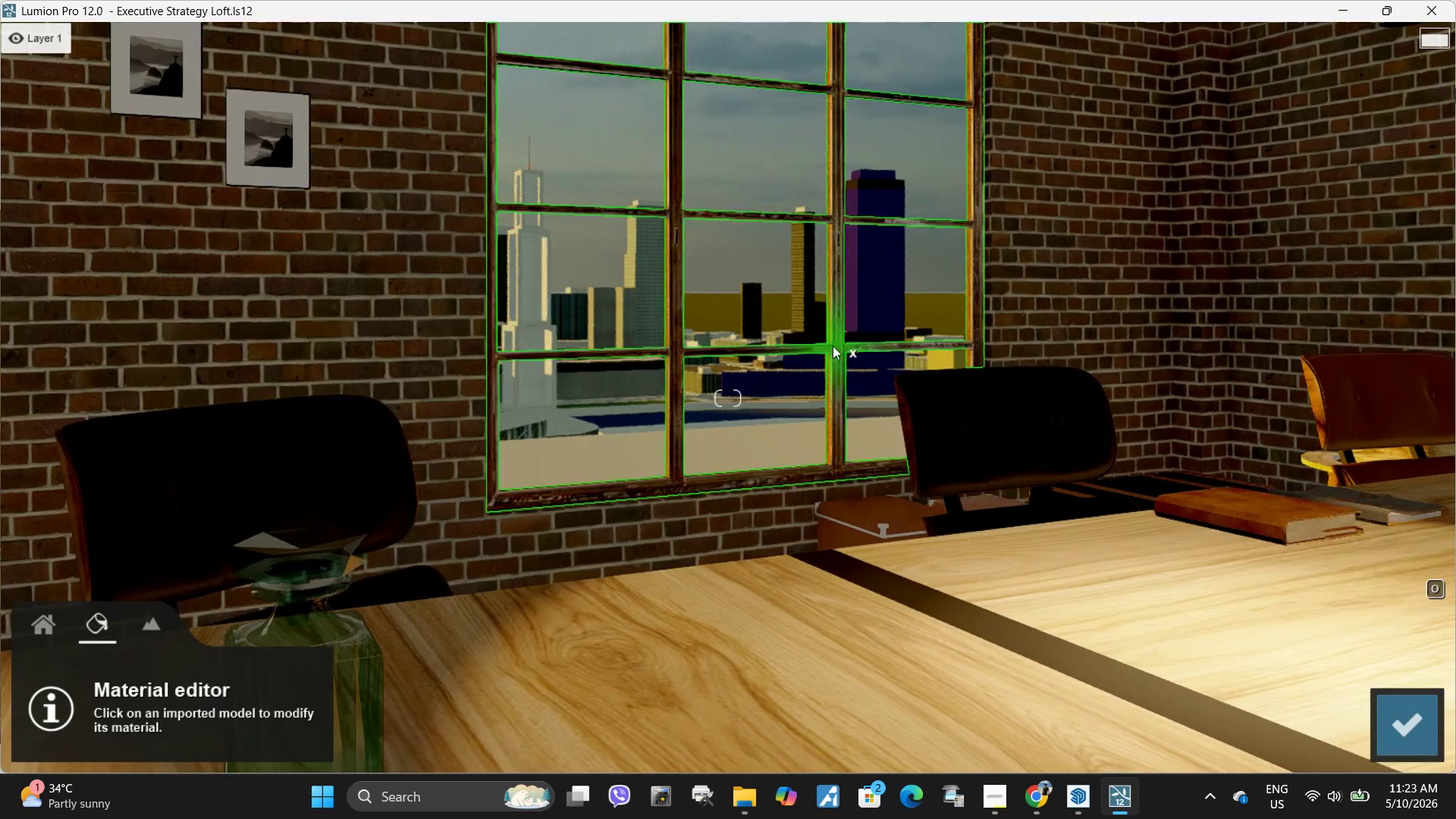 
left_click([833, 350])
 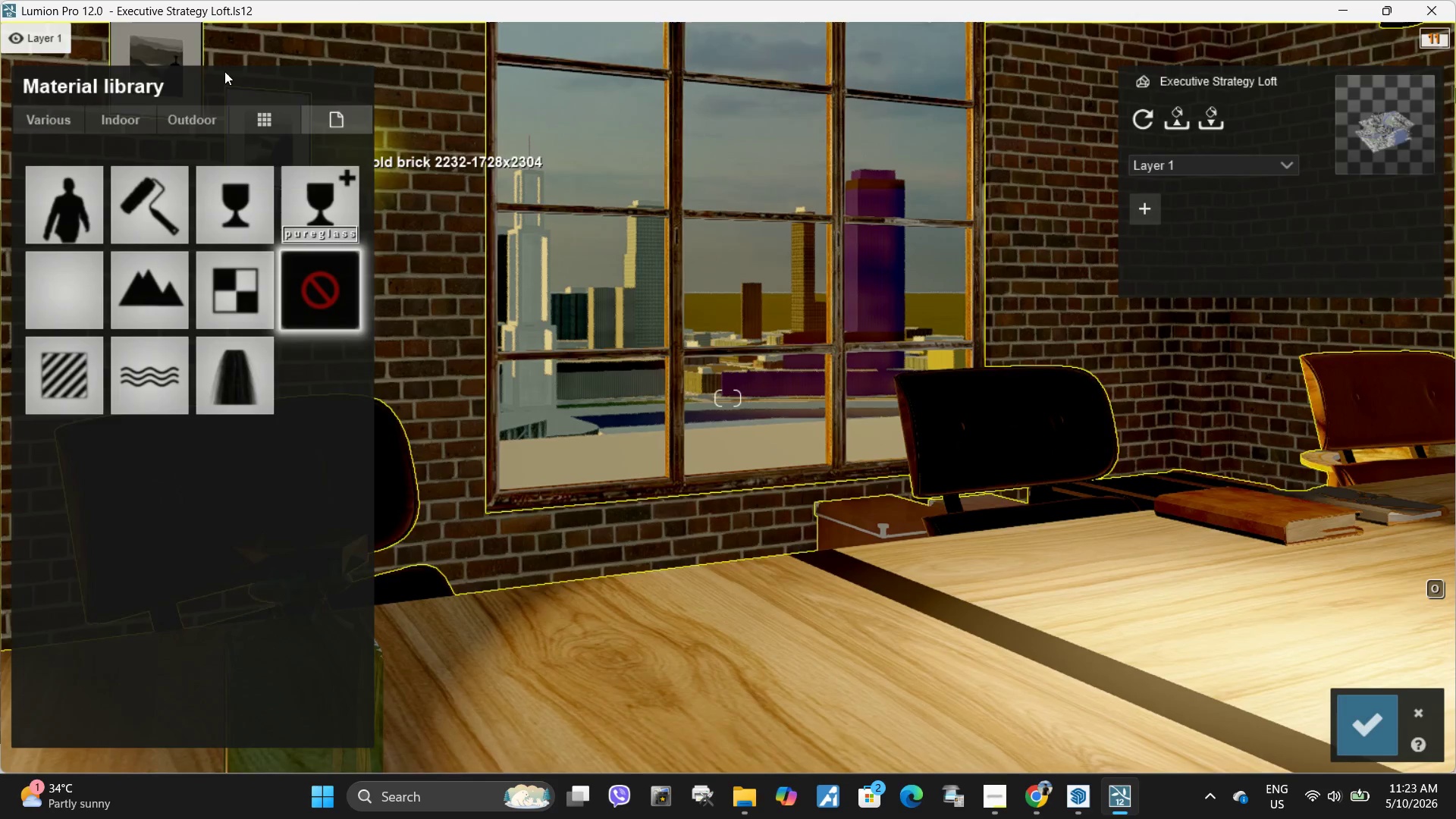 
left_click([133, 130])
 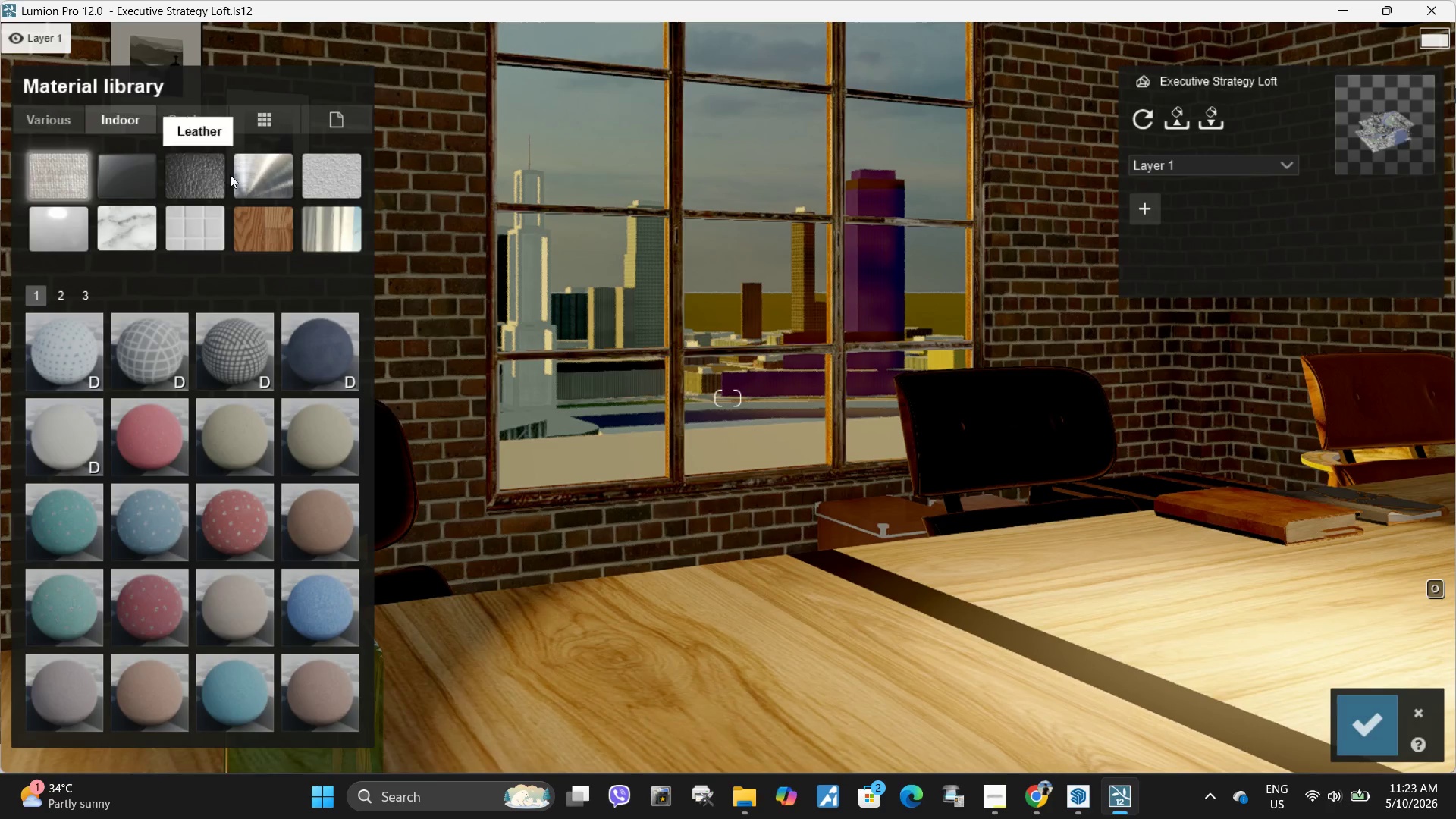 
left_click([262, 180])
 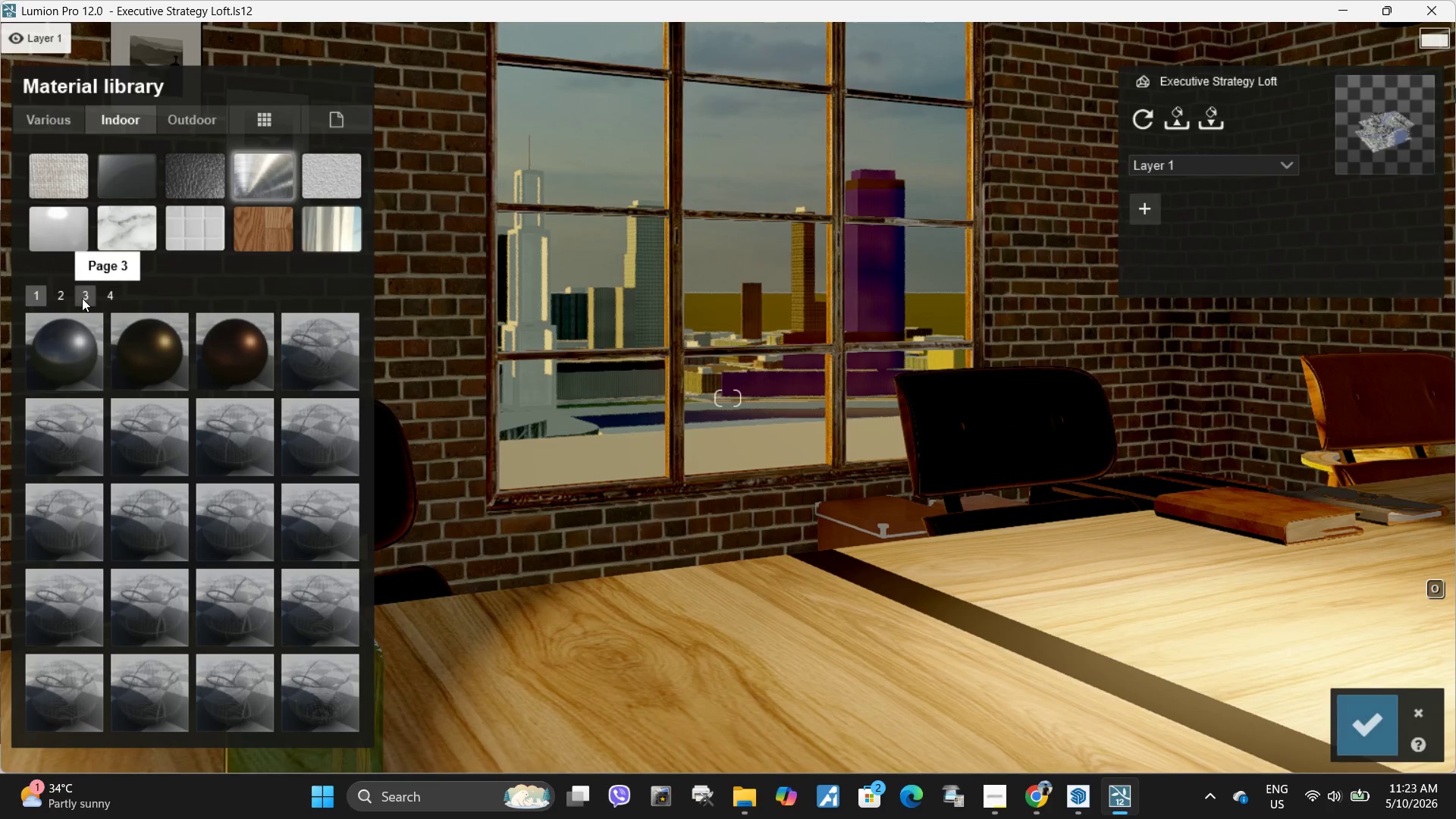 
left_click([66, 299])
 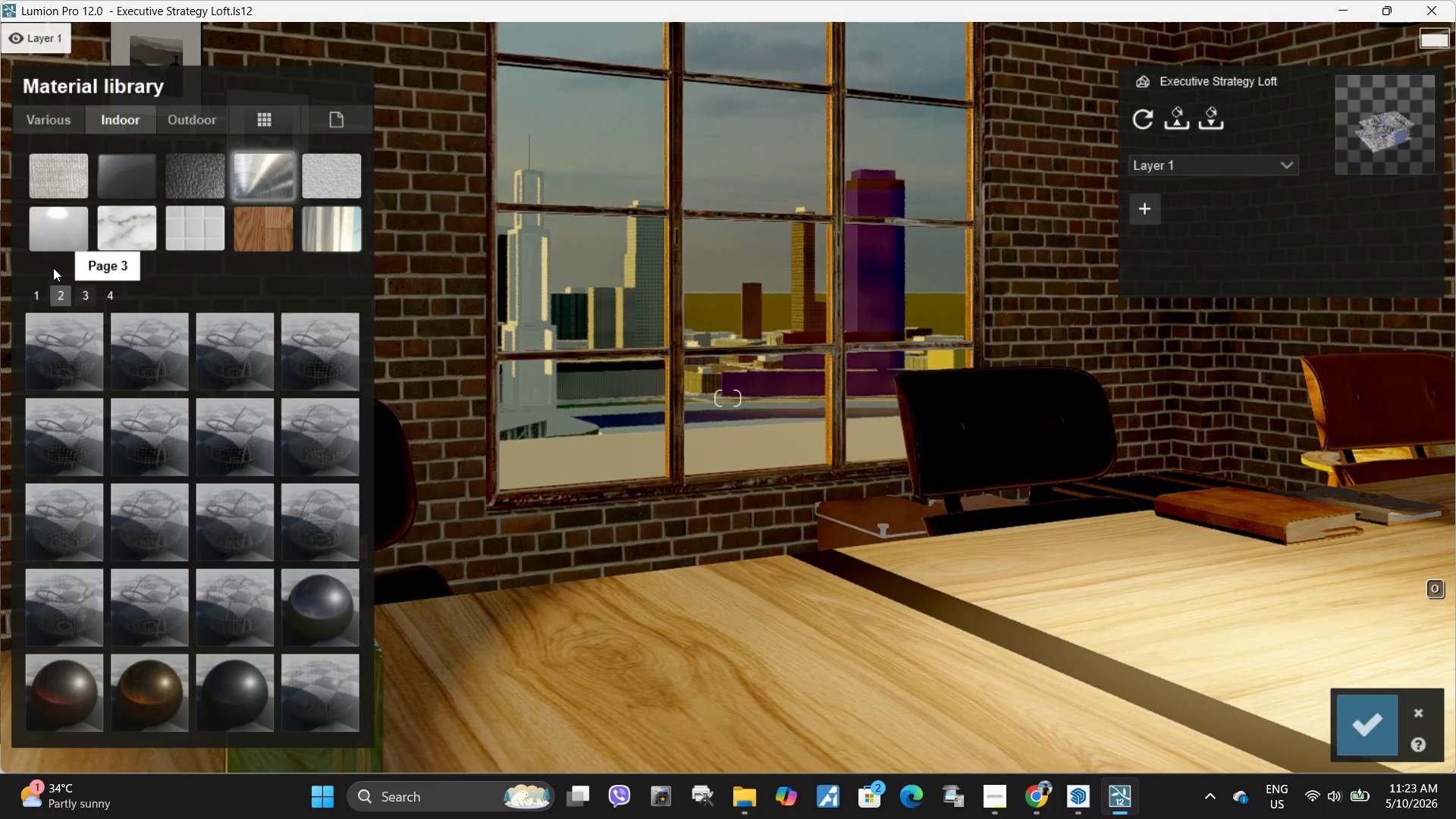 
left_click([80, 293])
 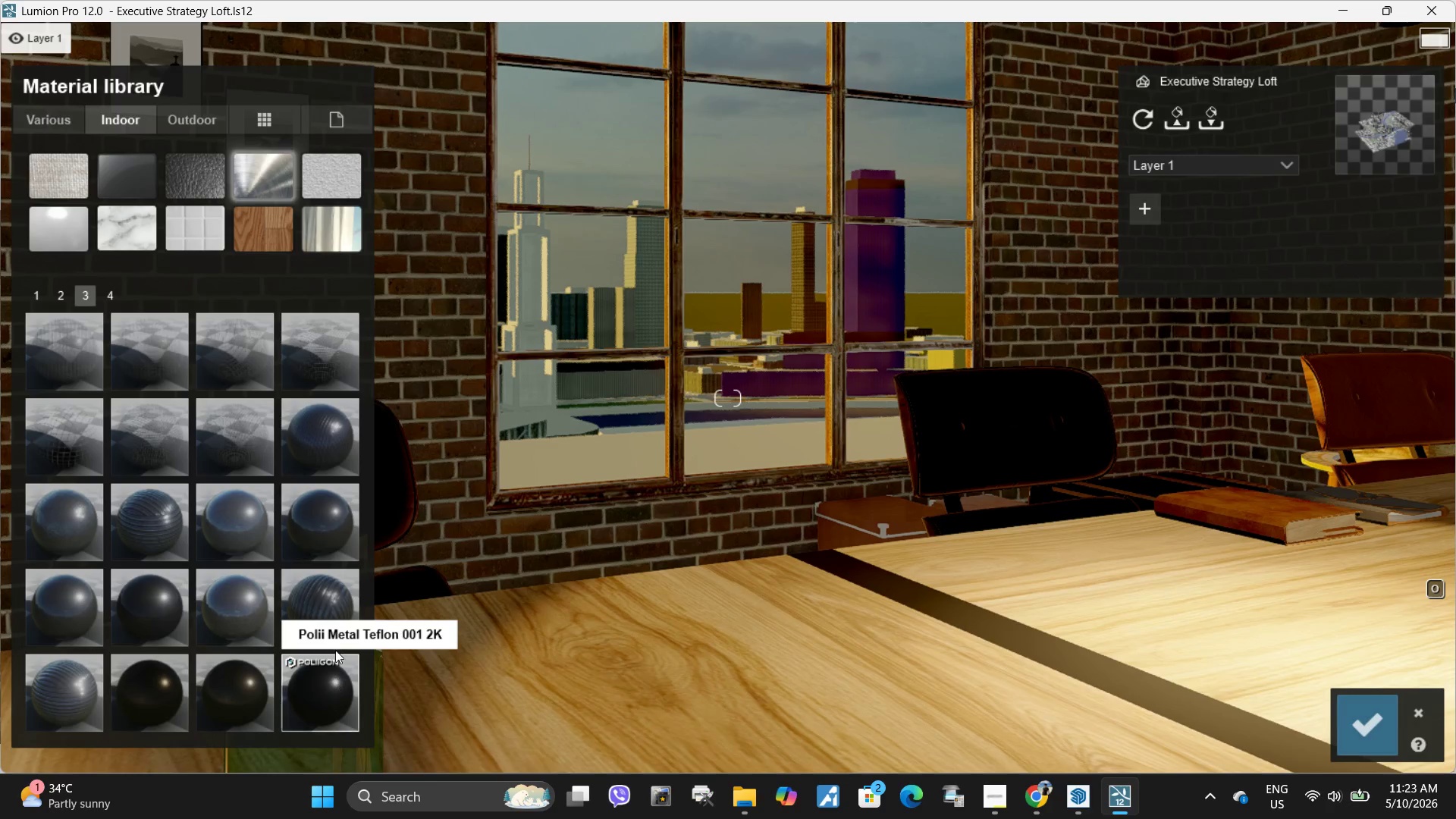 
left_click([333, 538])
 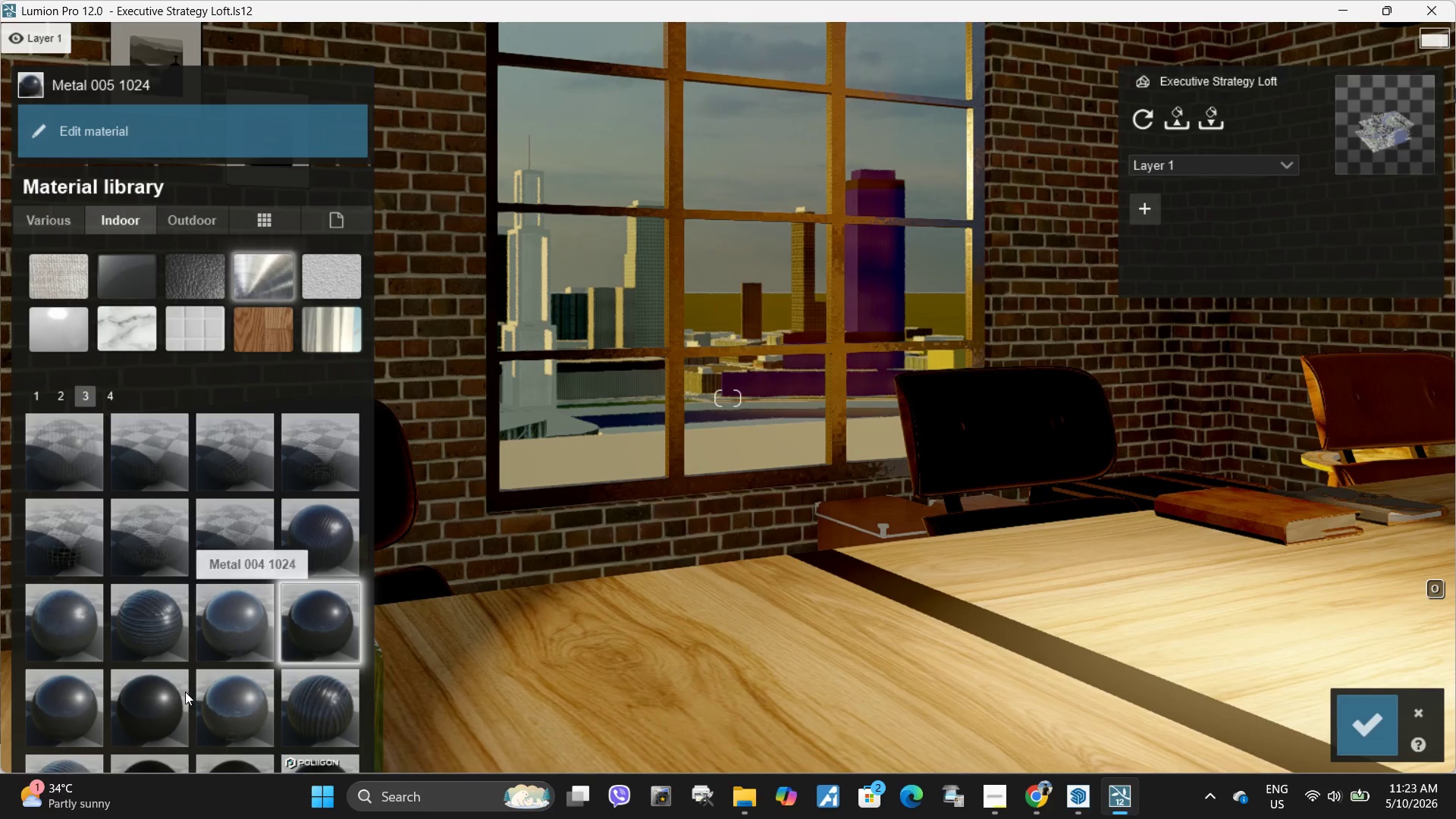 
left_click([148, 713])
 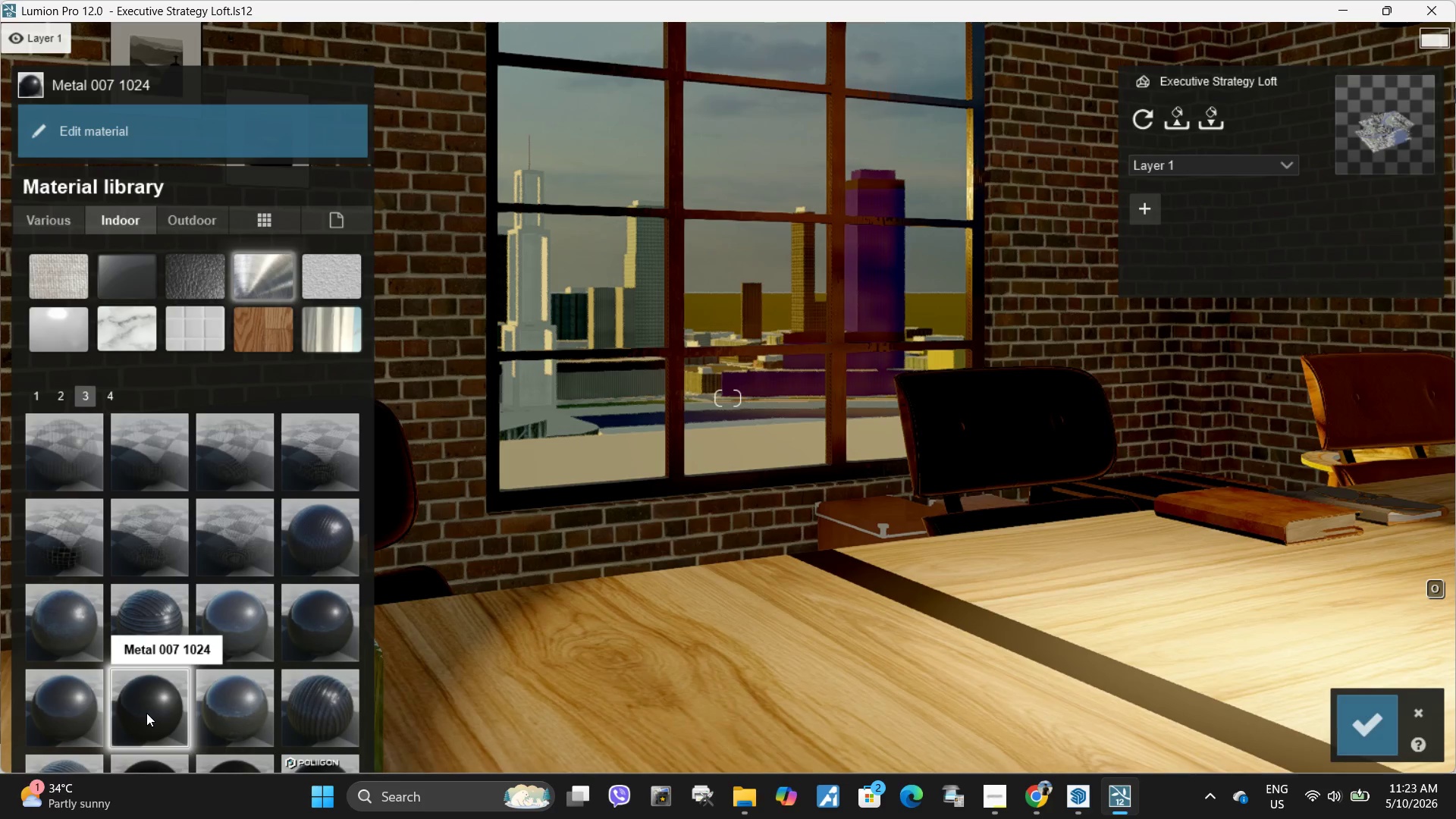 
type(qwww)
 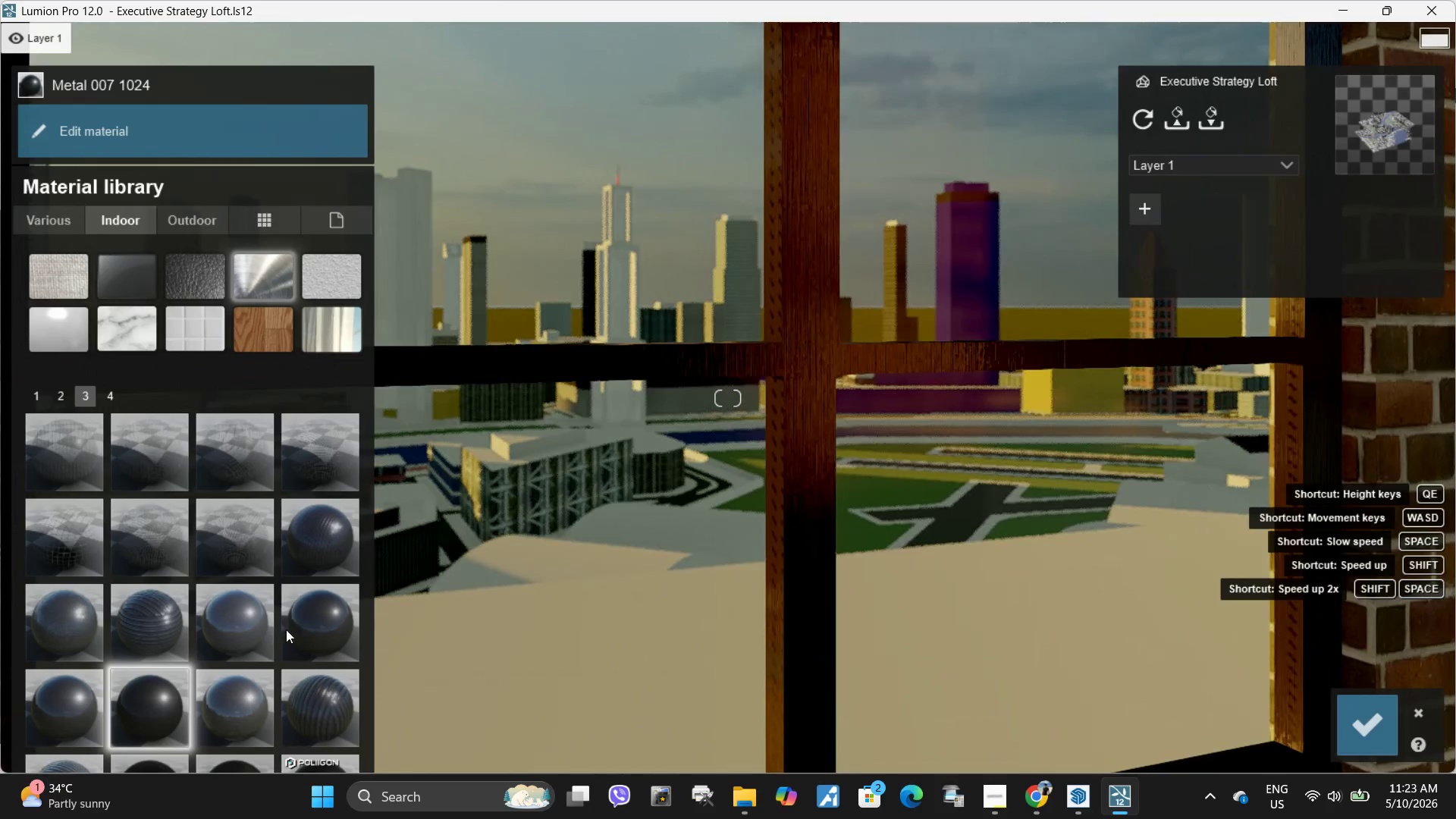 
left_click([340, 627])
 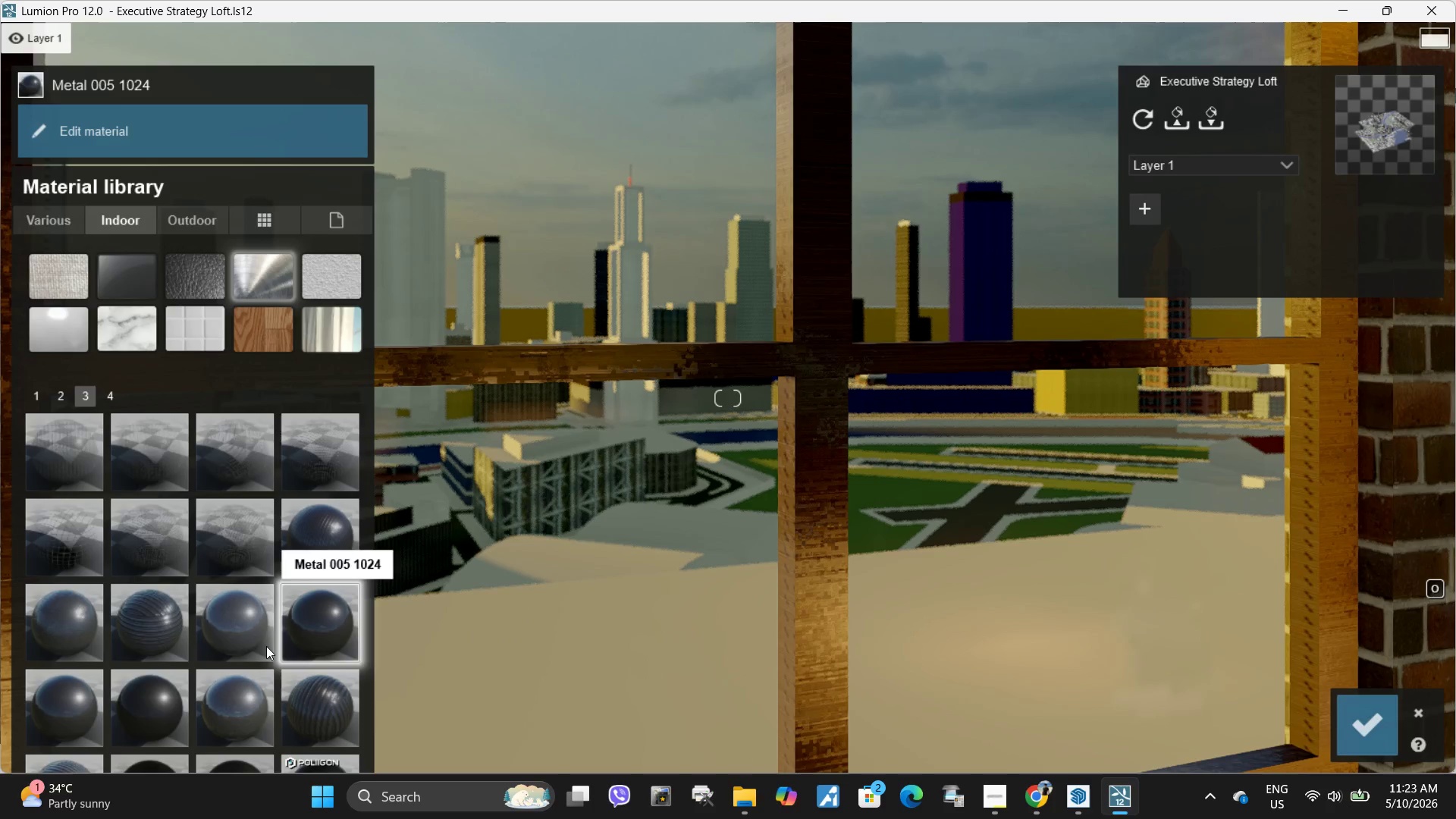 
left_click([85, 717])
 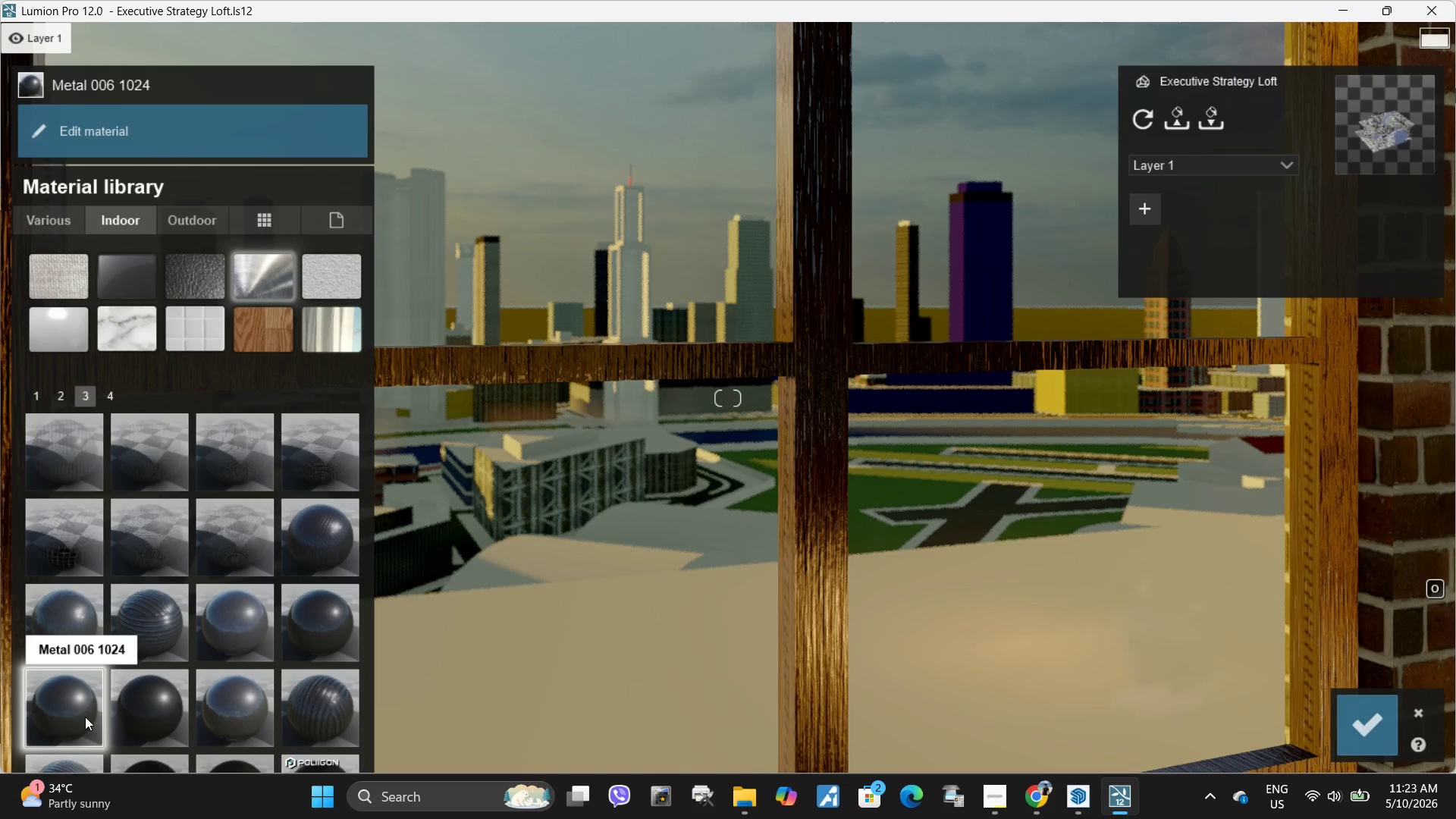 
type(dd)
 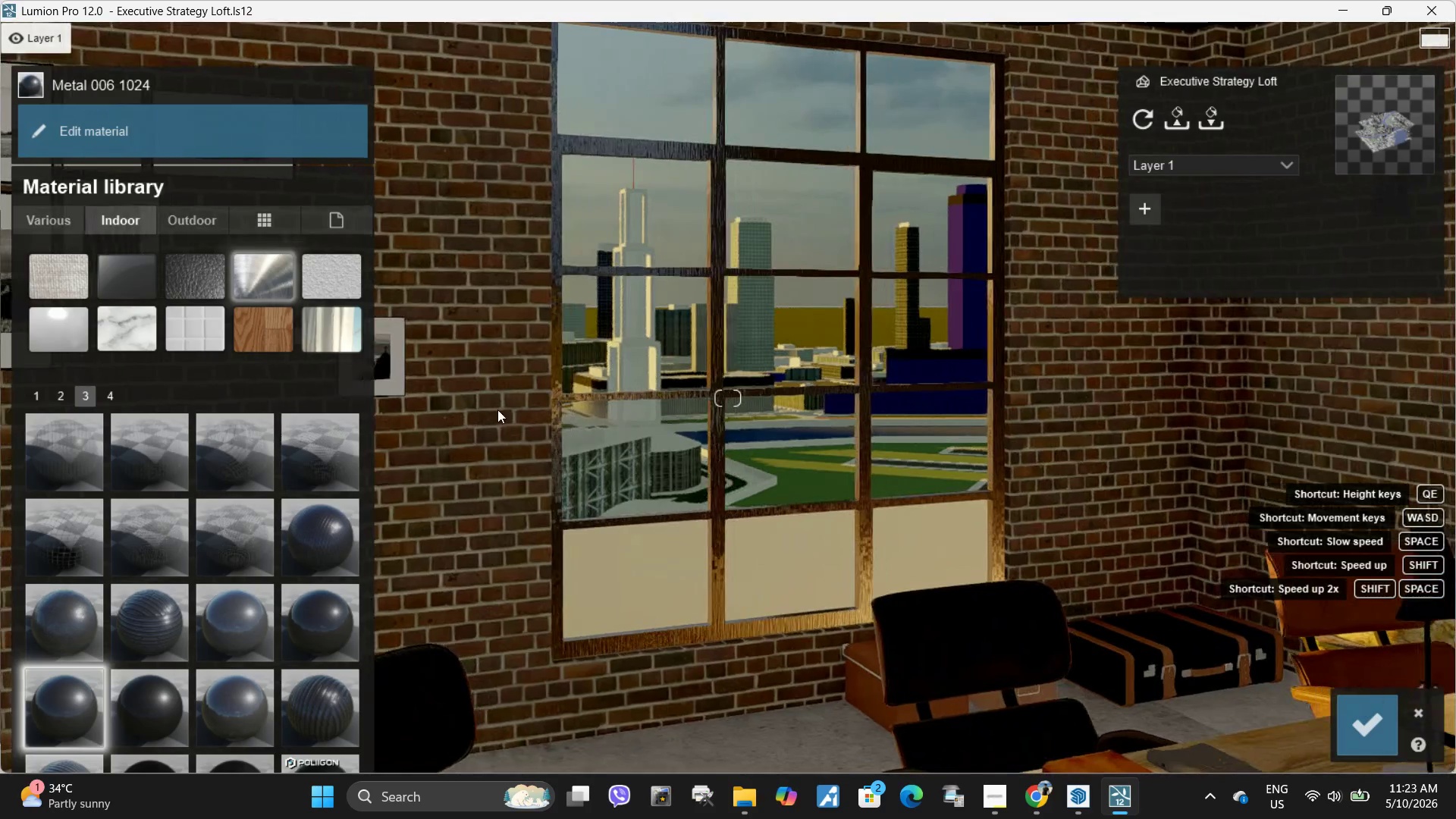 
hold_key(key=S, duration=0.89)
 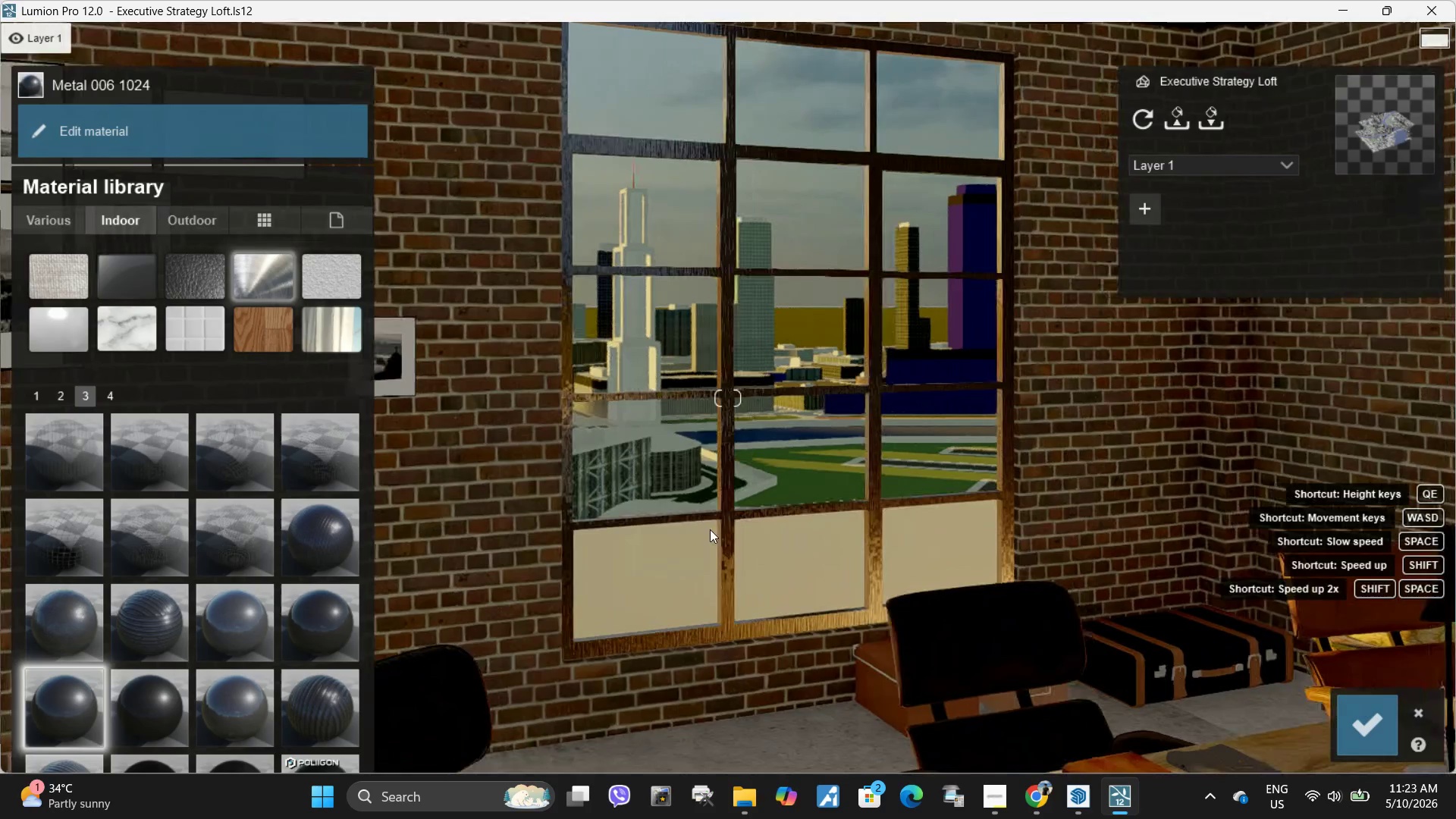 
hold_key(key=A, duration=0.55)
 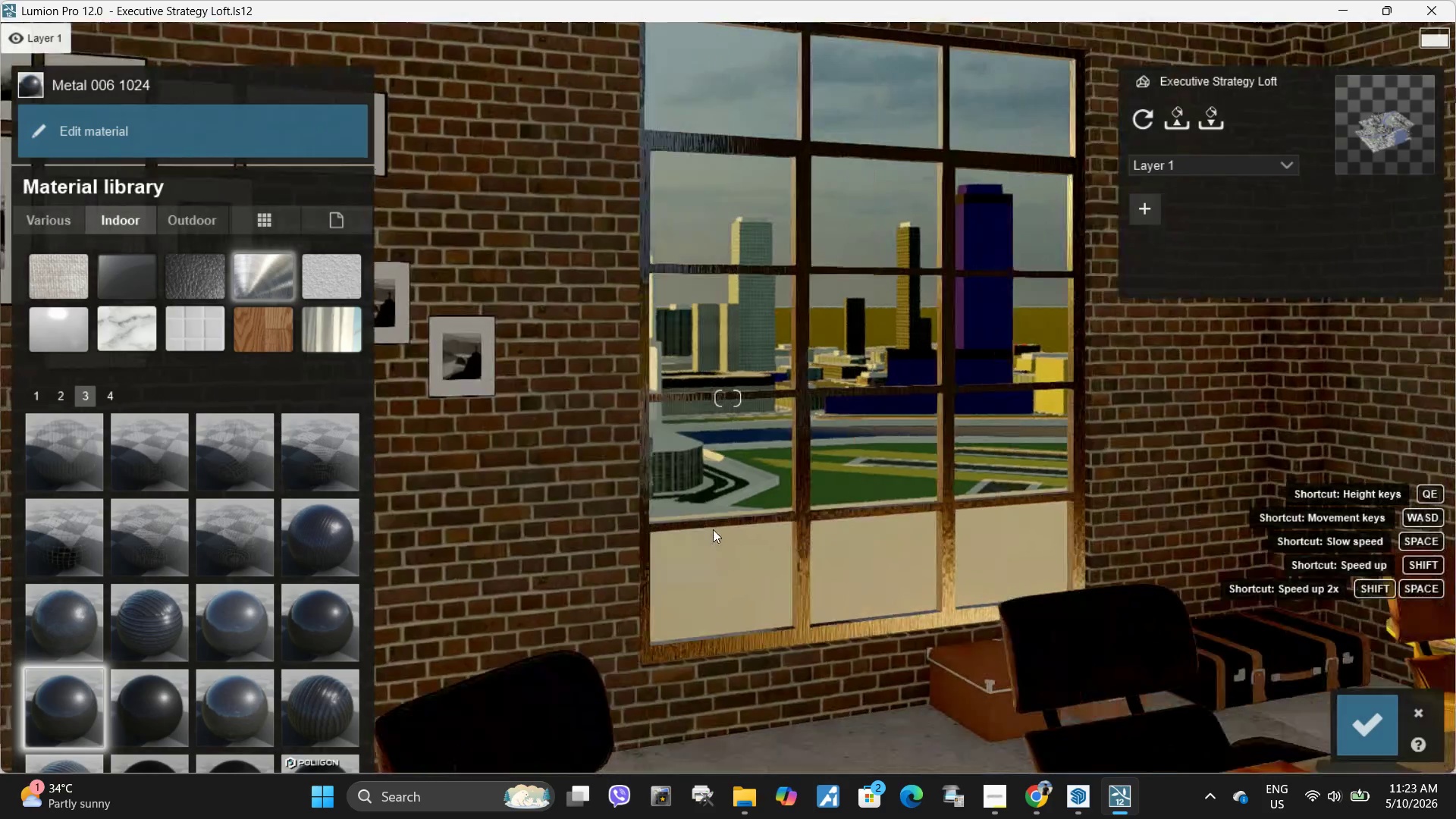 
hold_key(key=A, duration=11.97)
 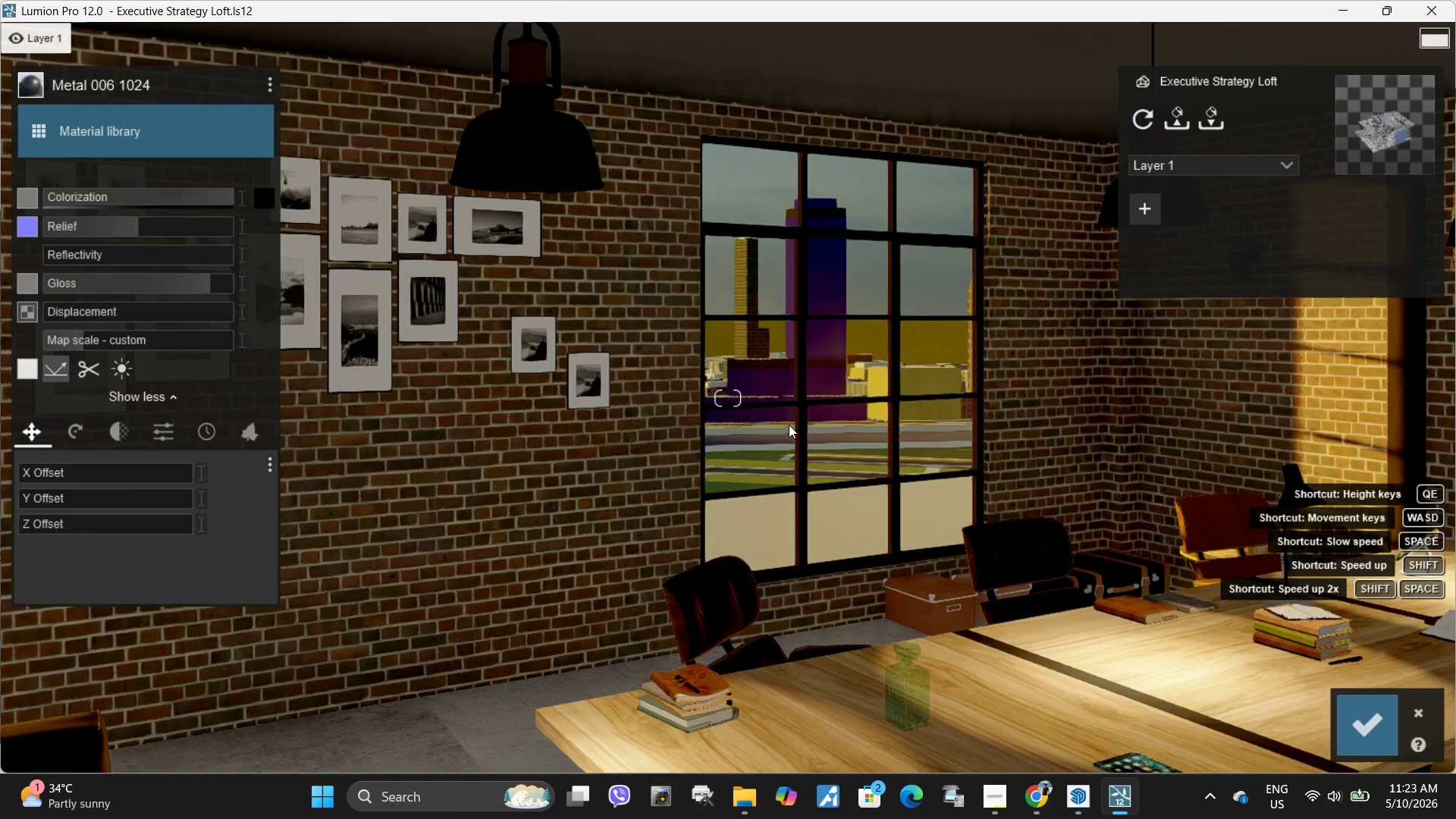 
left_click([130, 108])
 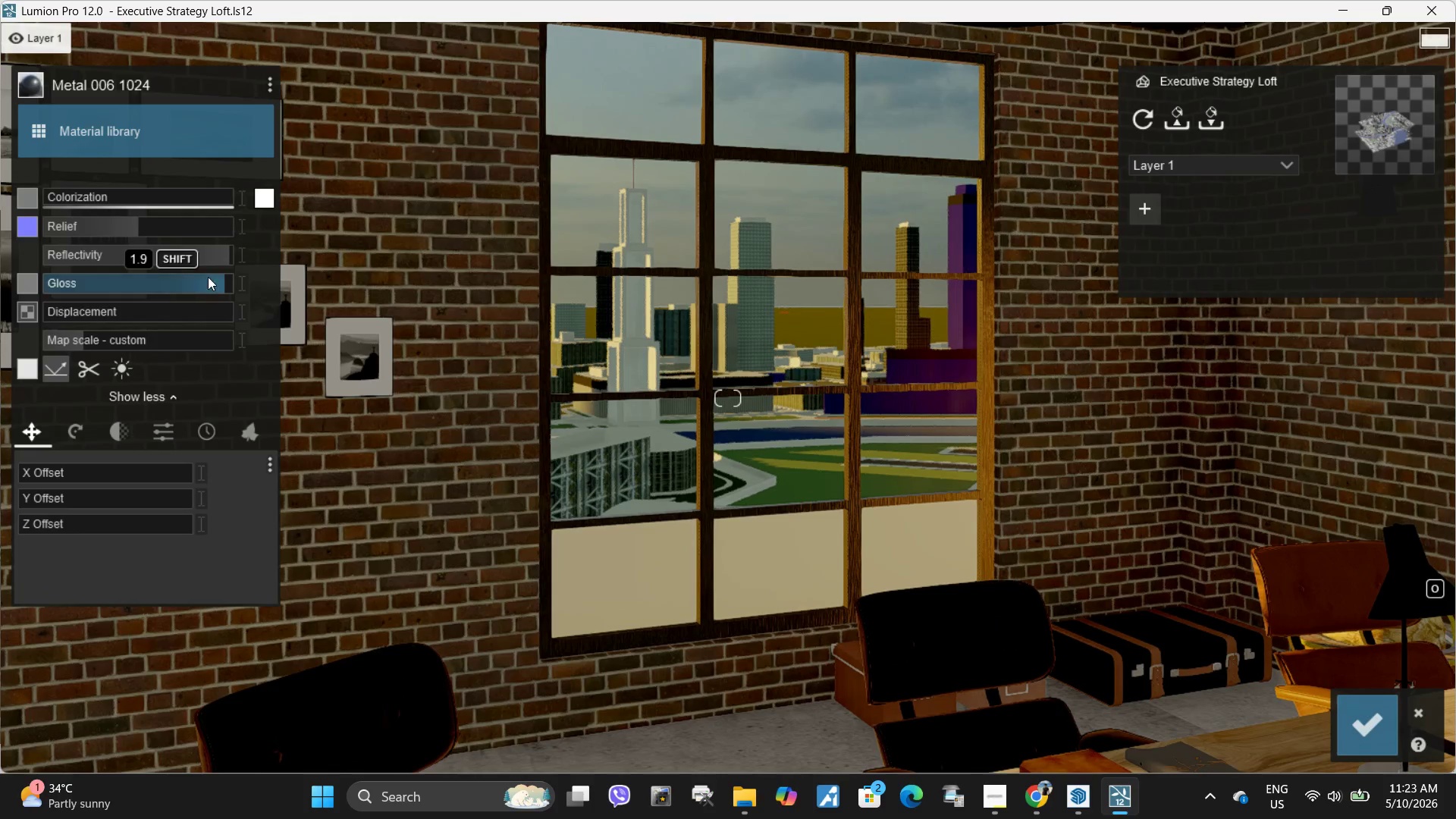 
left_click_drag(start_coordinate=[224, 256], to_coordinate=[233, 255])
 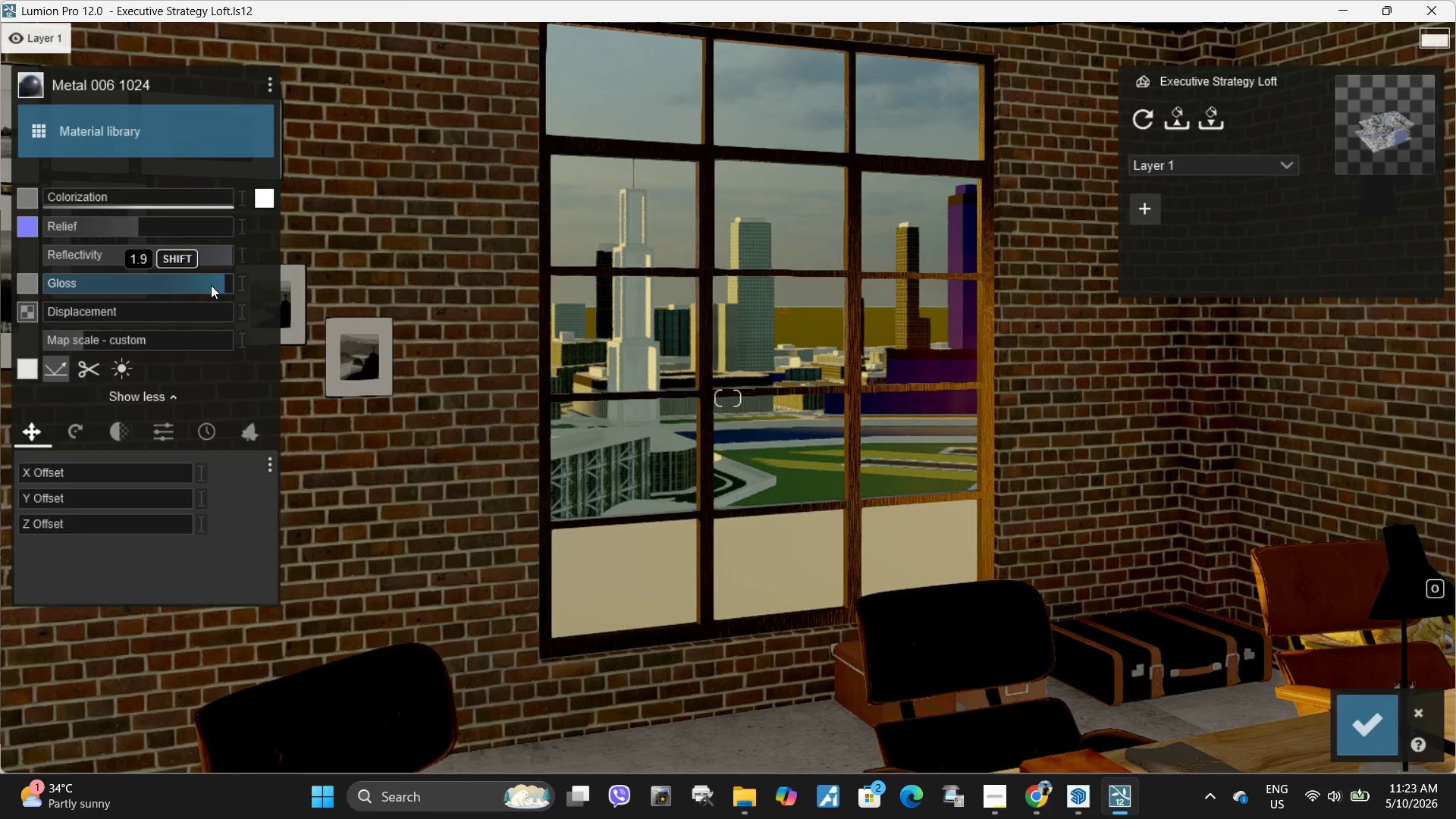 
left_click_drag(start_coordinate=[212, 284], to_coordinate=[223, 281])
 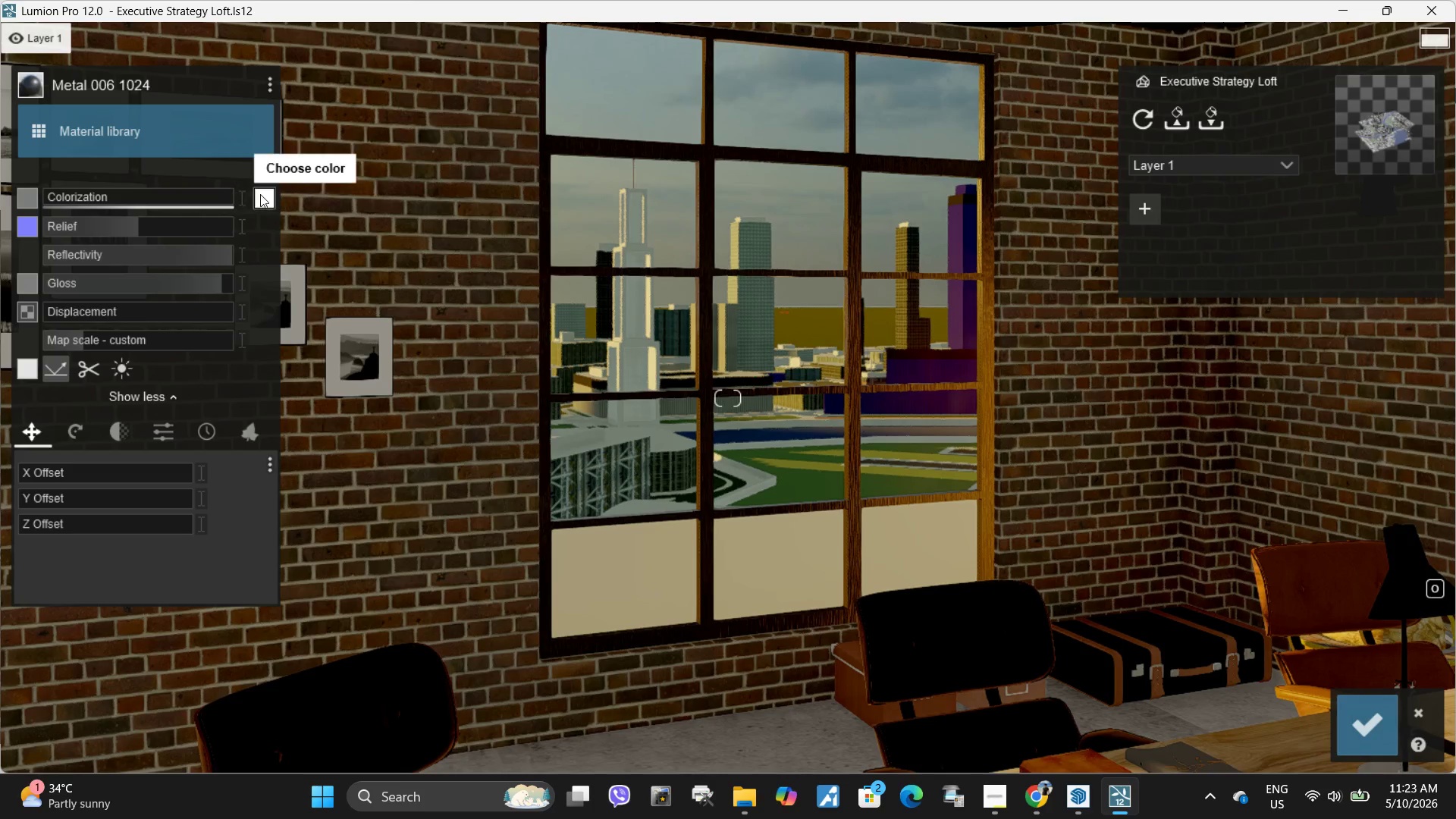 
left_click([260, 194])
 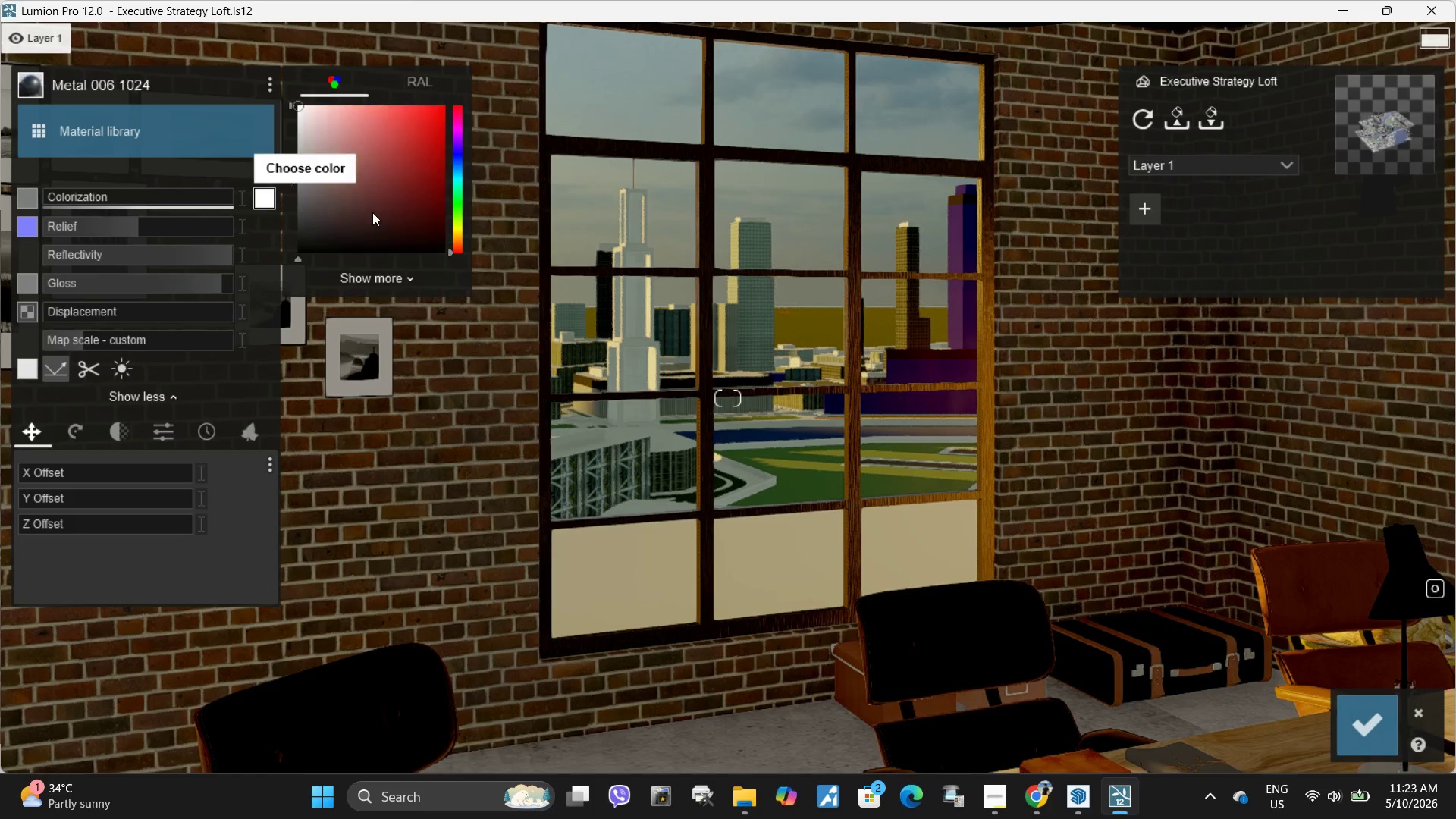 
left_click_drag(start_coordinate=[373, 212], to_coordinate=[276, 258])
 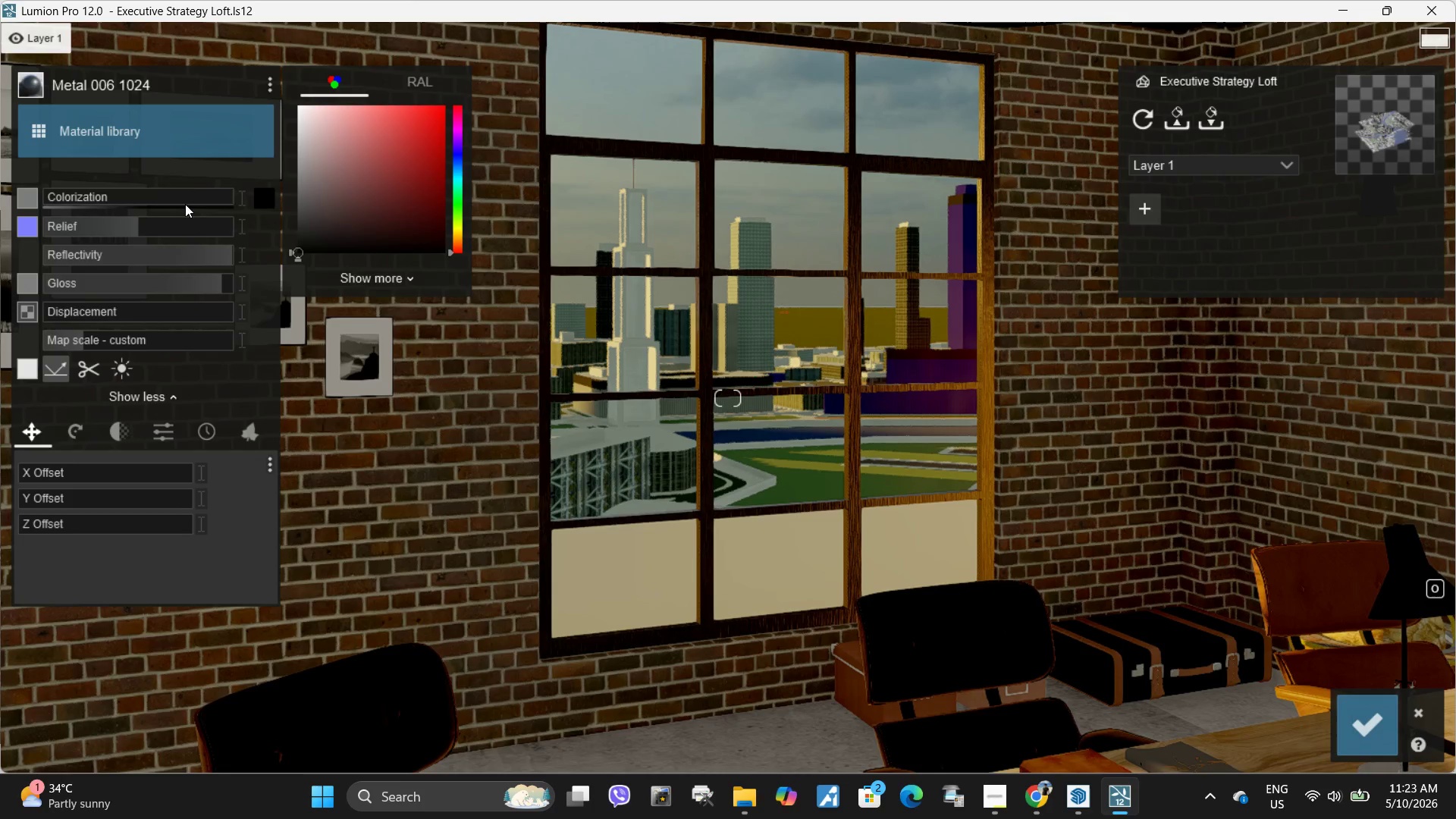 
left_click_drag(start_coordinate=[155, 196], to_coordinate=[256, 196])
 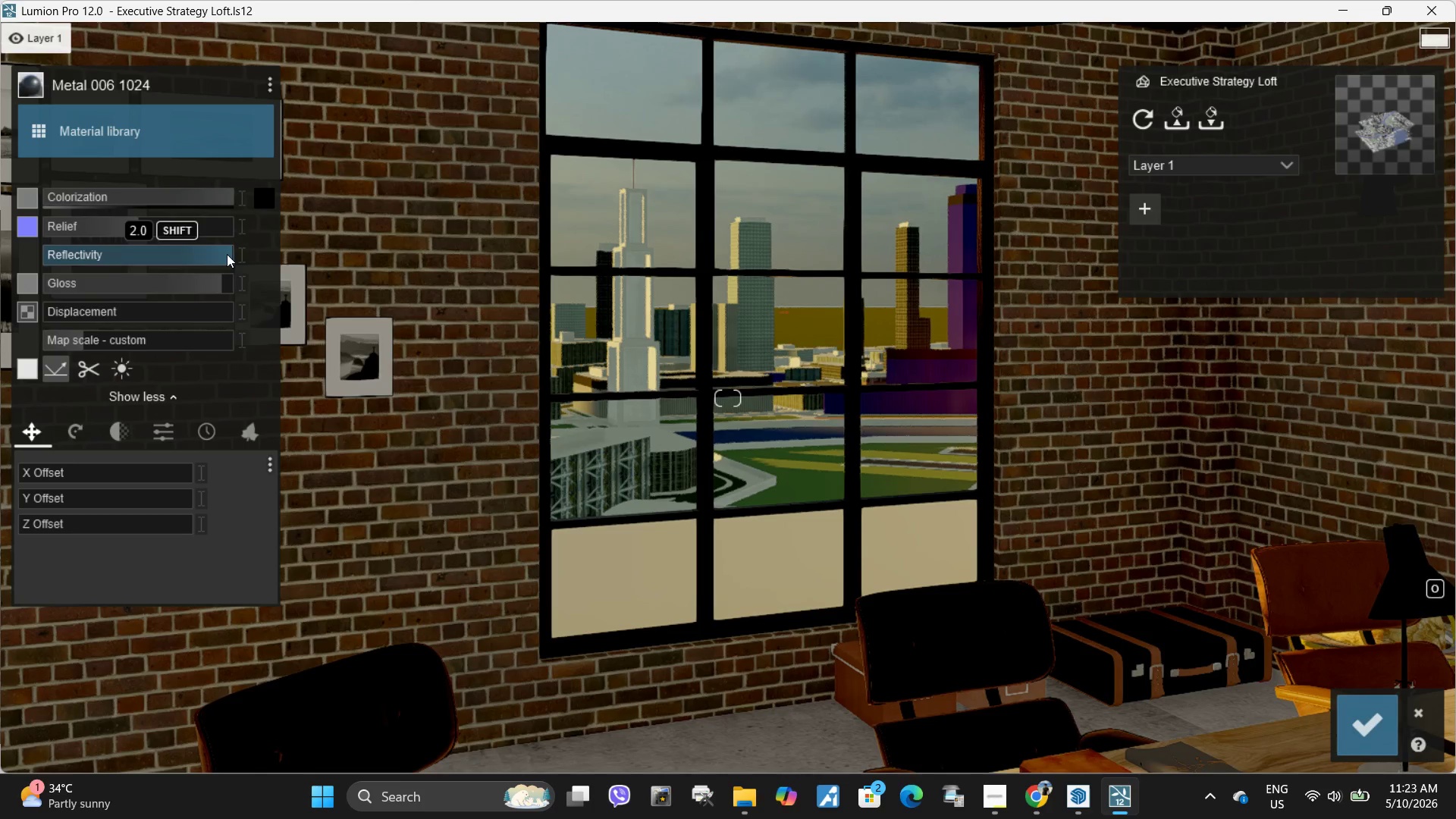 
left_click_drag(start_coordinate=[224, 254], to_coordinate=[0, 257])
 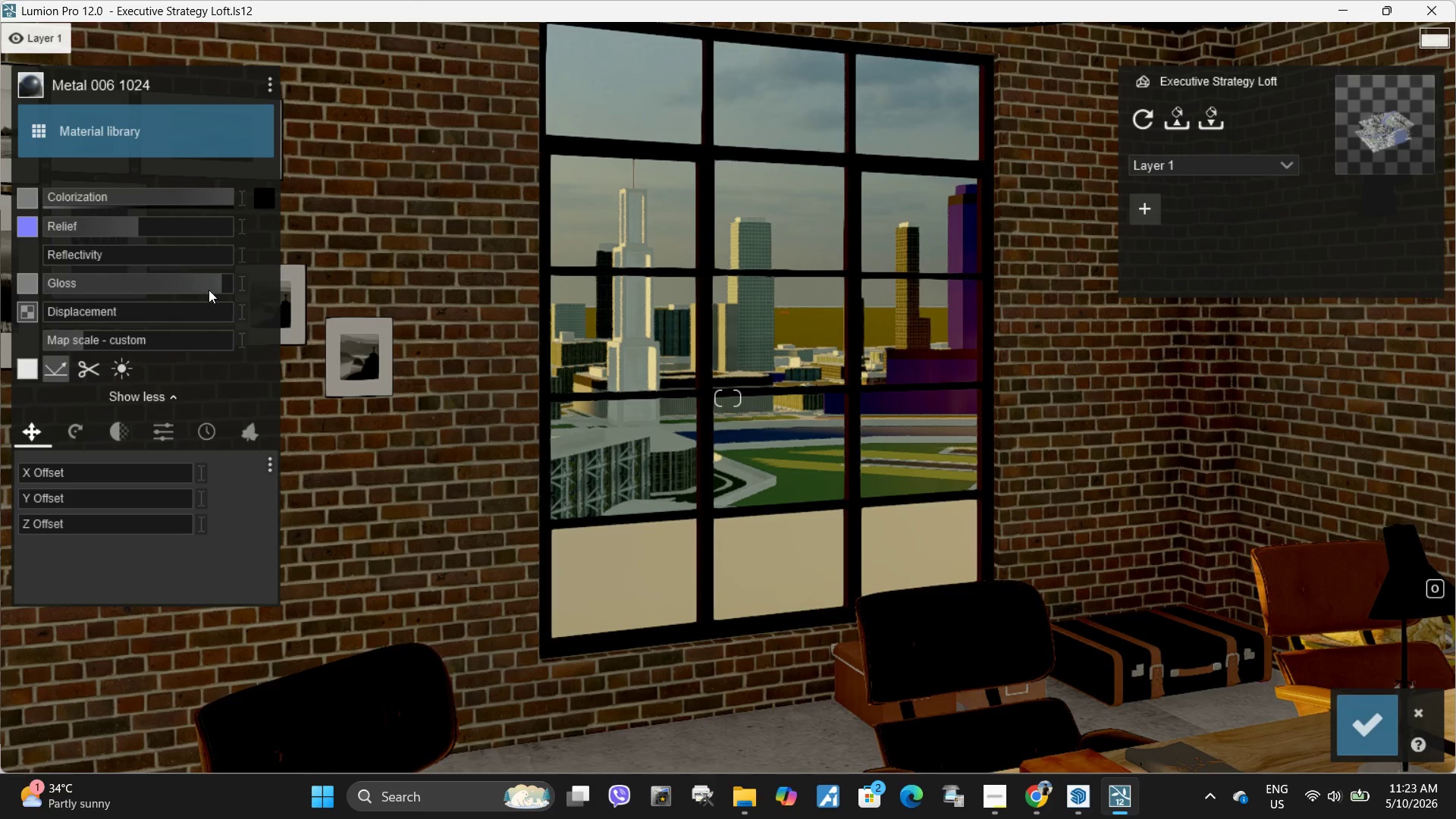 
left_click_drag(start_coordinate=[221, 284], to_coordinate=[211, 278])
 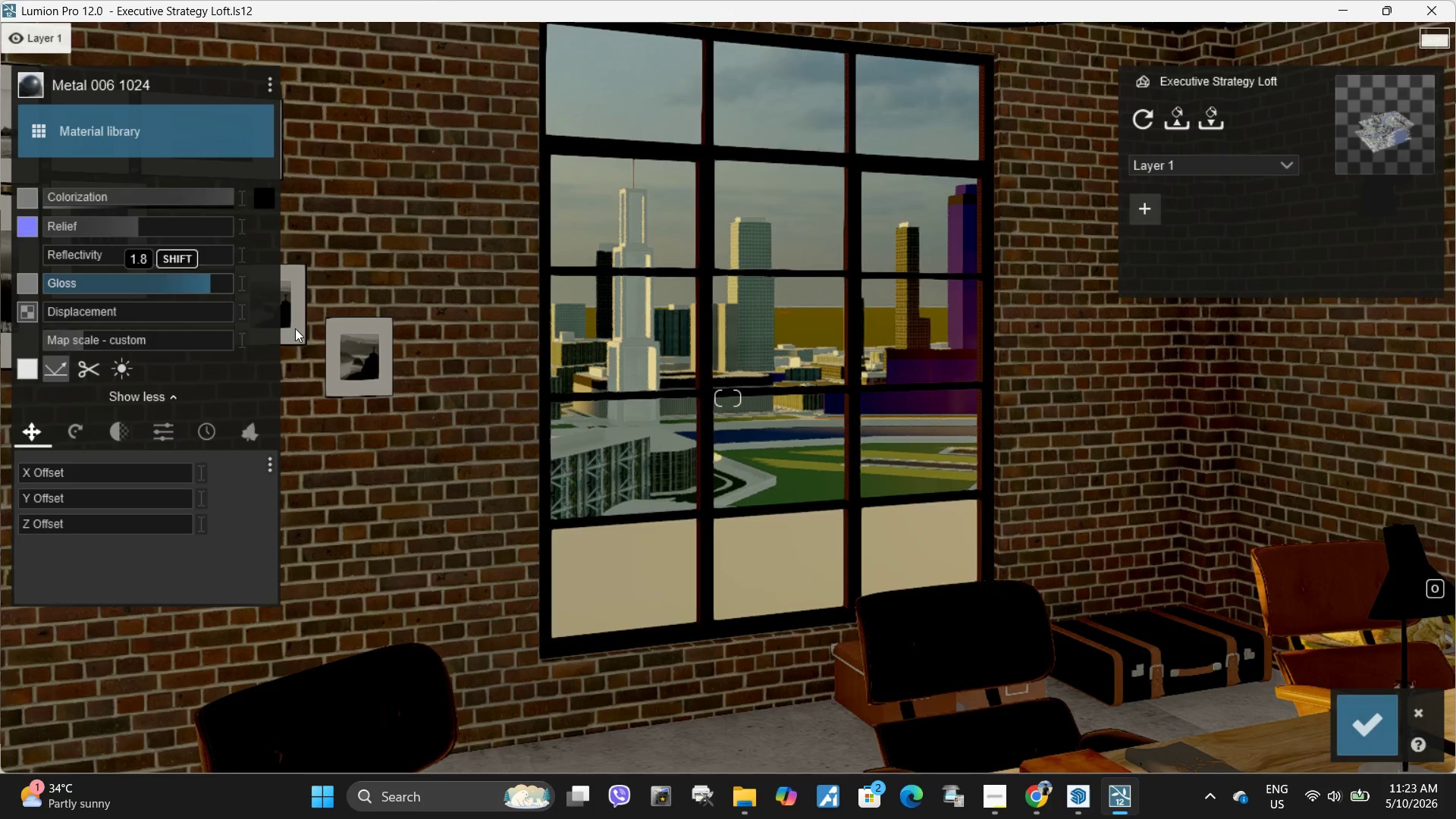 
hold_key(key=S, duration=0.39)
 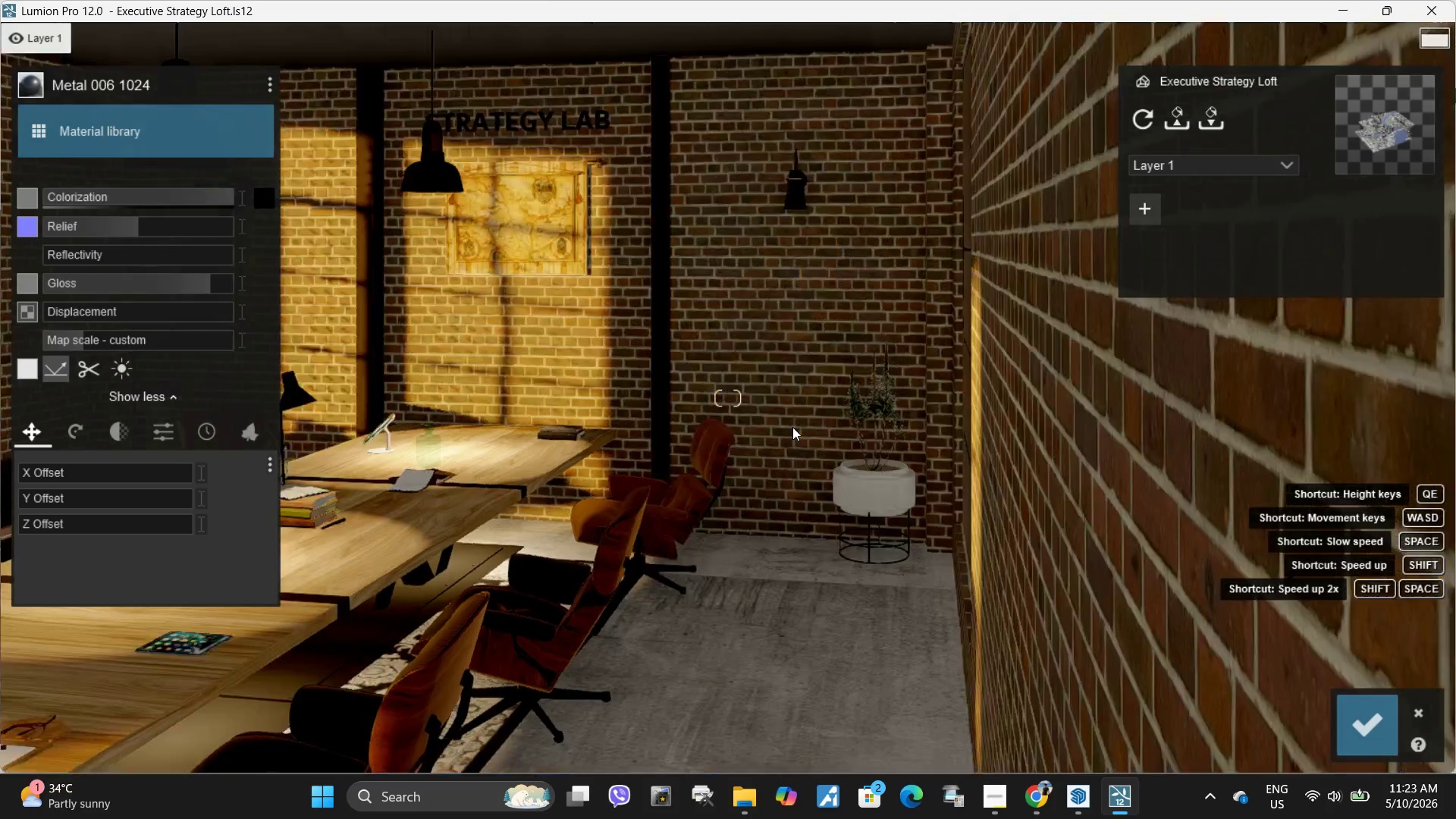 
type(aa)
 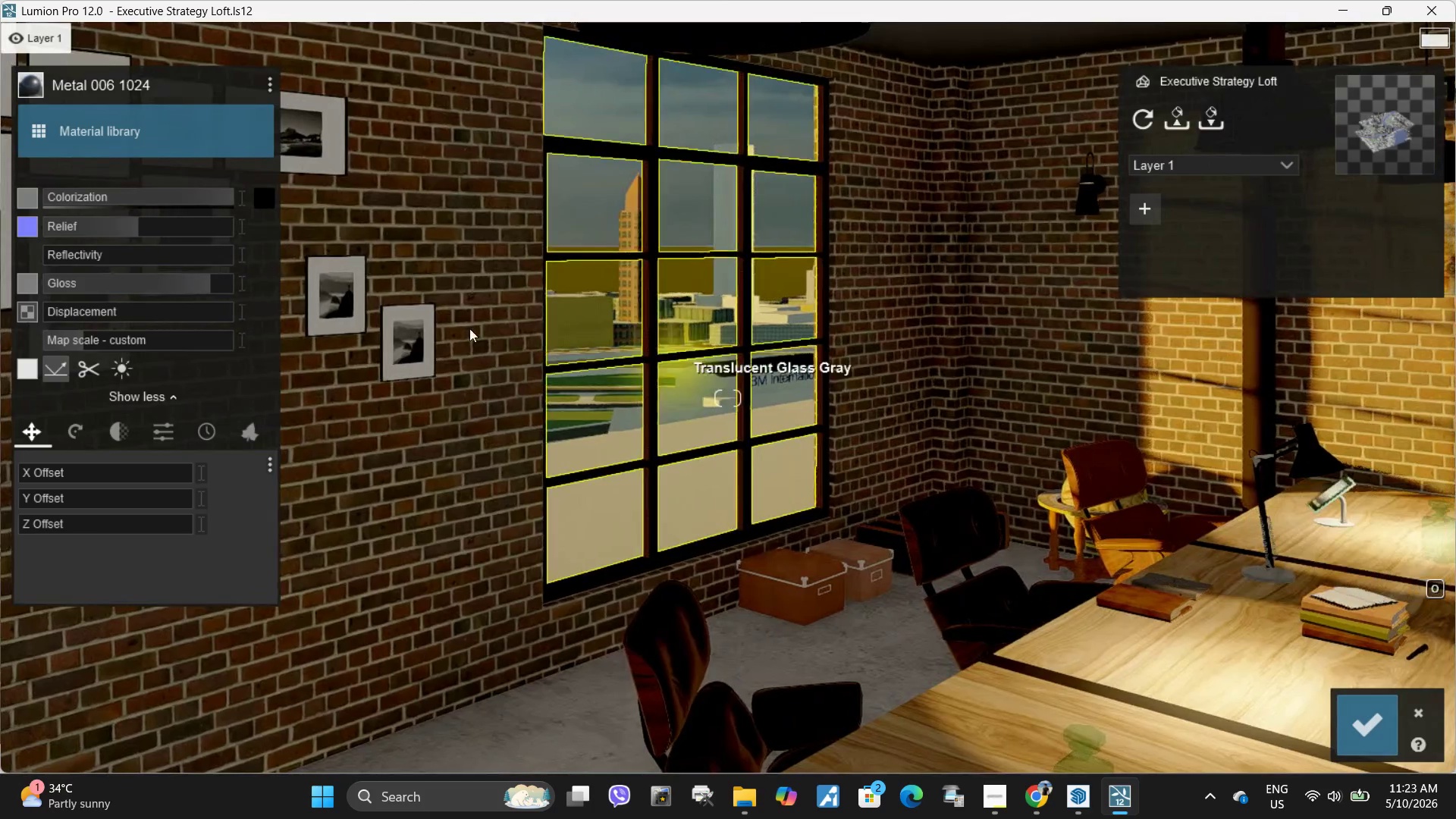 
left_click([602, 292])
 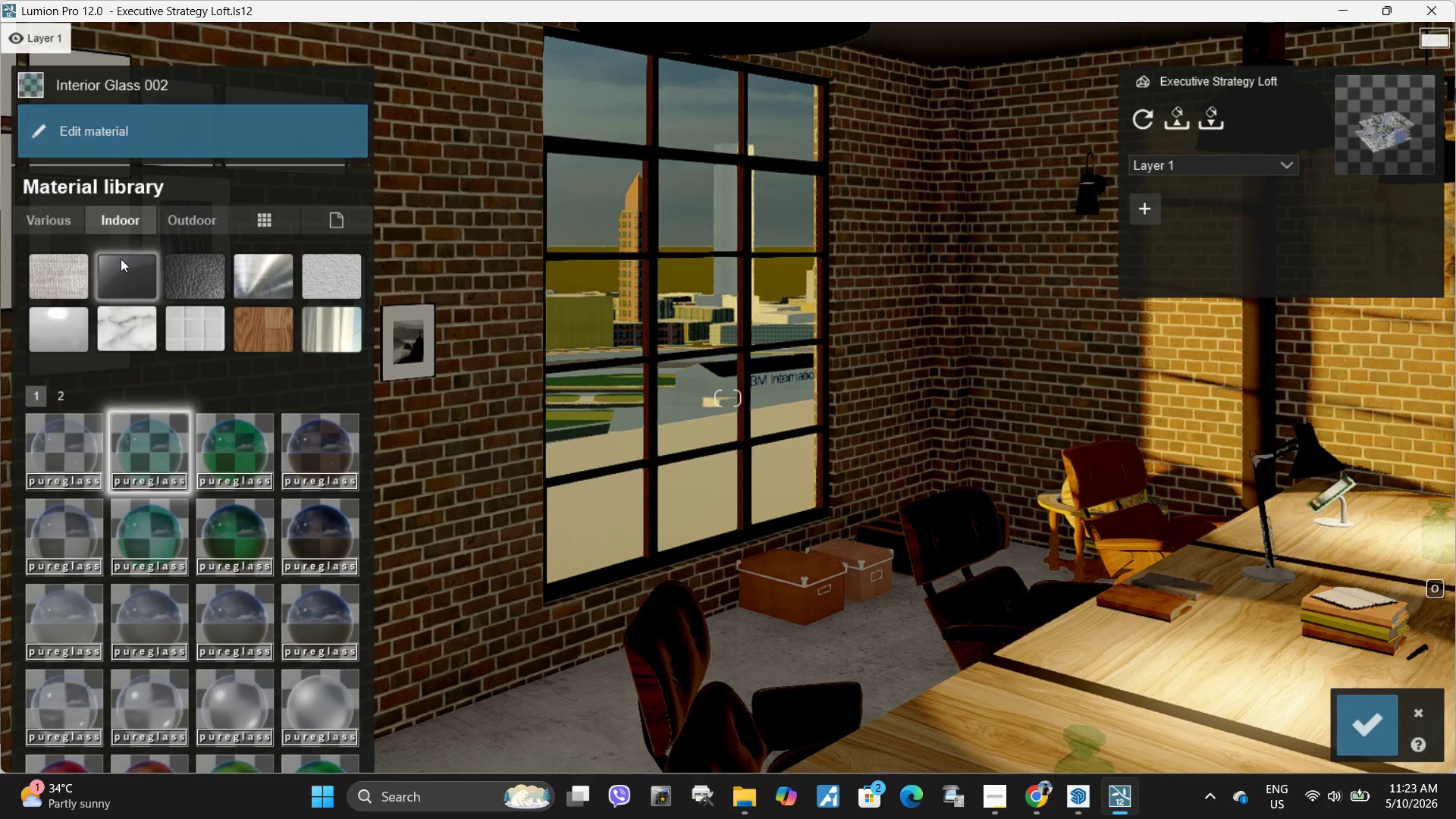 
left_click([61, 466])
 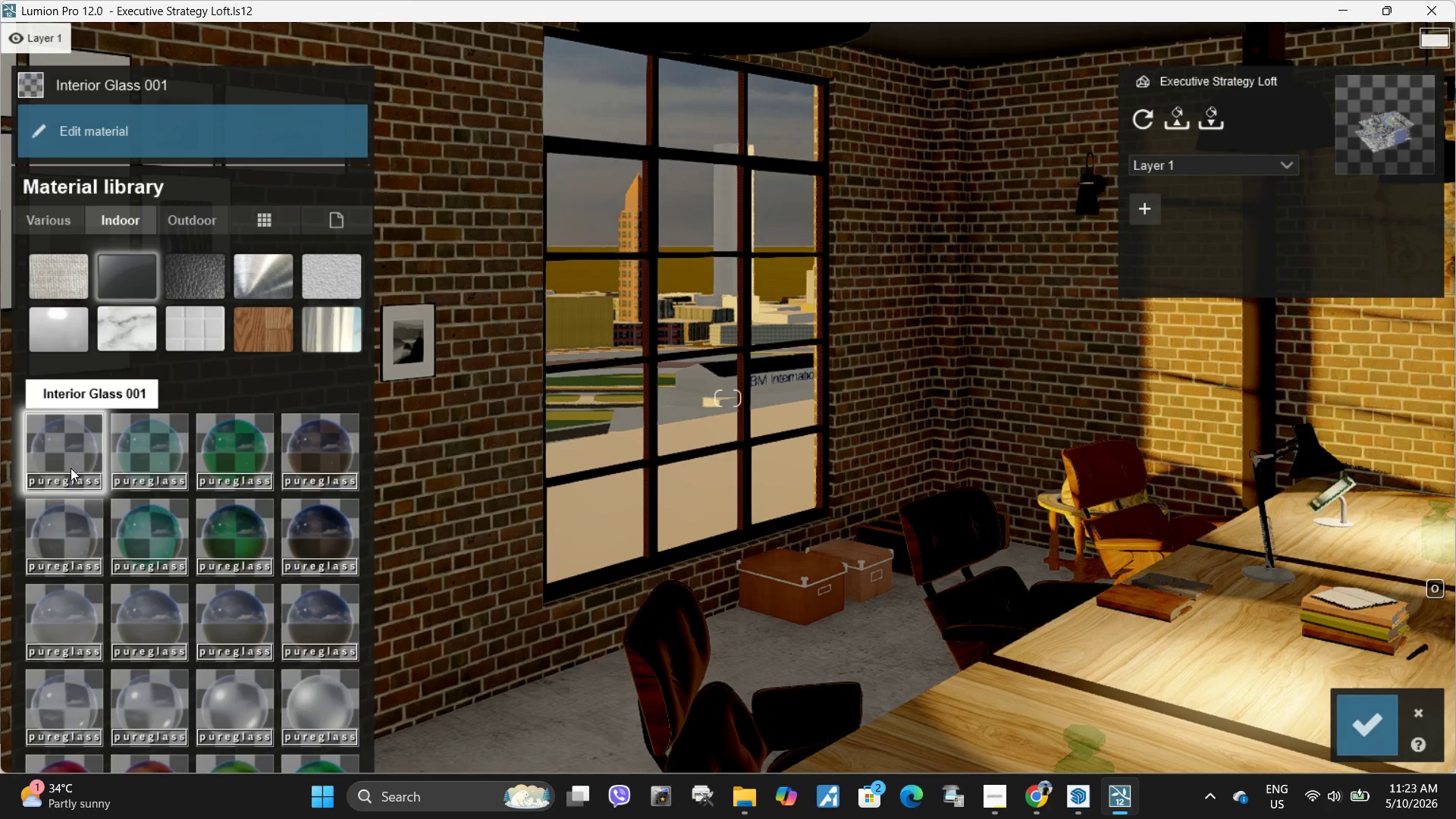 
left_click([83, 538])
 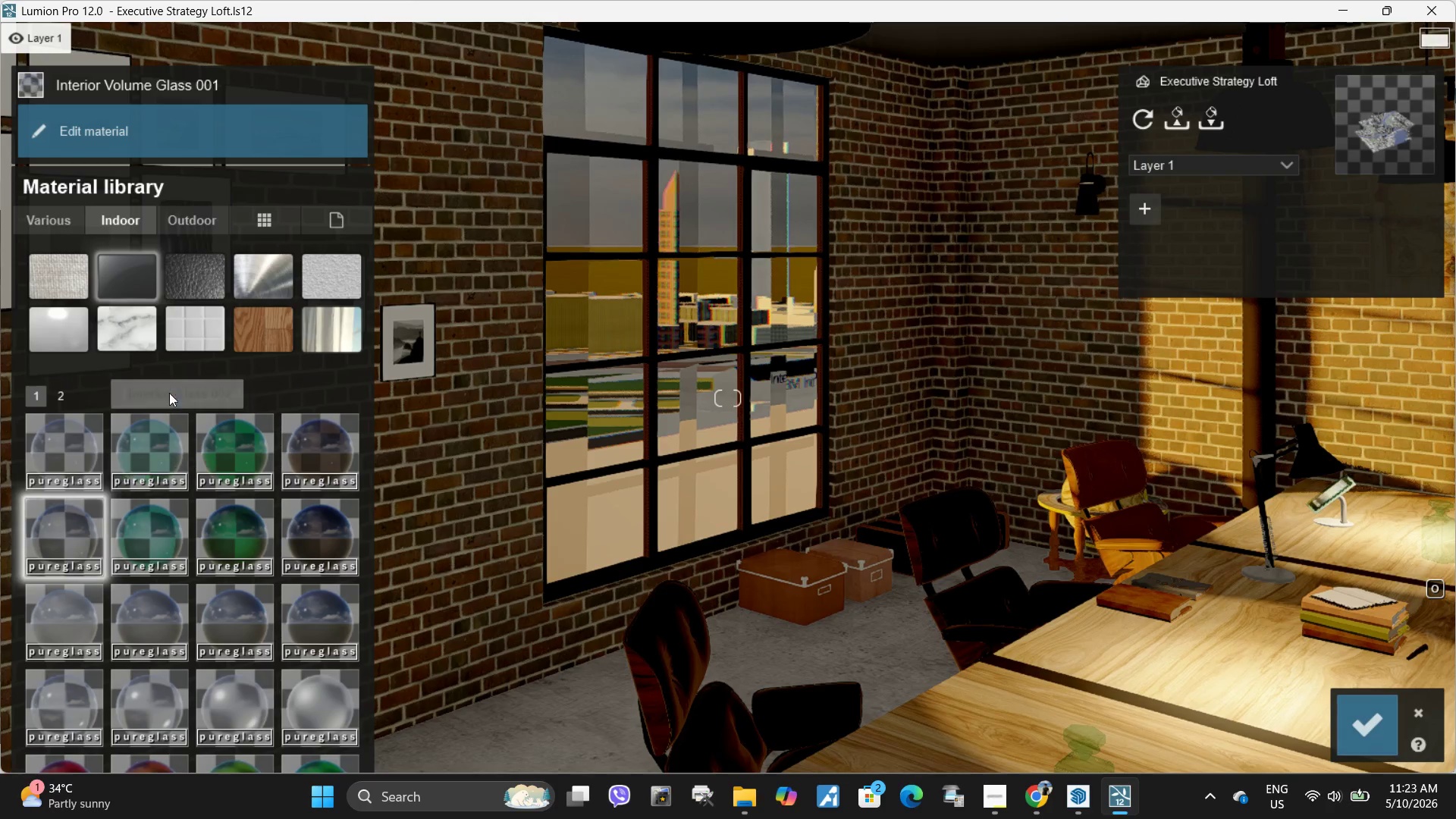 
left_click([56, 441])
 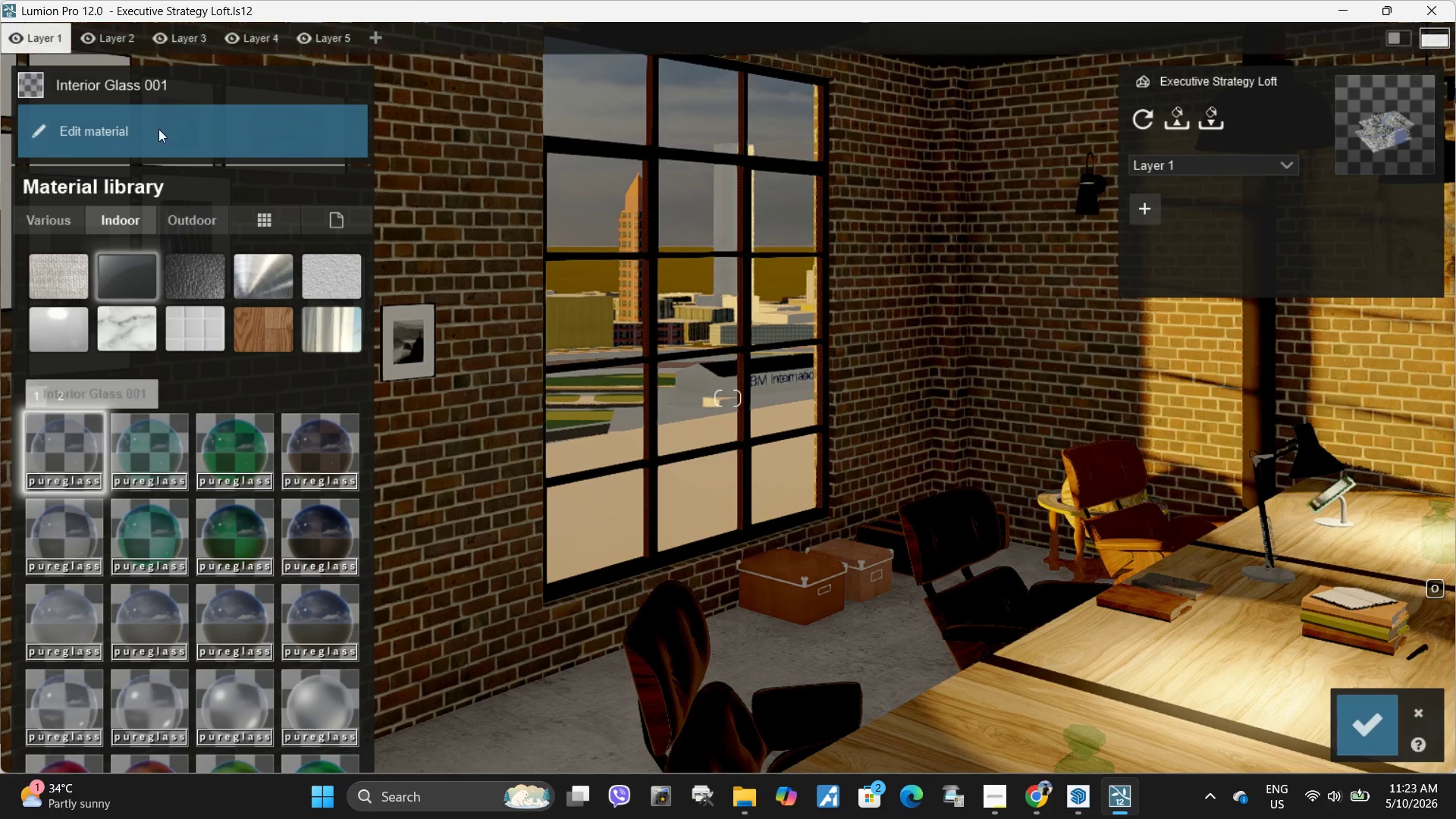 
left_click([161, 138])
 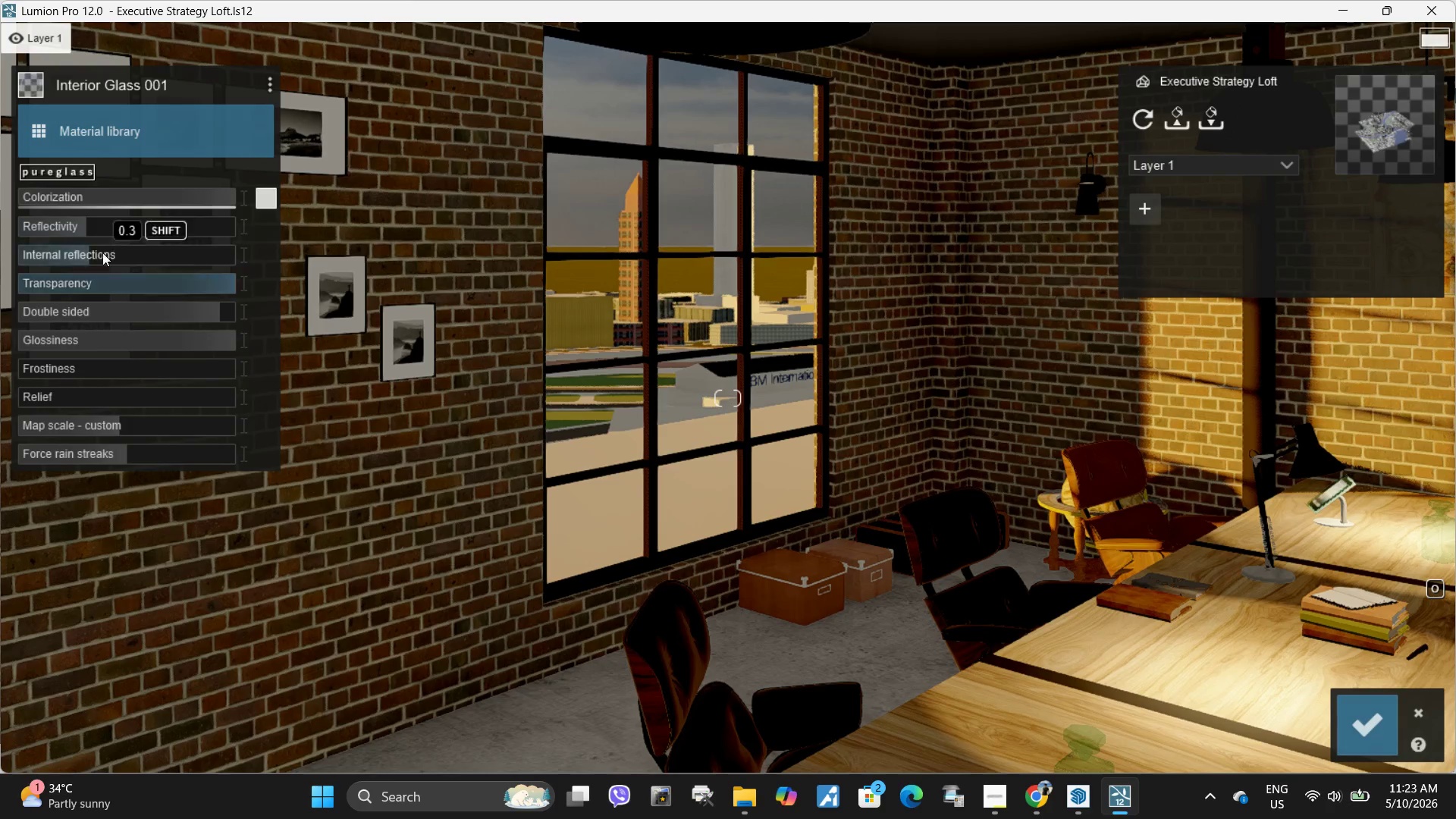 
left_click_drag(start_coordinate=[96, 257], to_coordinate=[103, 265])
 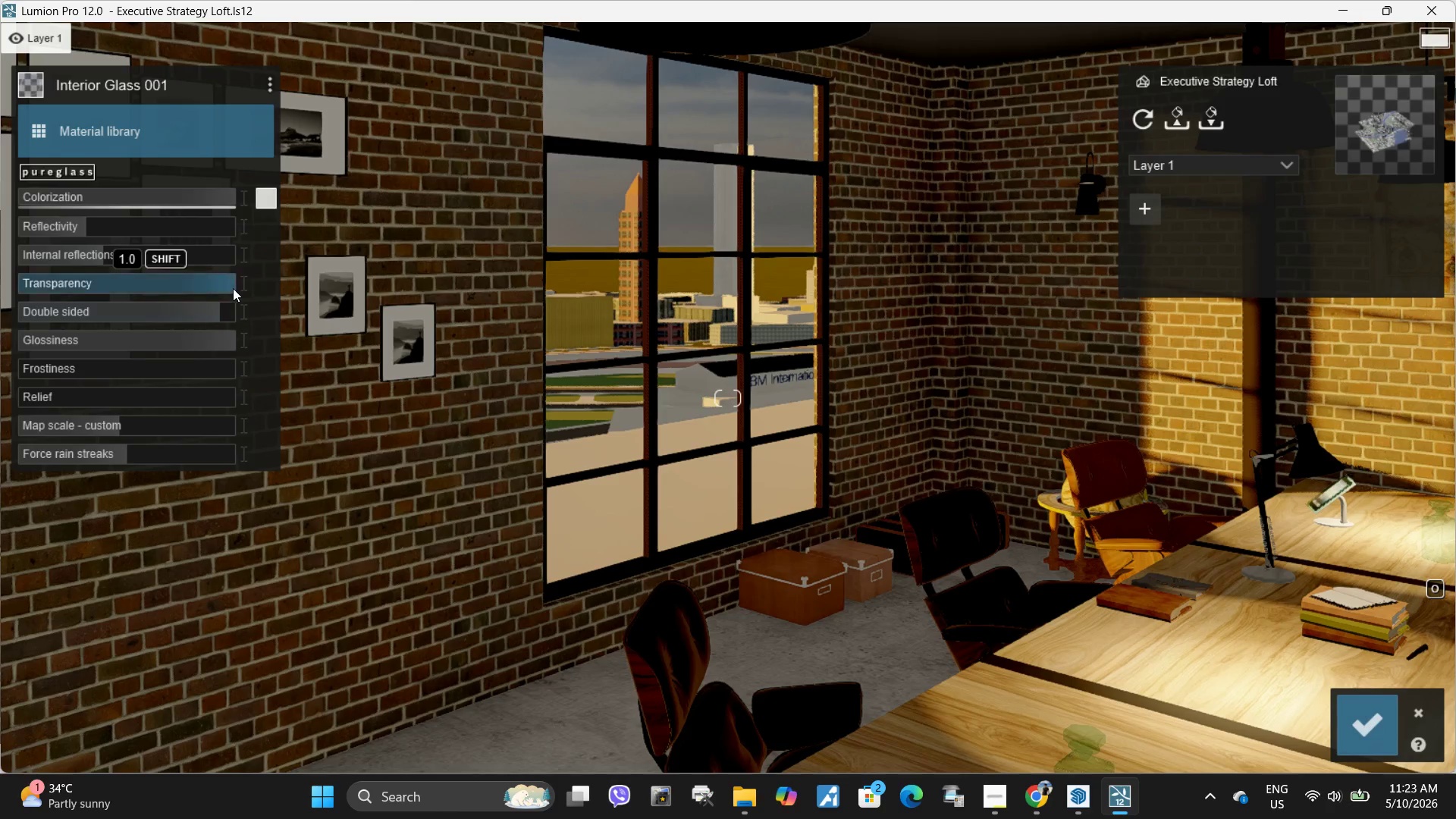 
left_click_drag(start_coordinate=[232, 288], to_coordinate=[253, 286])
 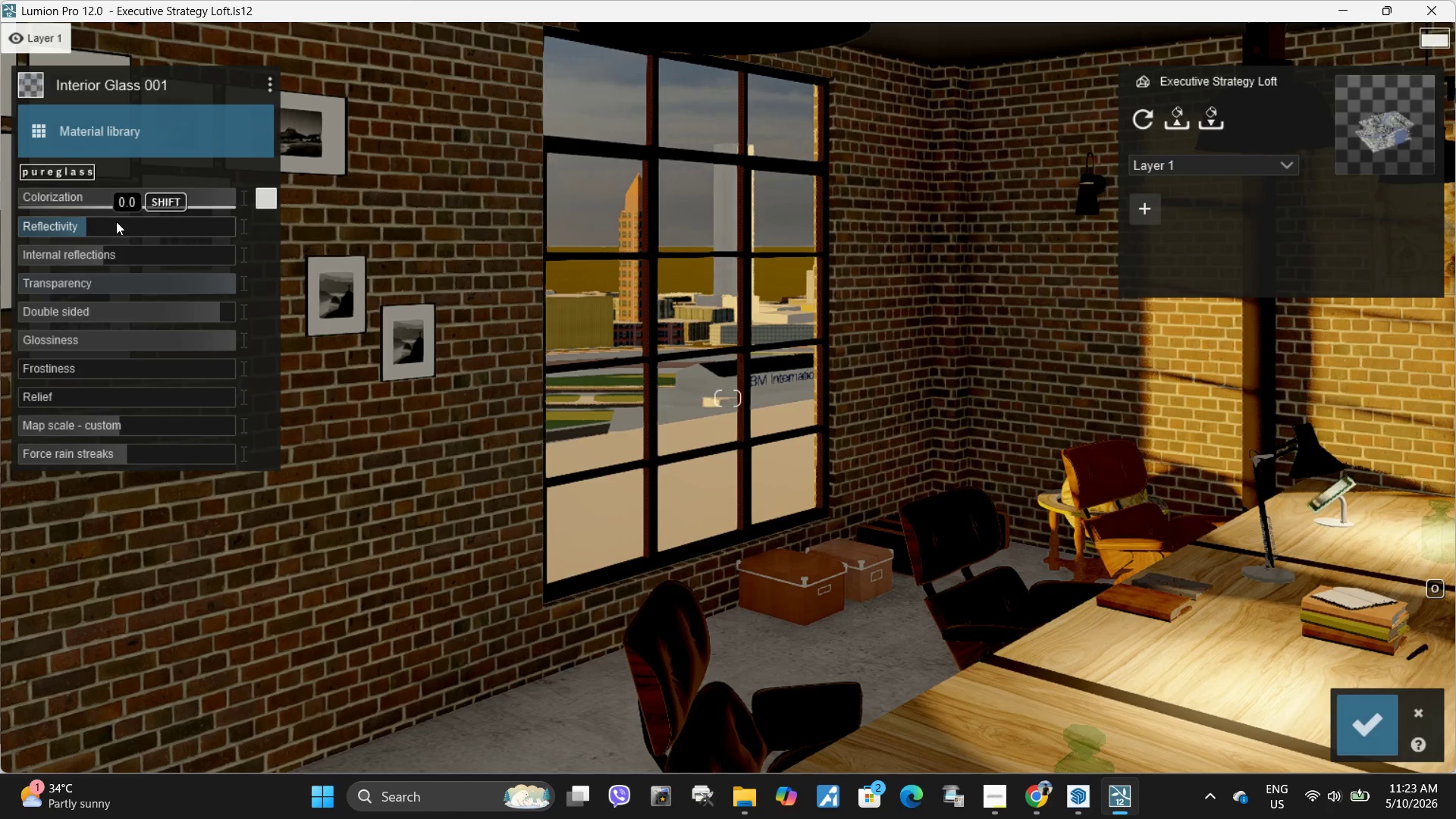 
left_click_drag(start_coordinate=[105, 224], to_coordinate=[190, 235])
 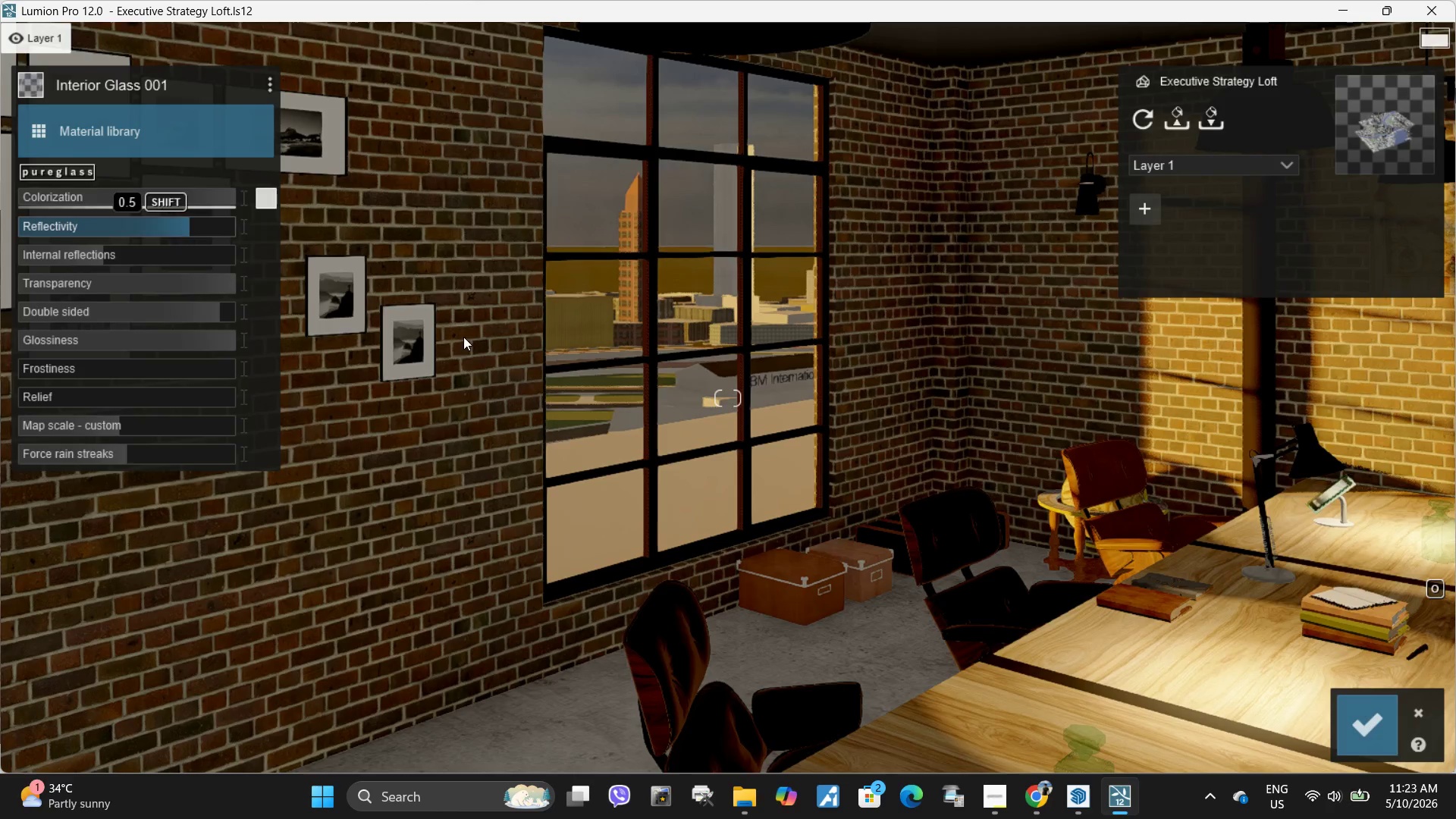 
type(sesq)
 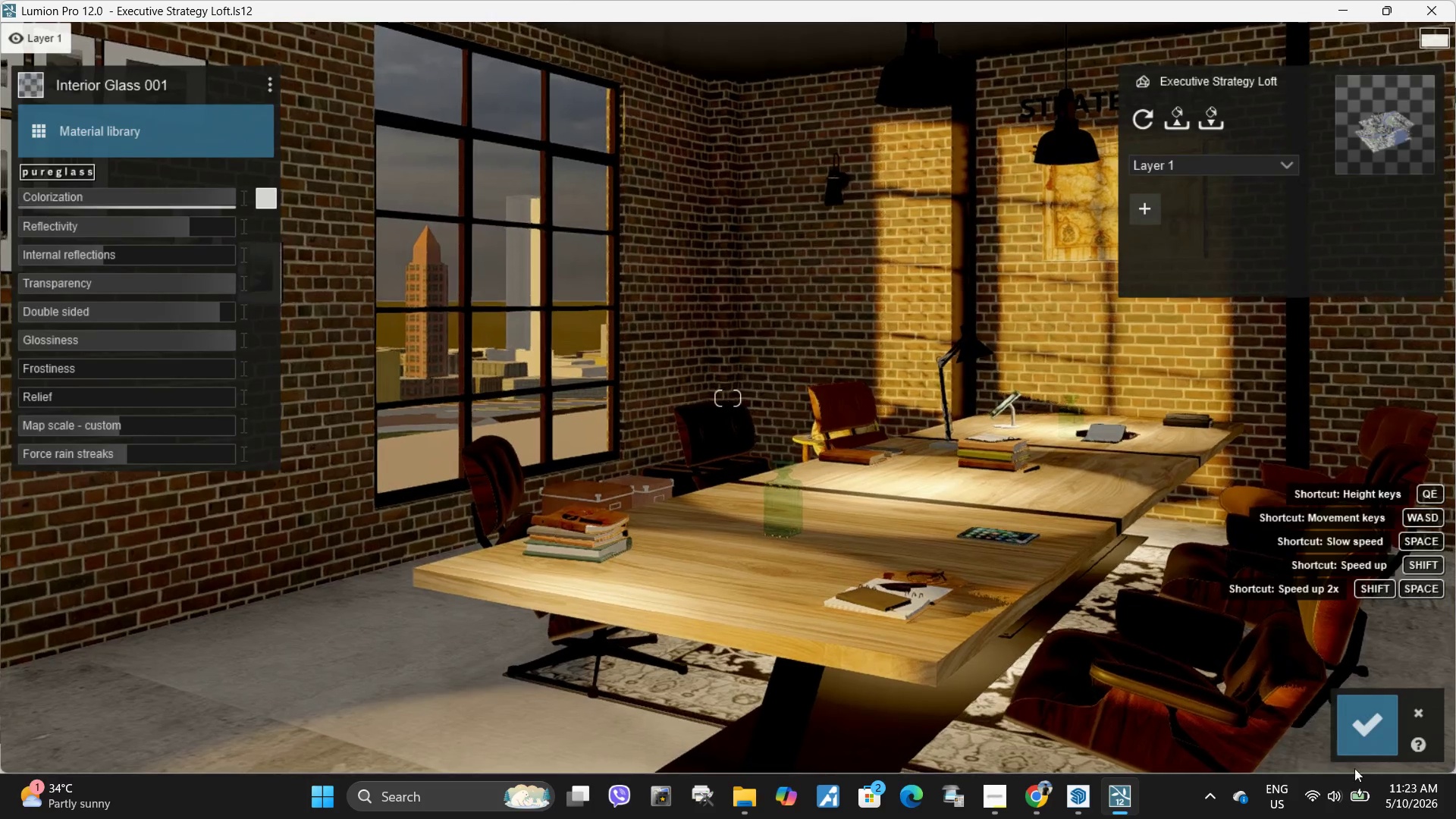 
left_click([1379, 723])
 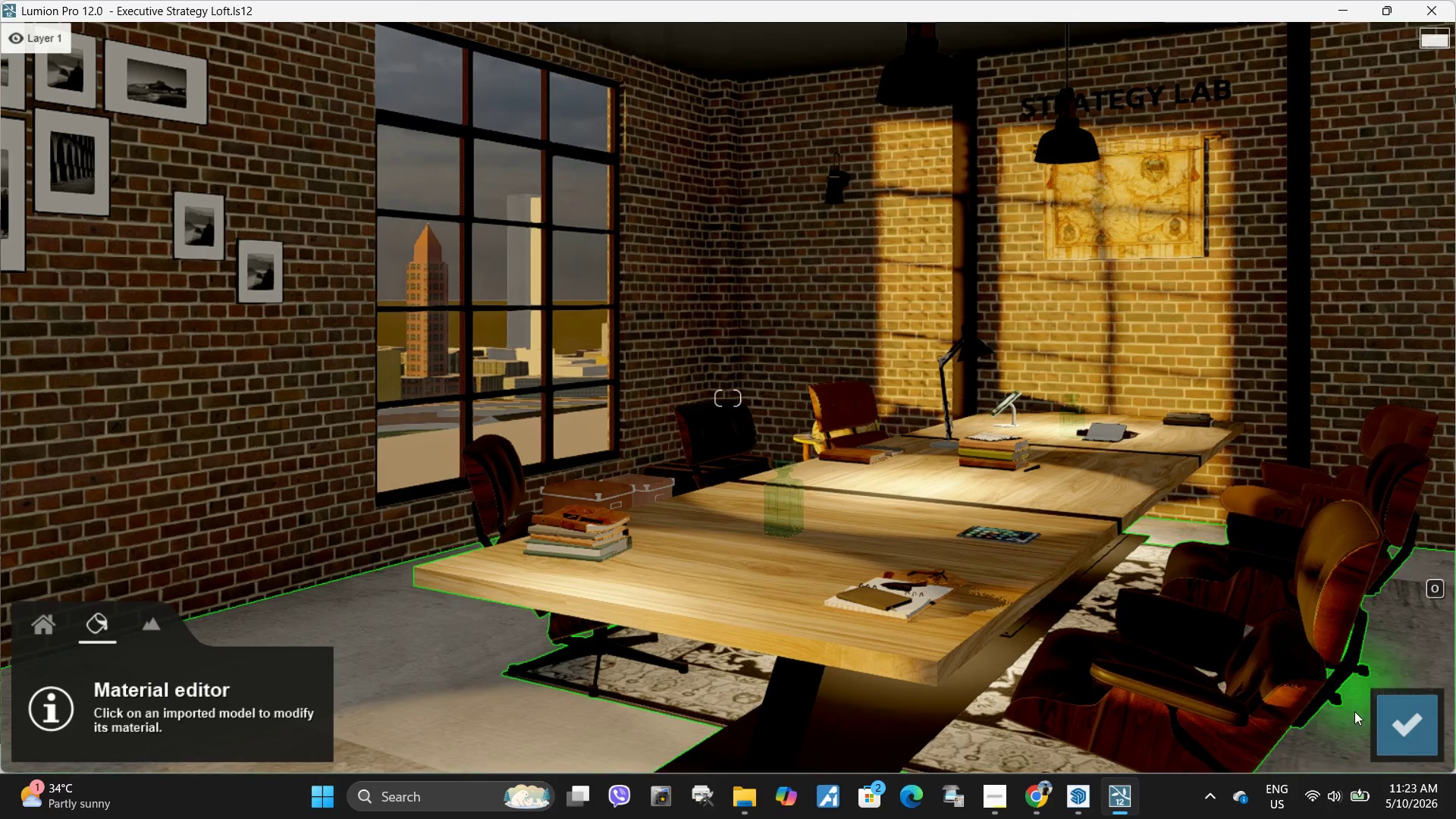 
left_click([1384, 722])
 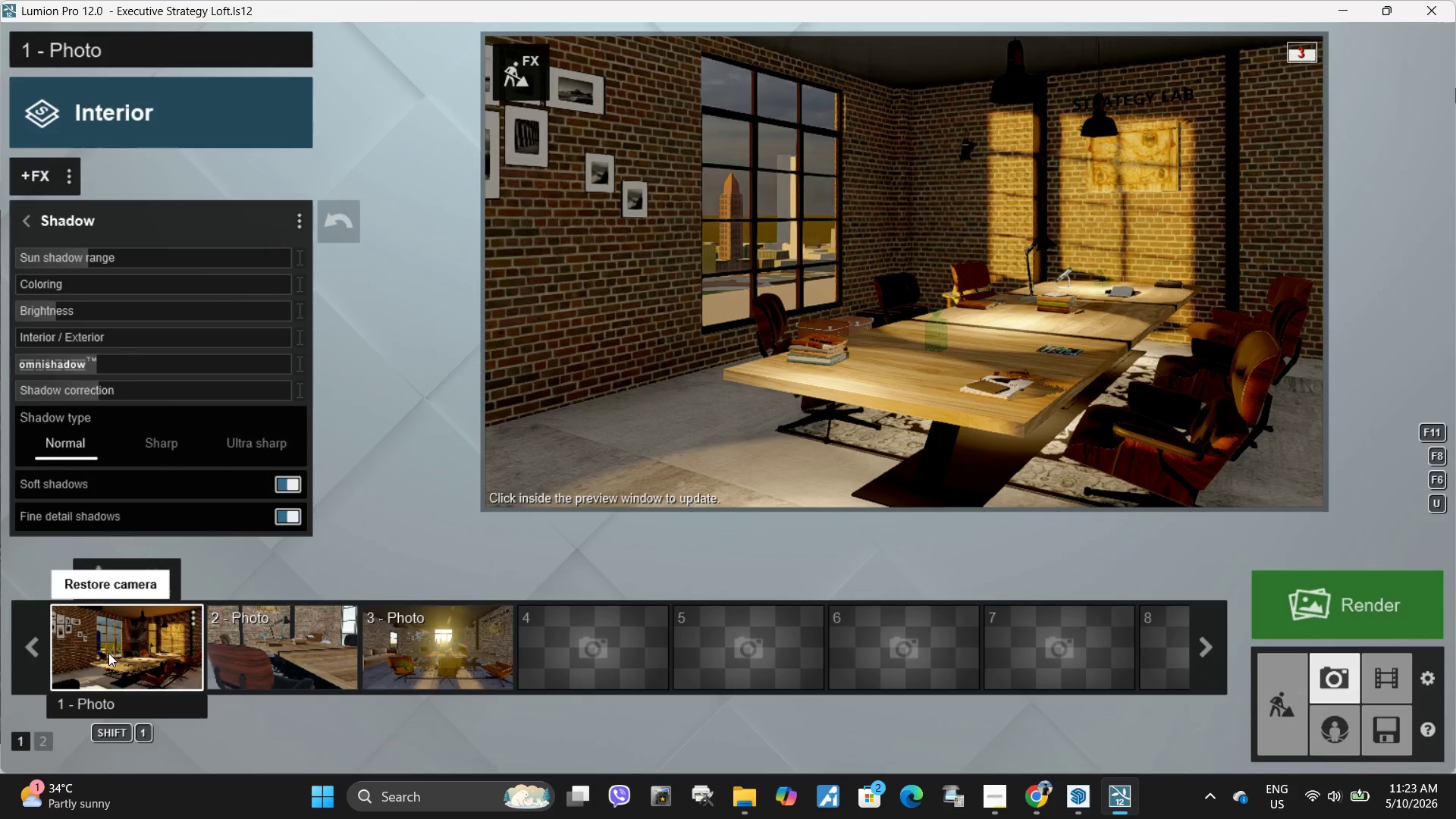 
double_click([921, 358])
 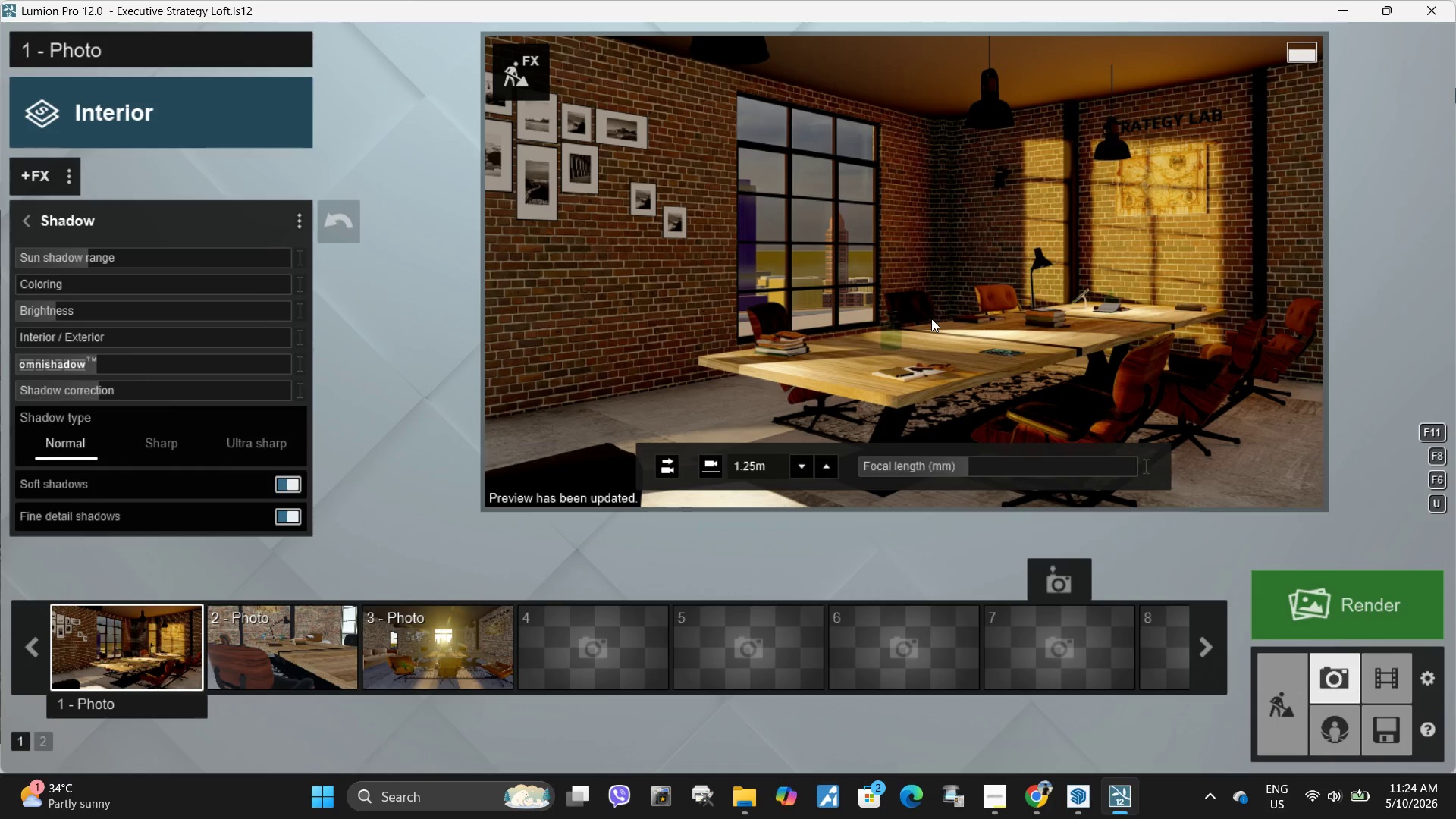 
wait(14.11)
 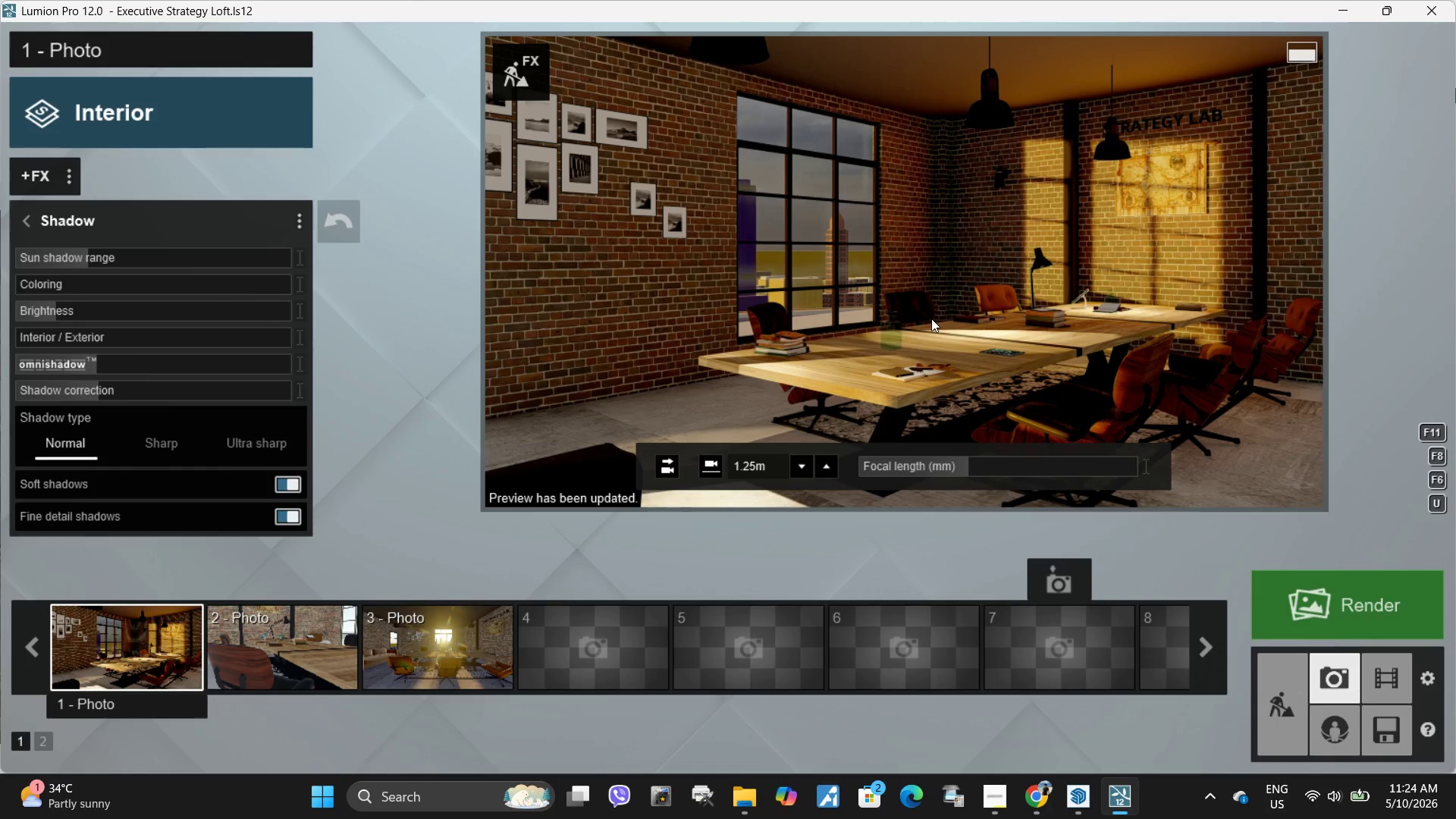 
right_click([867, 308])
 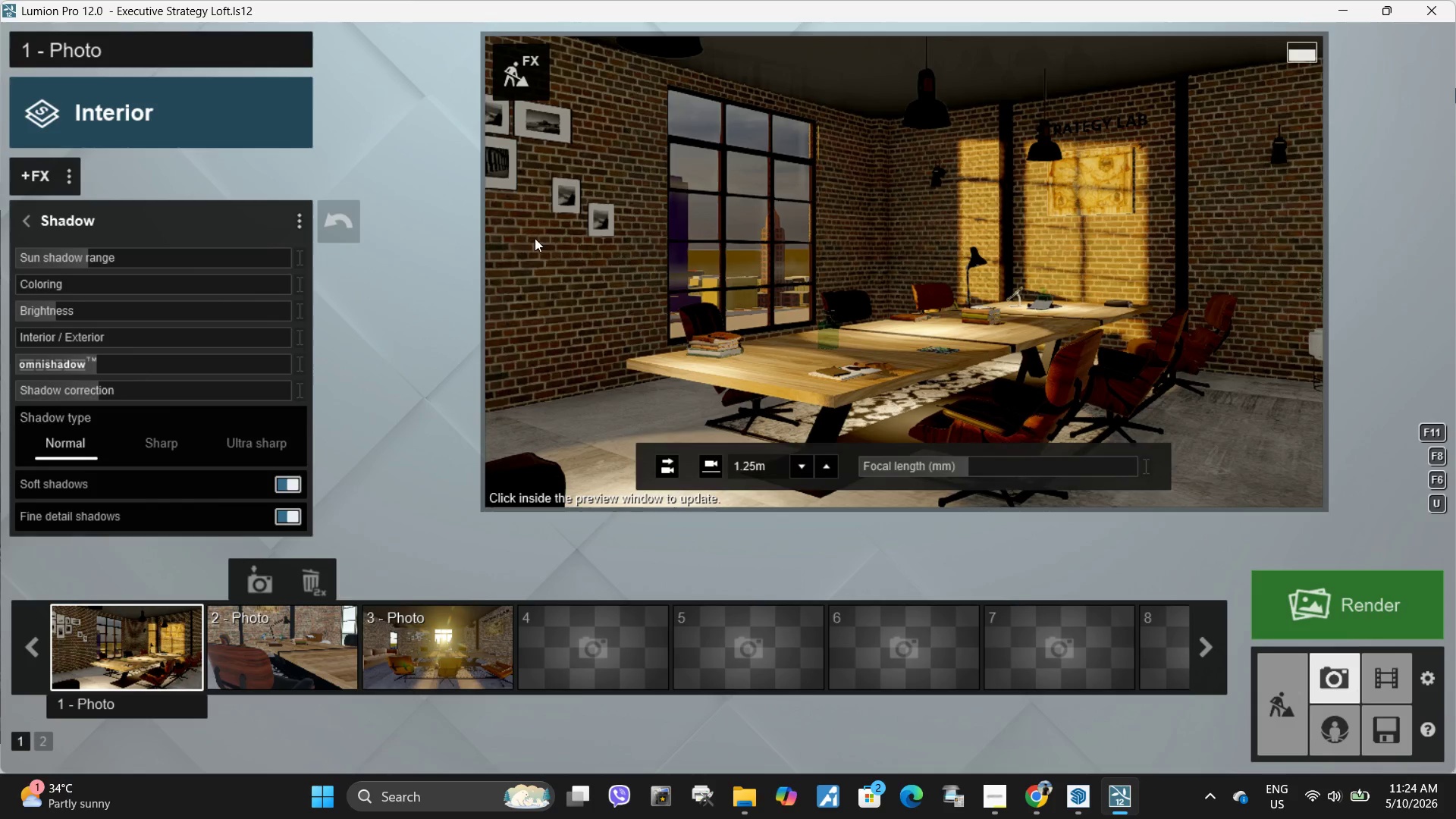 
left_click([513, 58])
 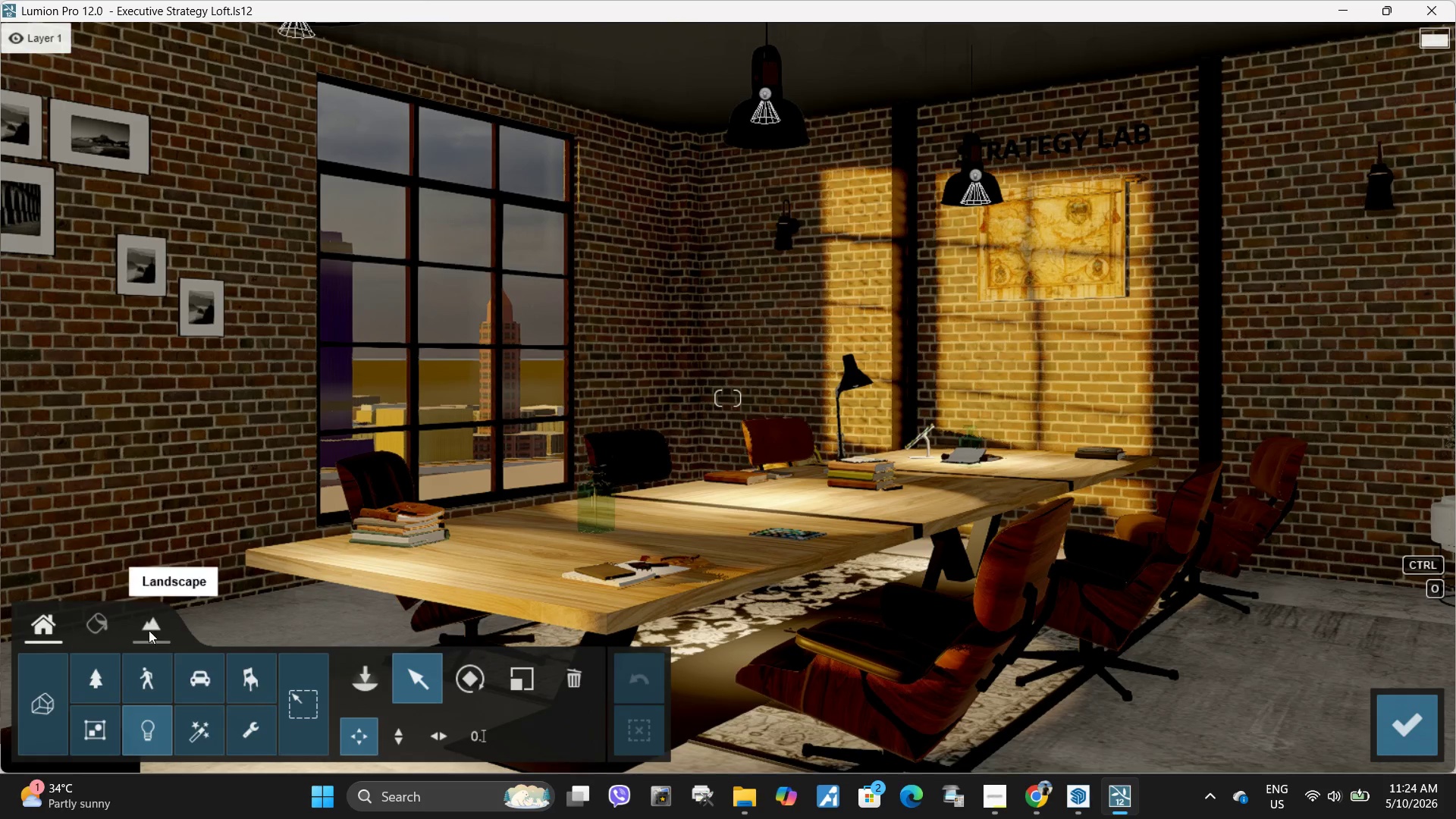 
left_click([95, 625])
 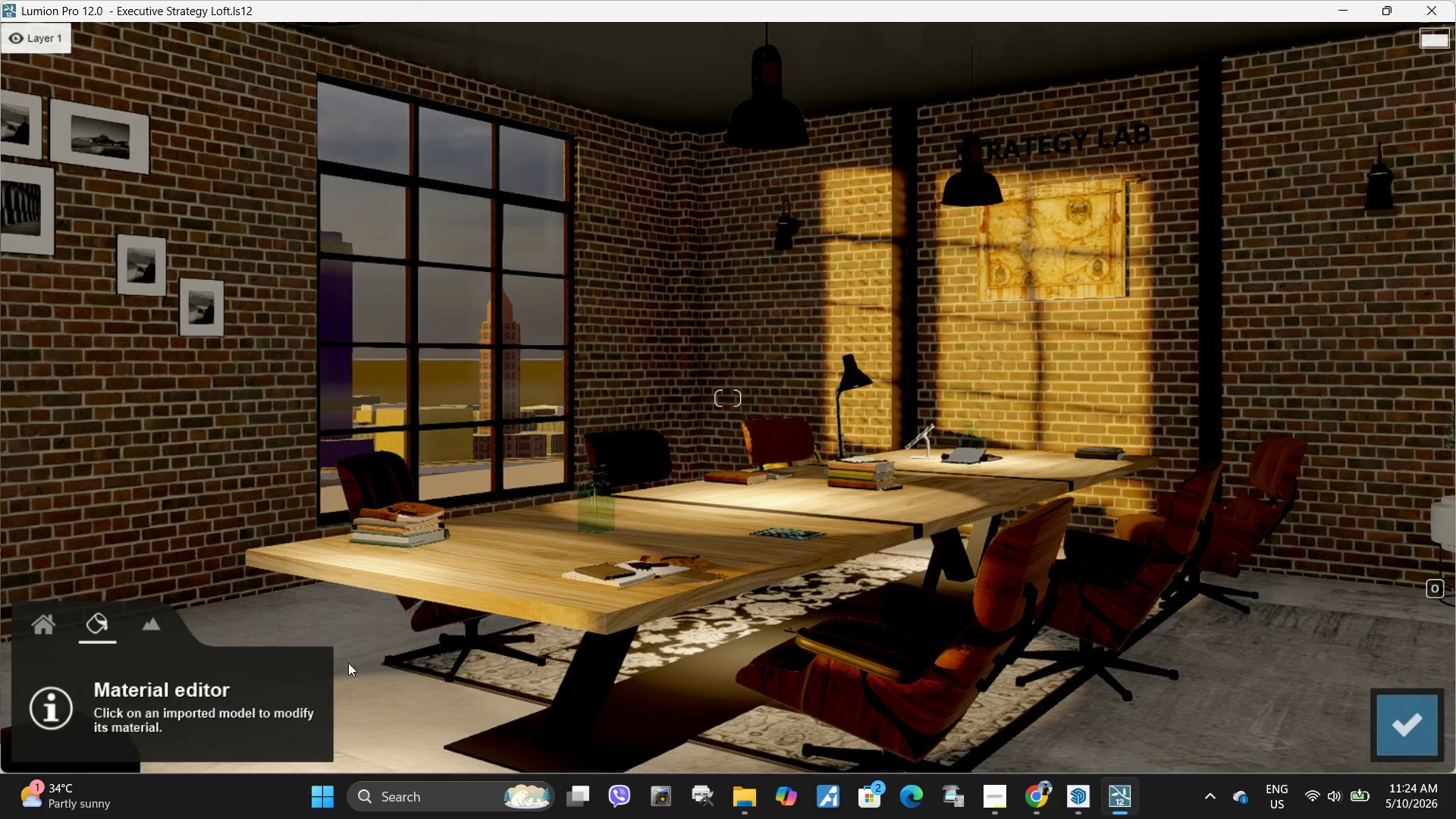 
left_click([381, 717])
 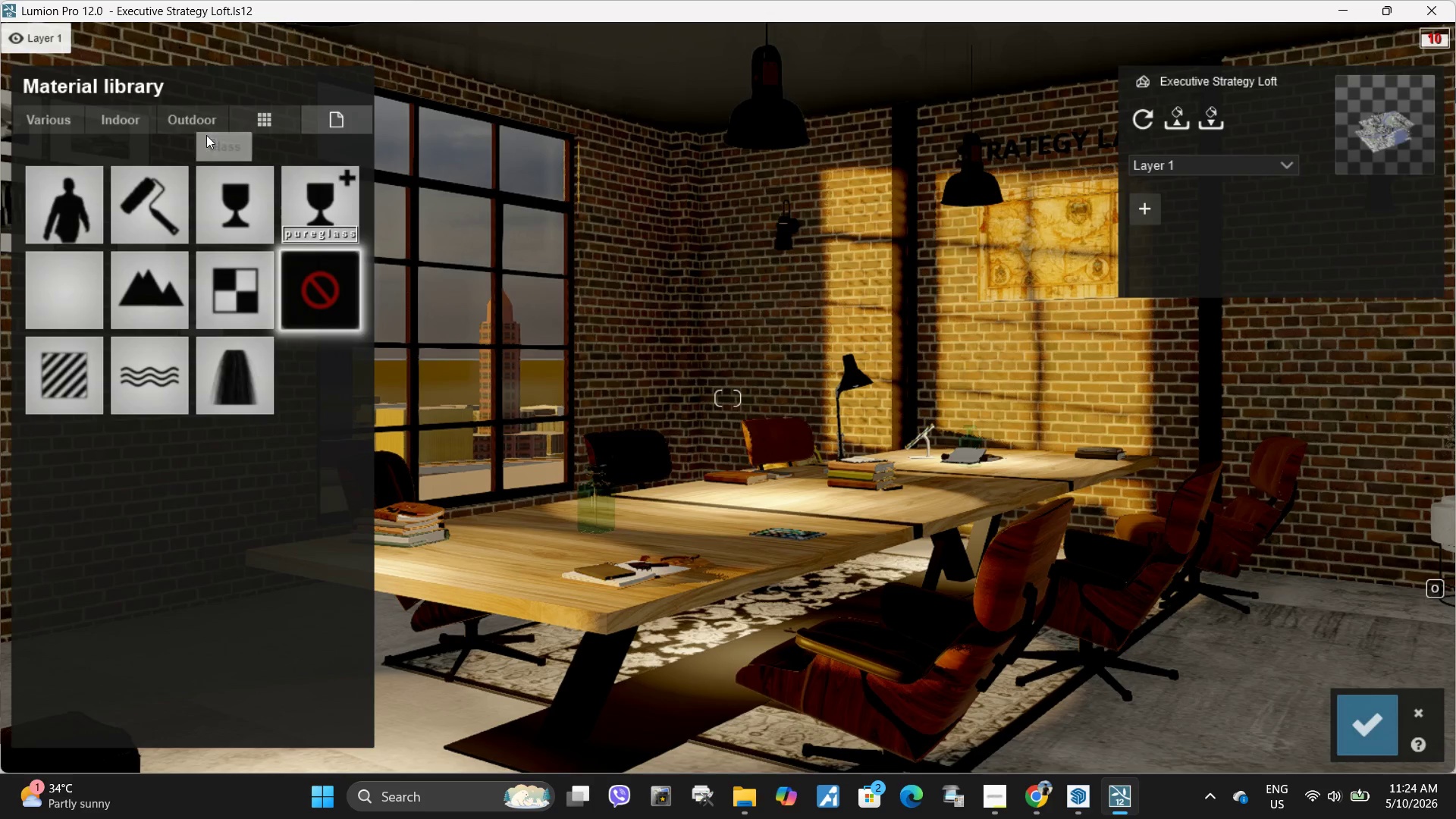 
left_click([196, 117])
 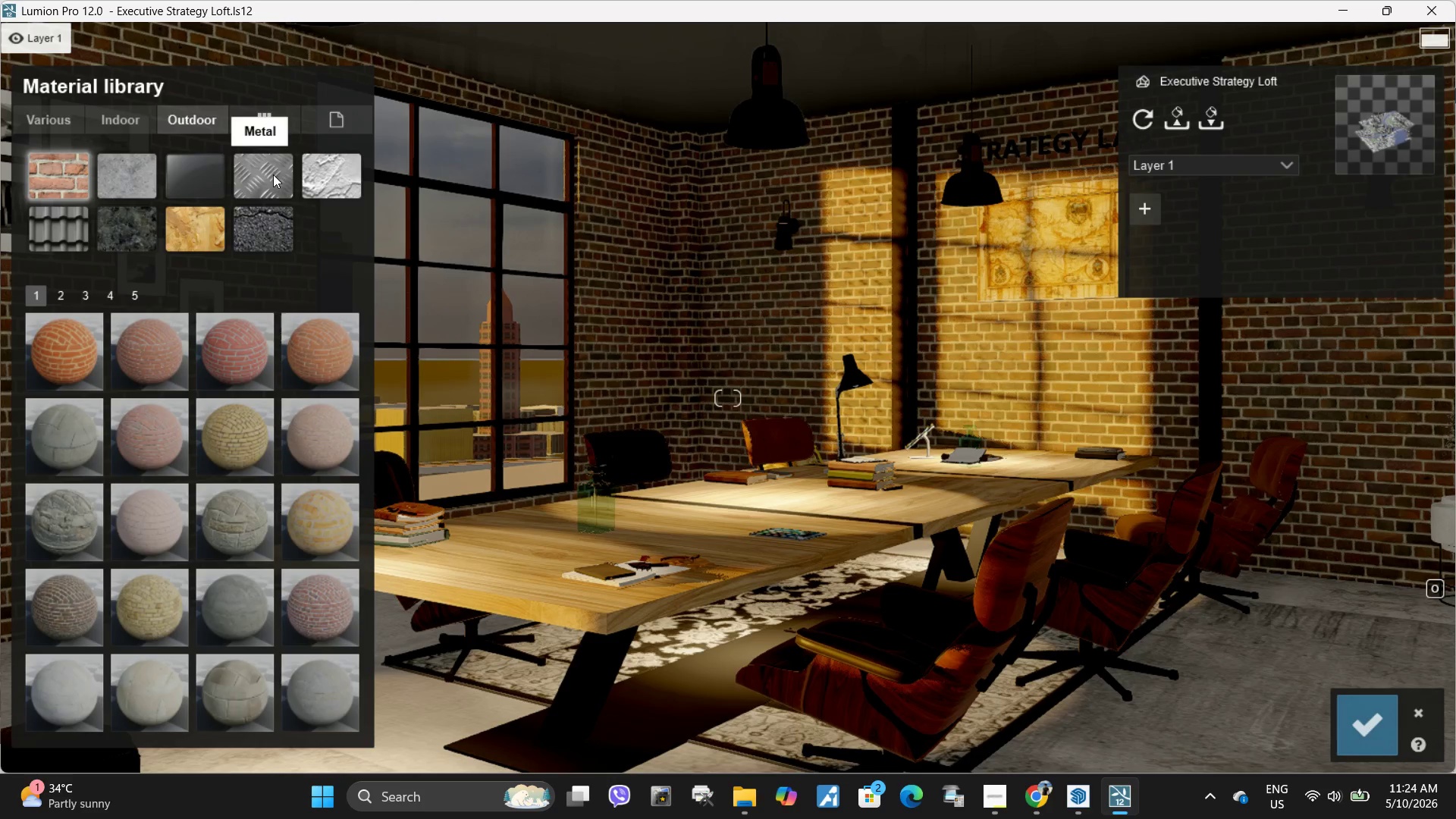 
left_click([273, 174])
 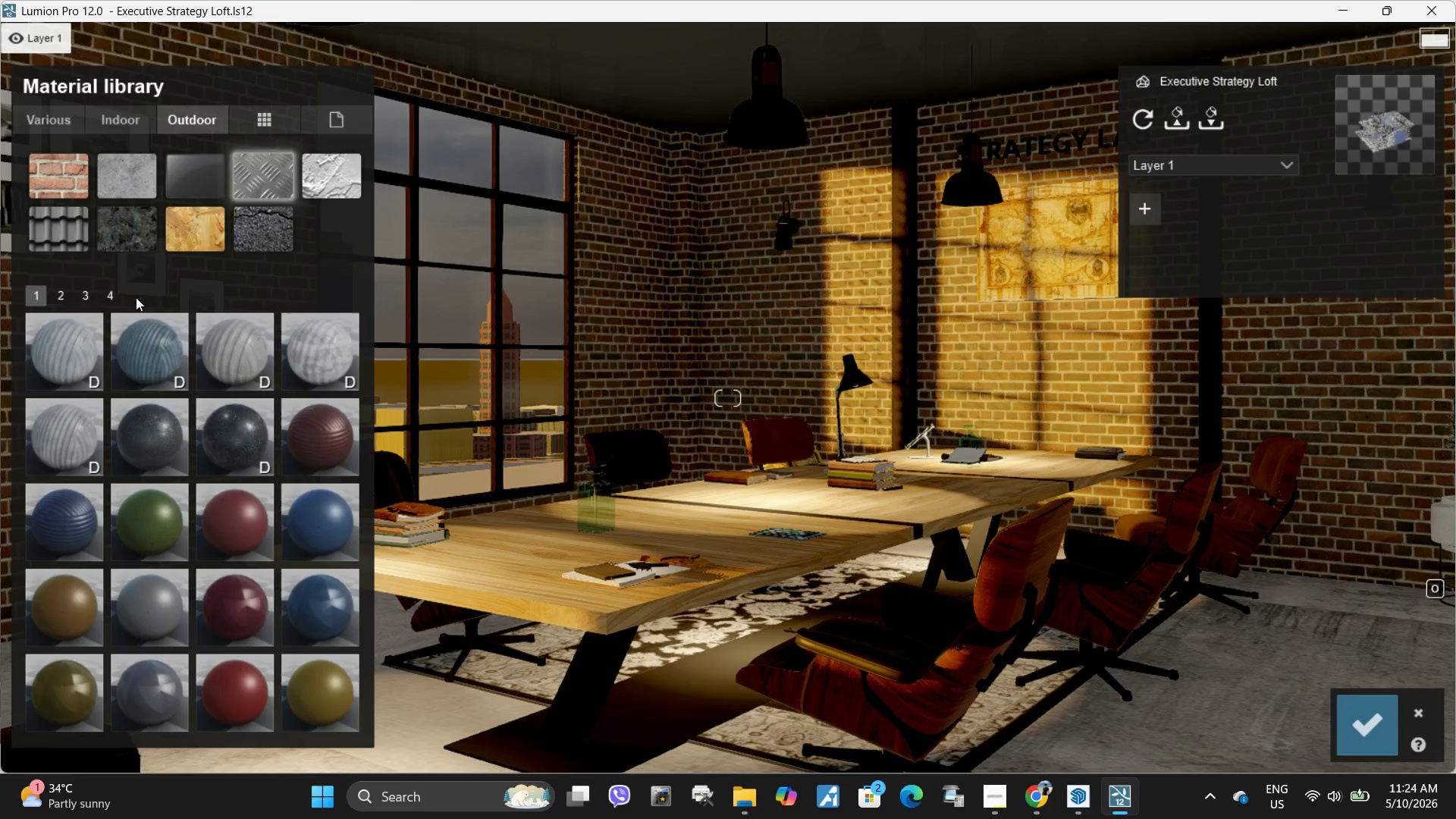 
left_click([115, 299])
 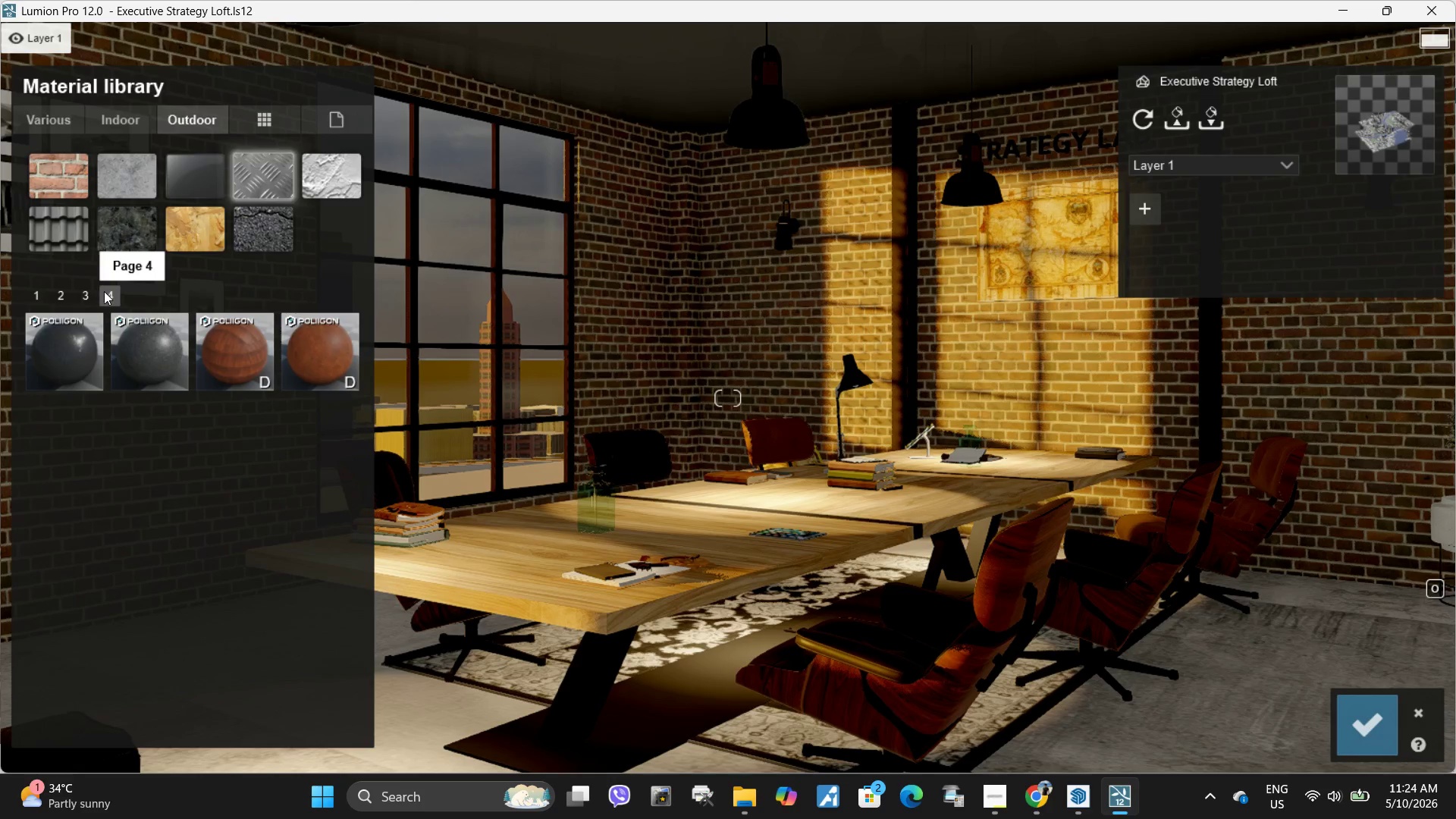 
left_click([86, 301])
 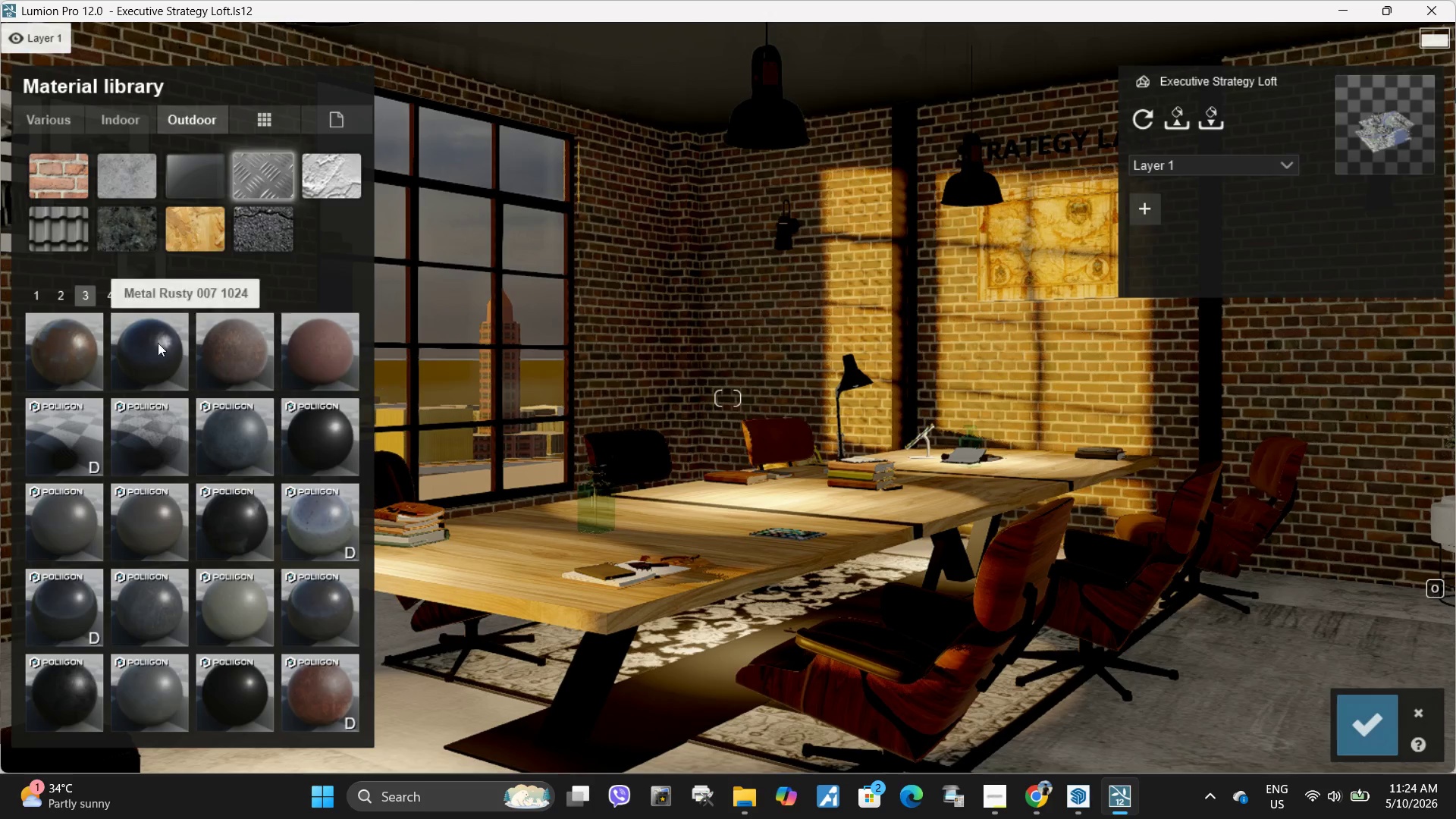 
left_click([63, 299])
 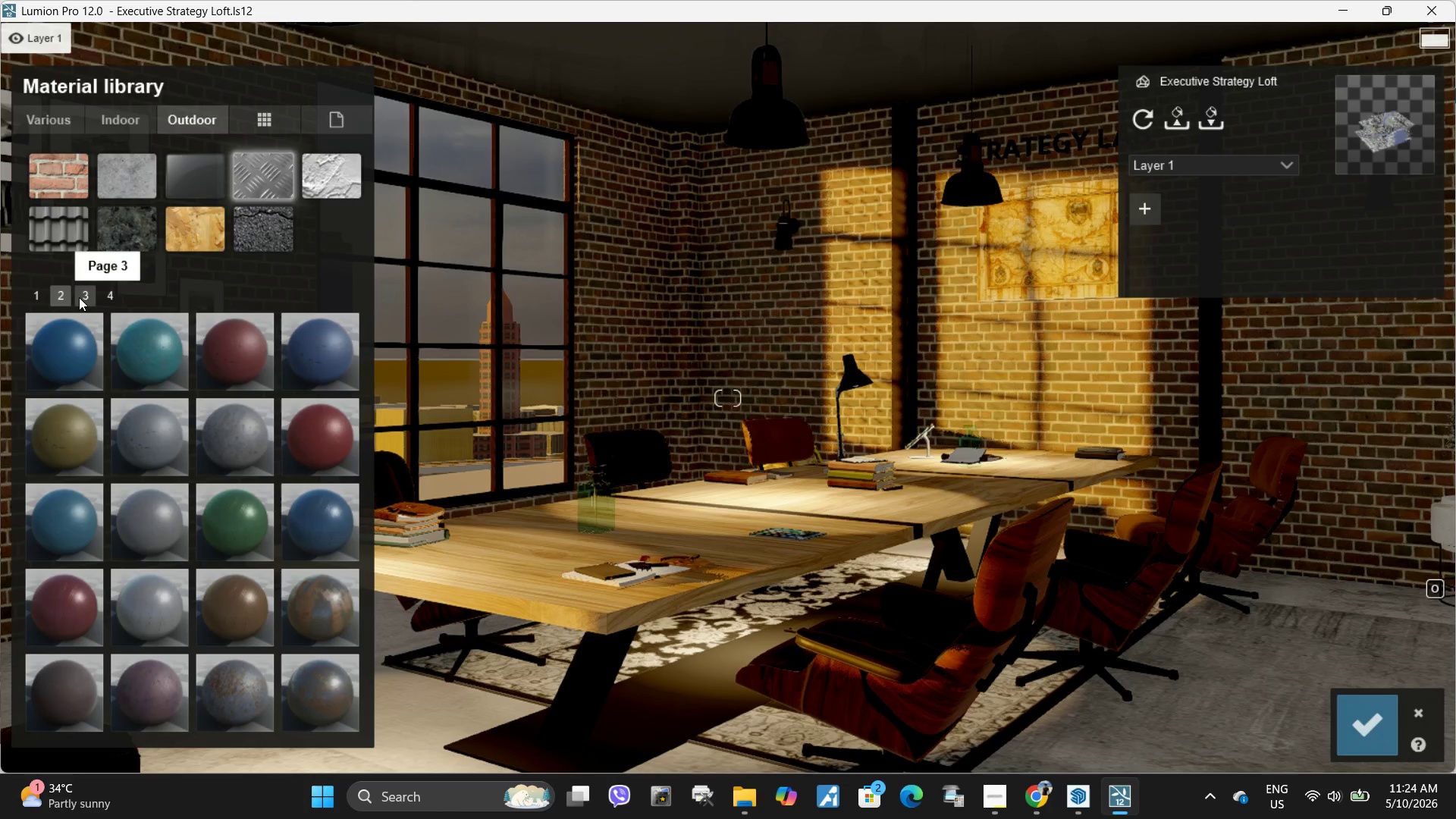 
left_click([79, 297])
 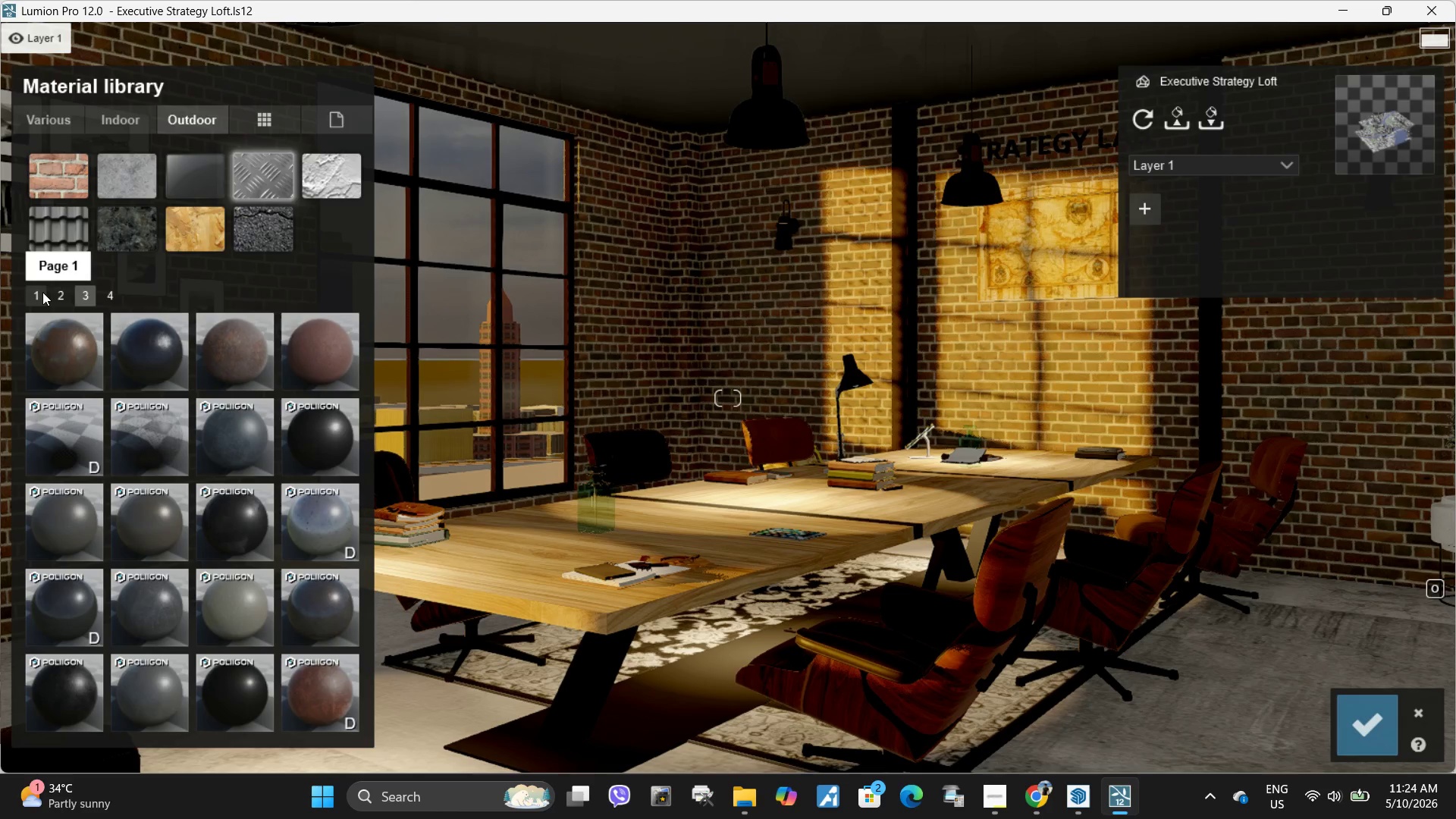 
left_click([42, 292])
 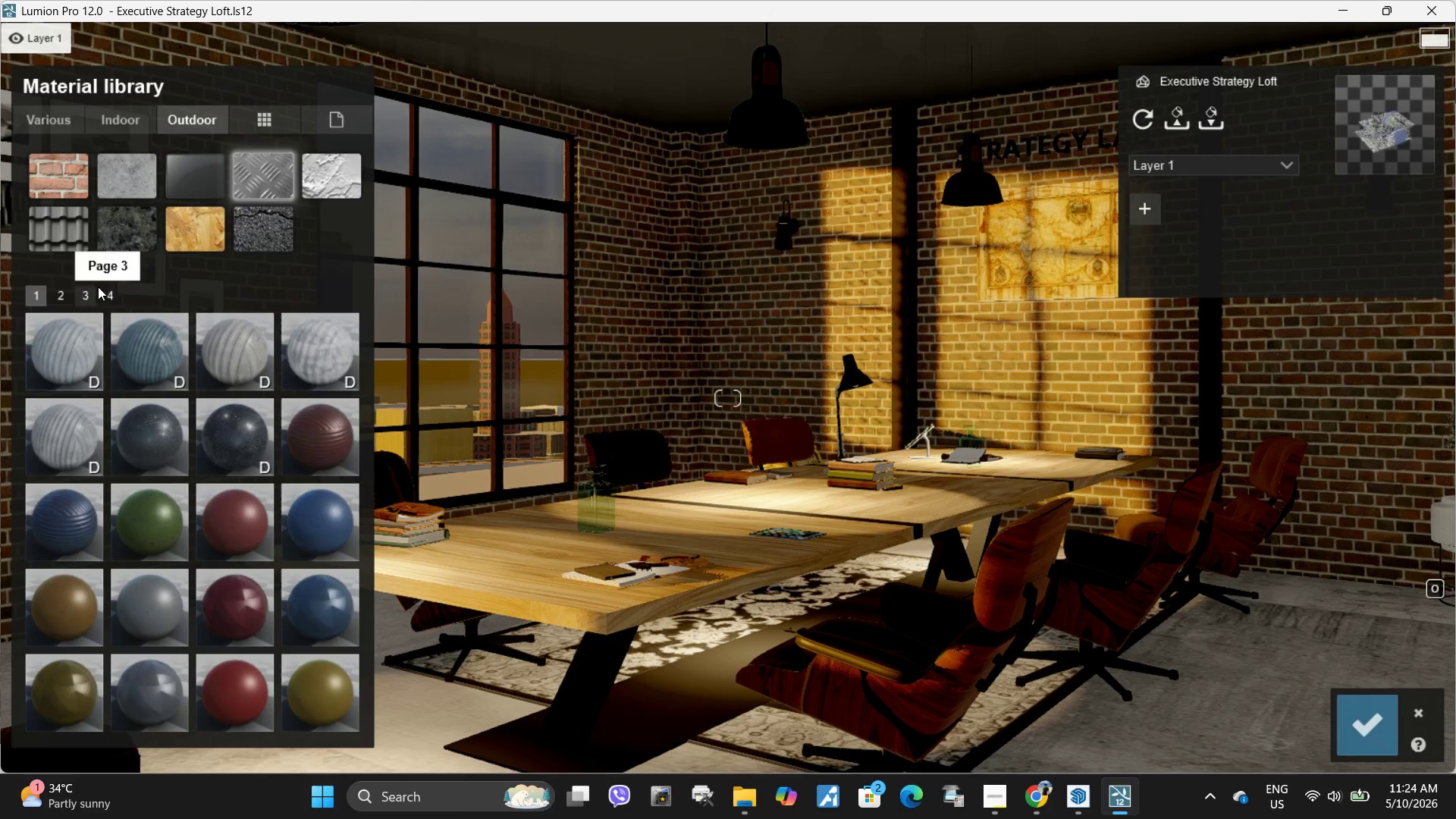 
left_click([109, 299])
 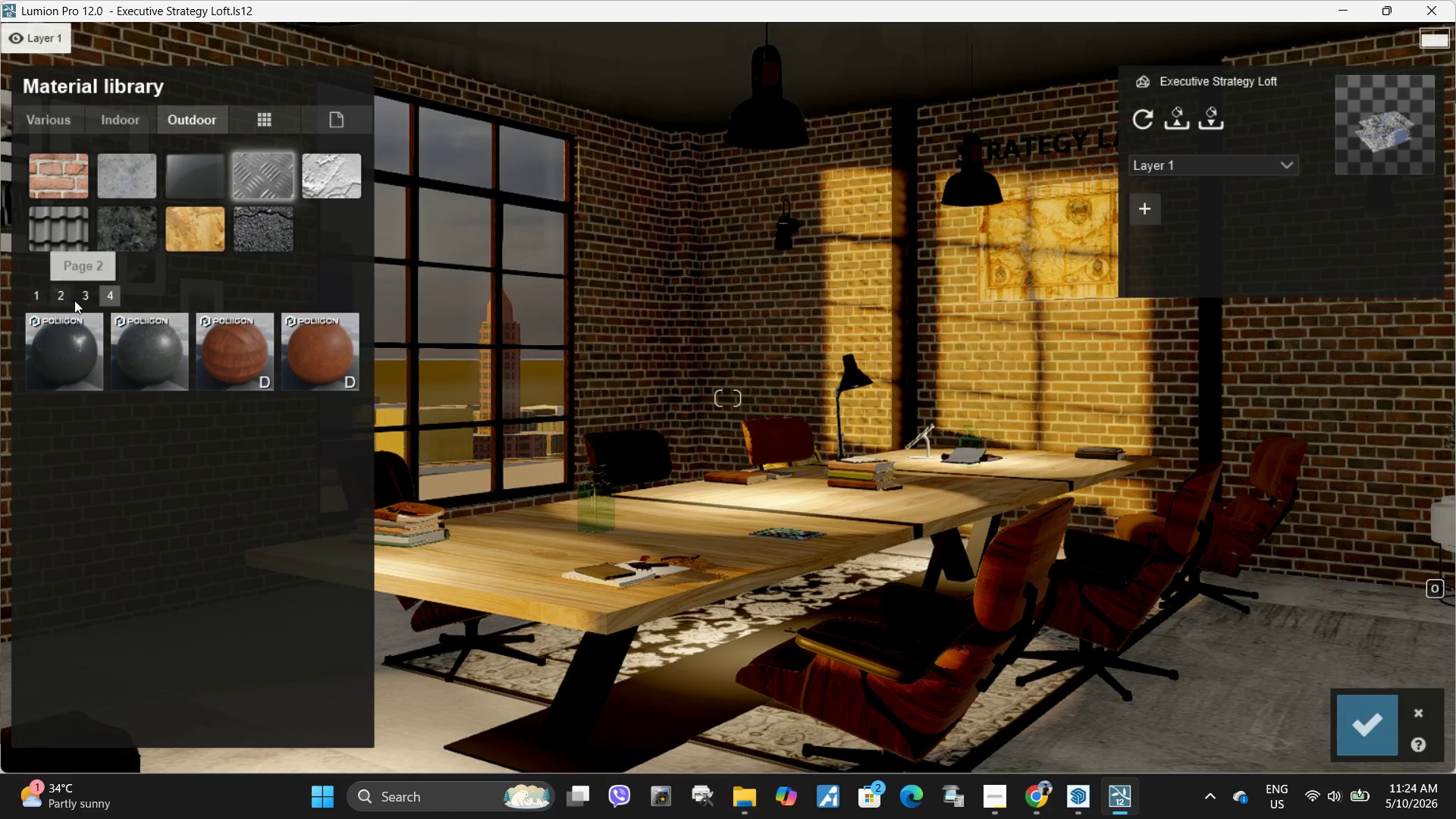 
left_click([79, 300])
 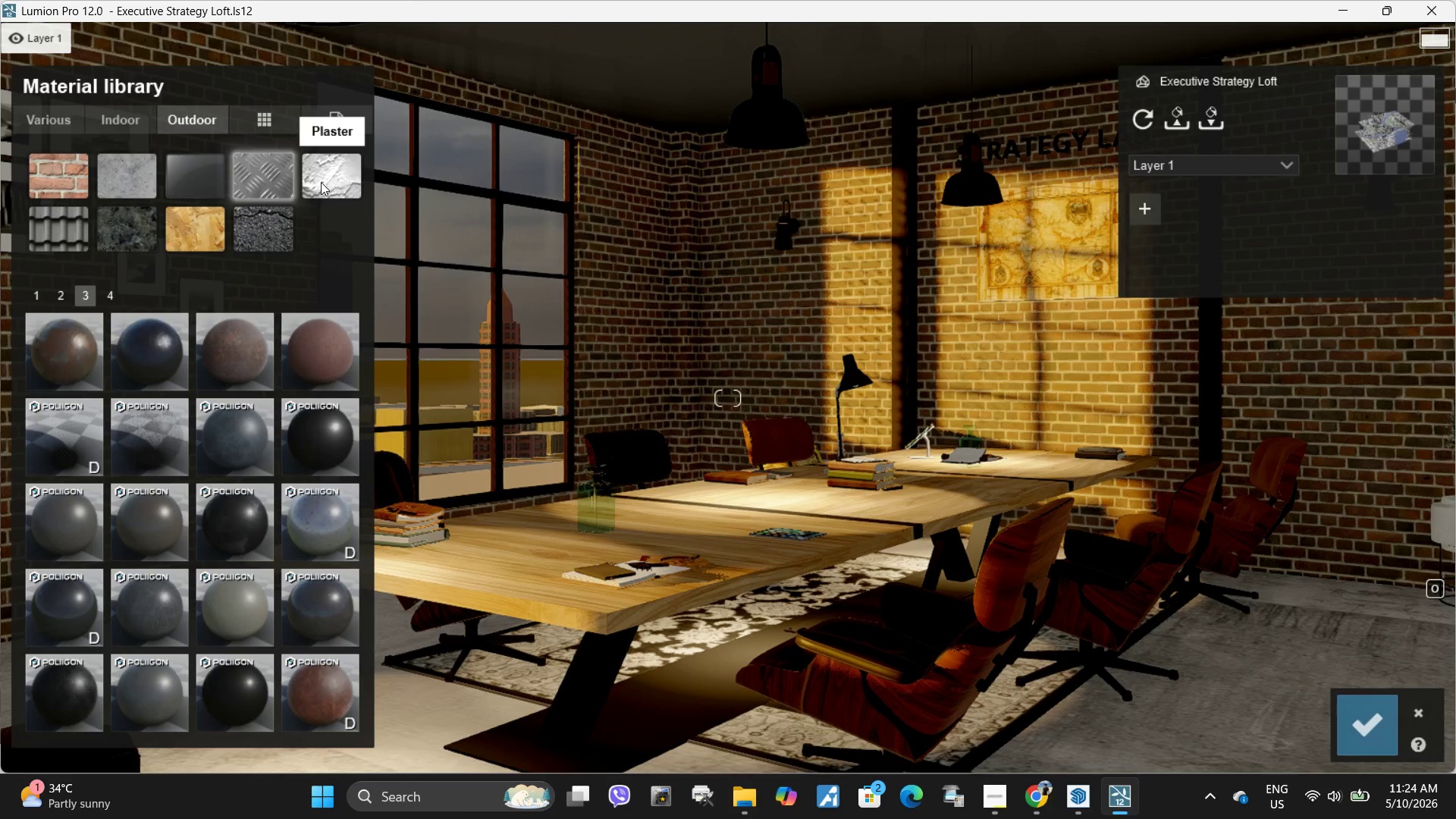 
left_click([122, 186])
 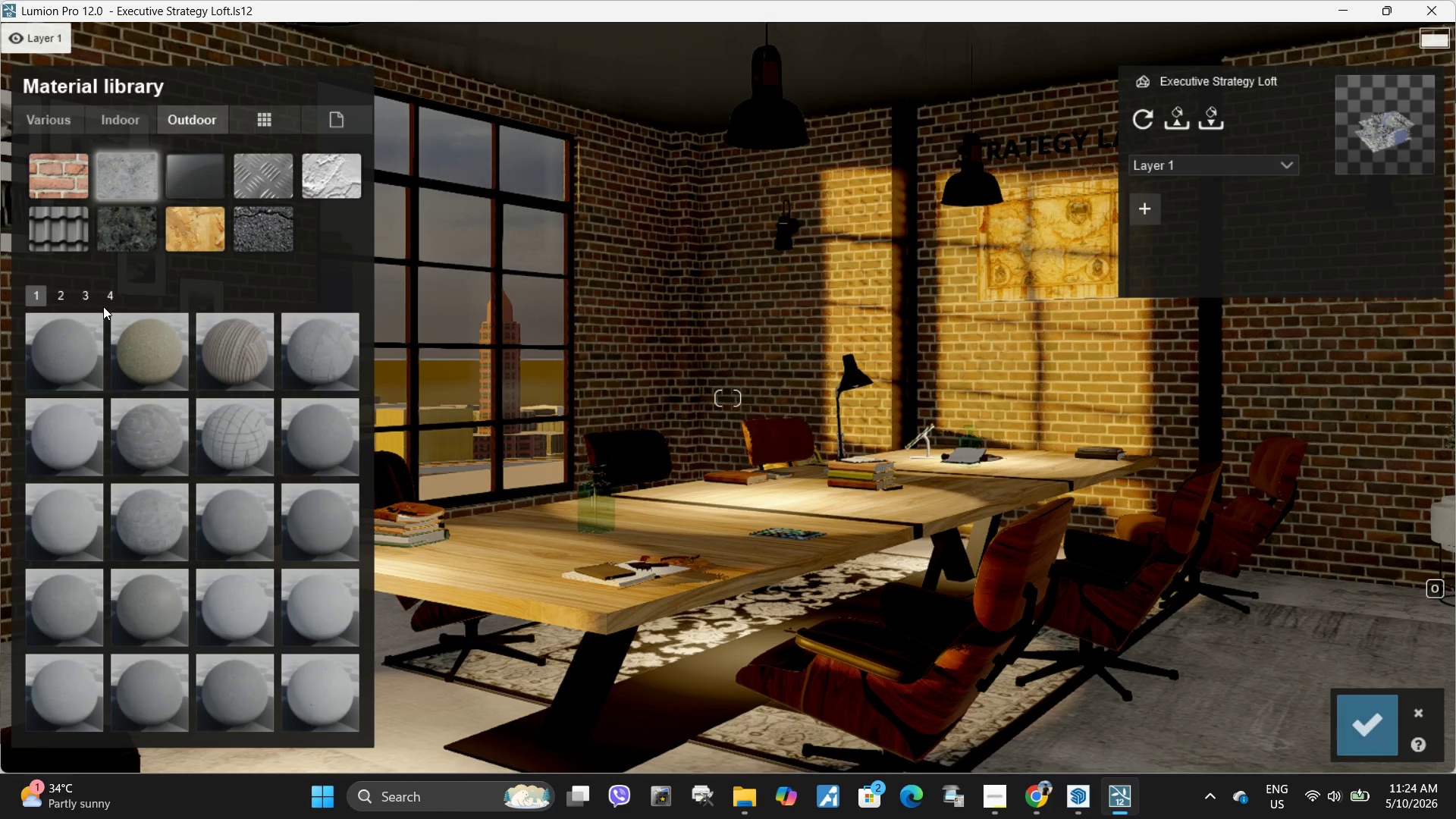 
double_click([102, 303])
 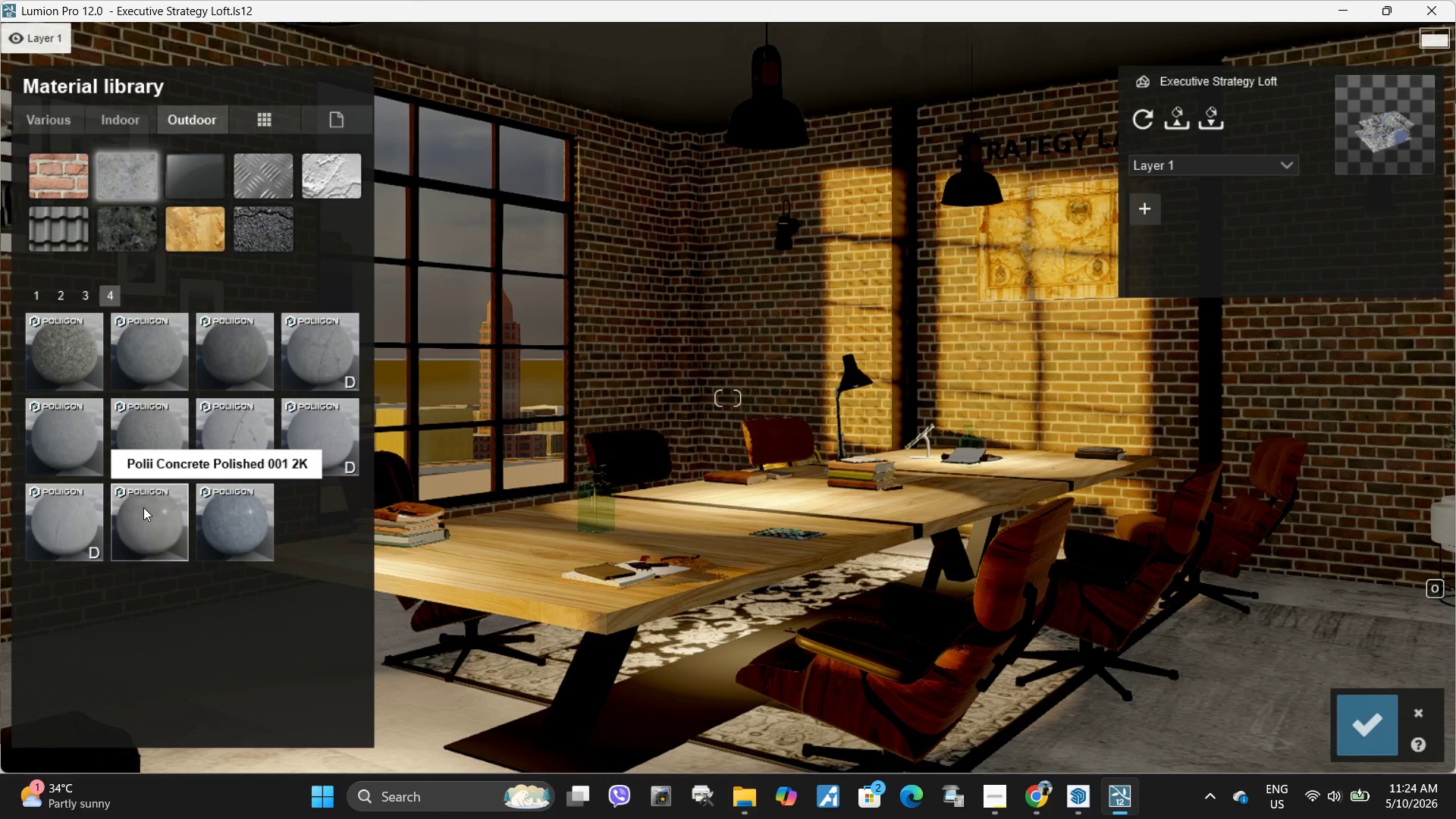 
left_click([143, 507])
 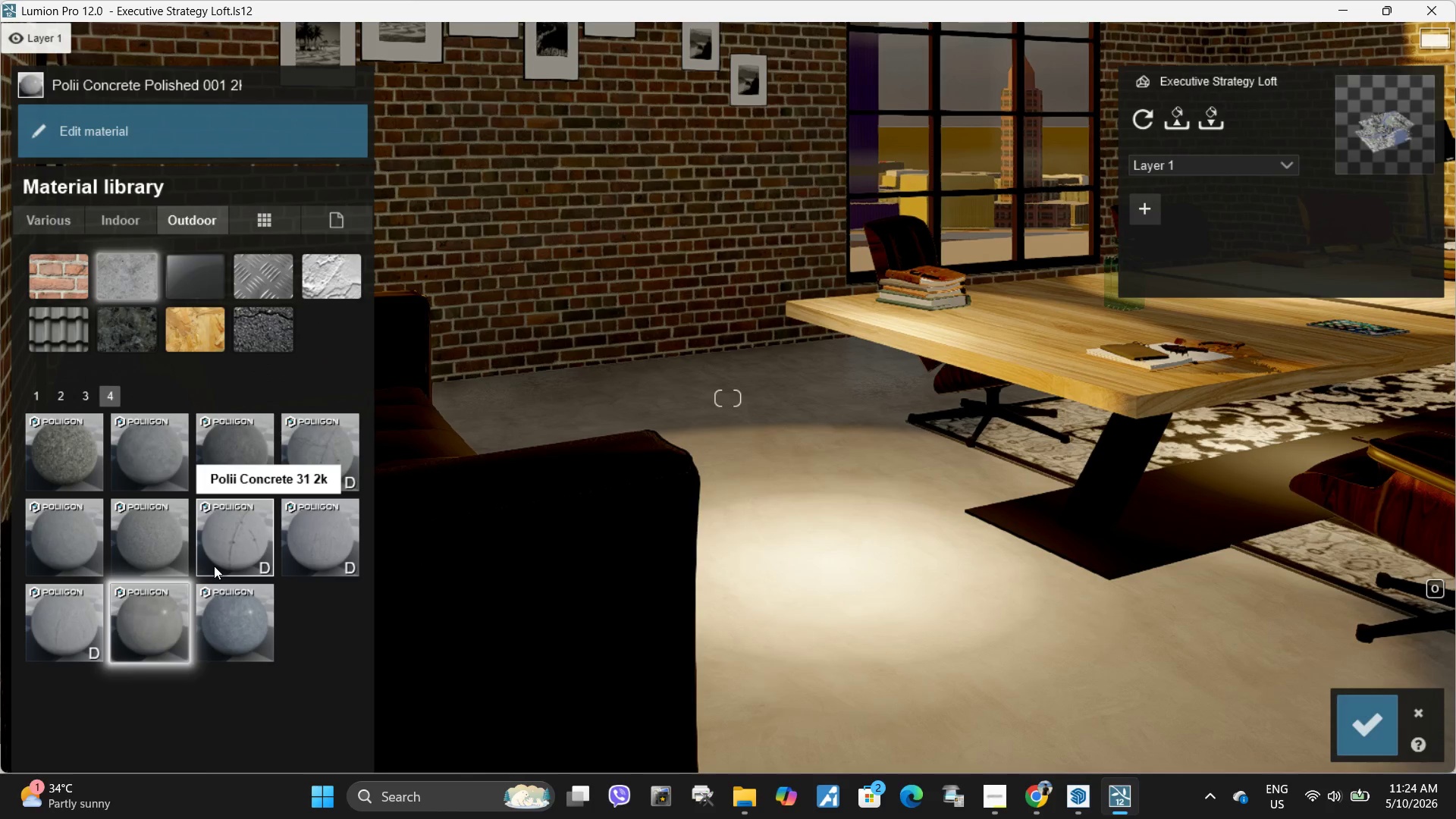 
wait(11.83)
 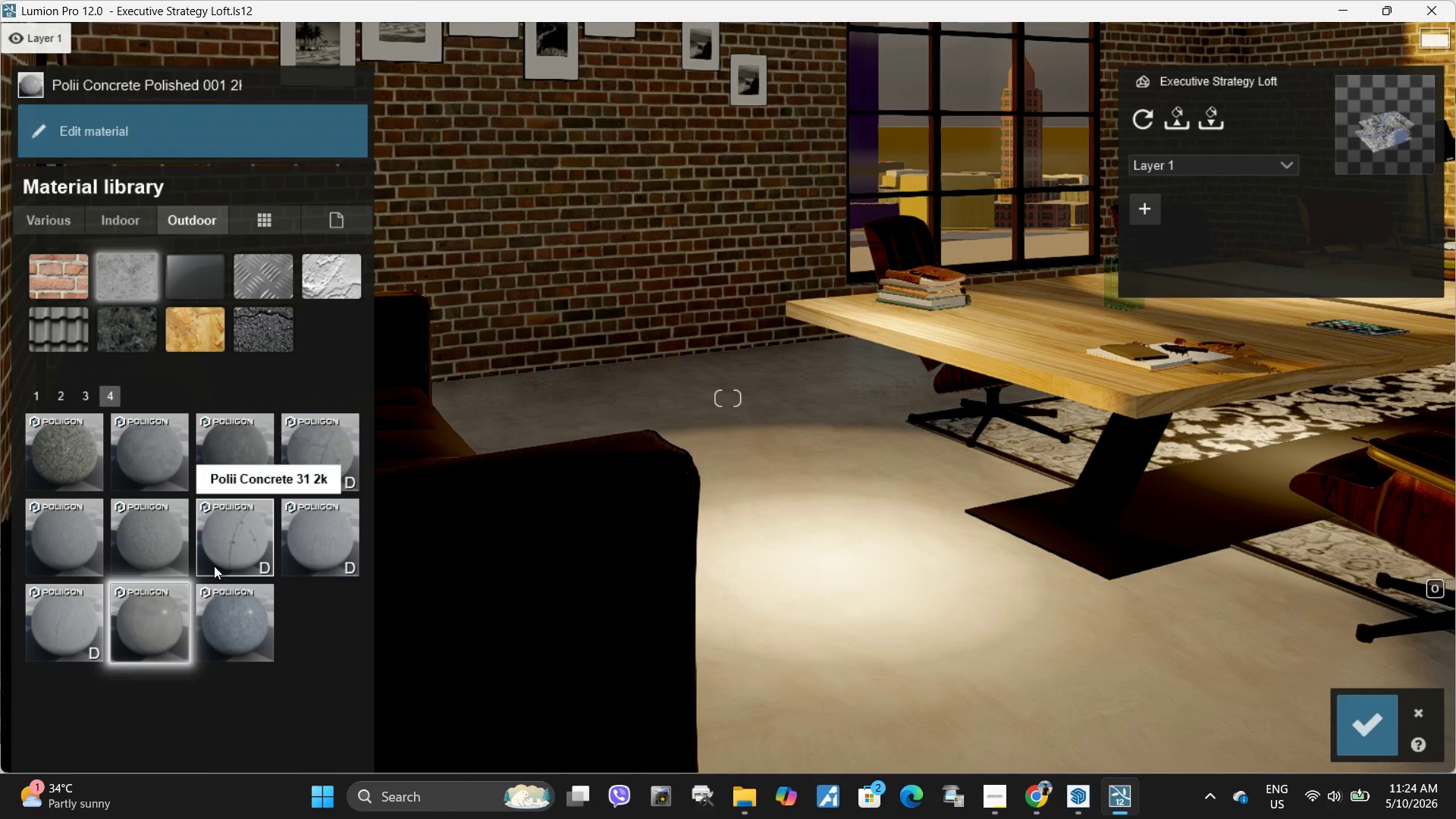 
left_click([196, 133])
 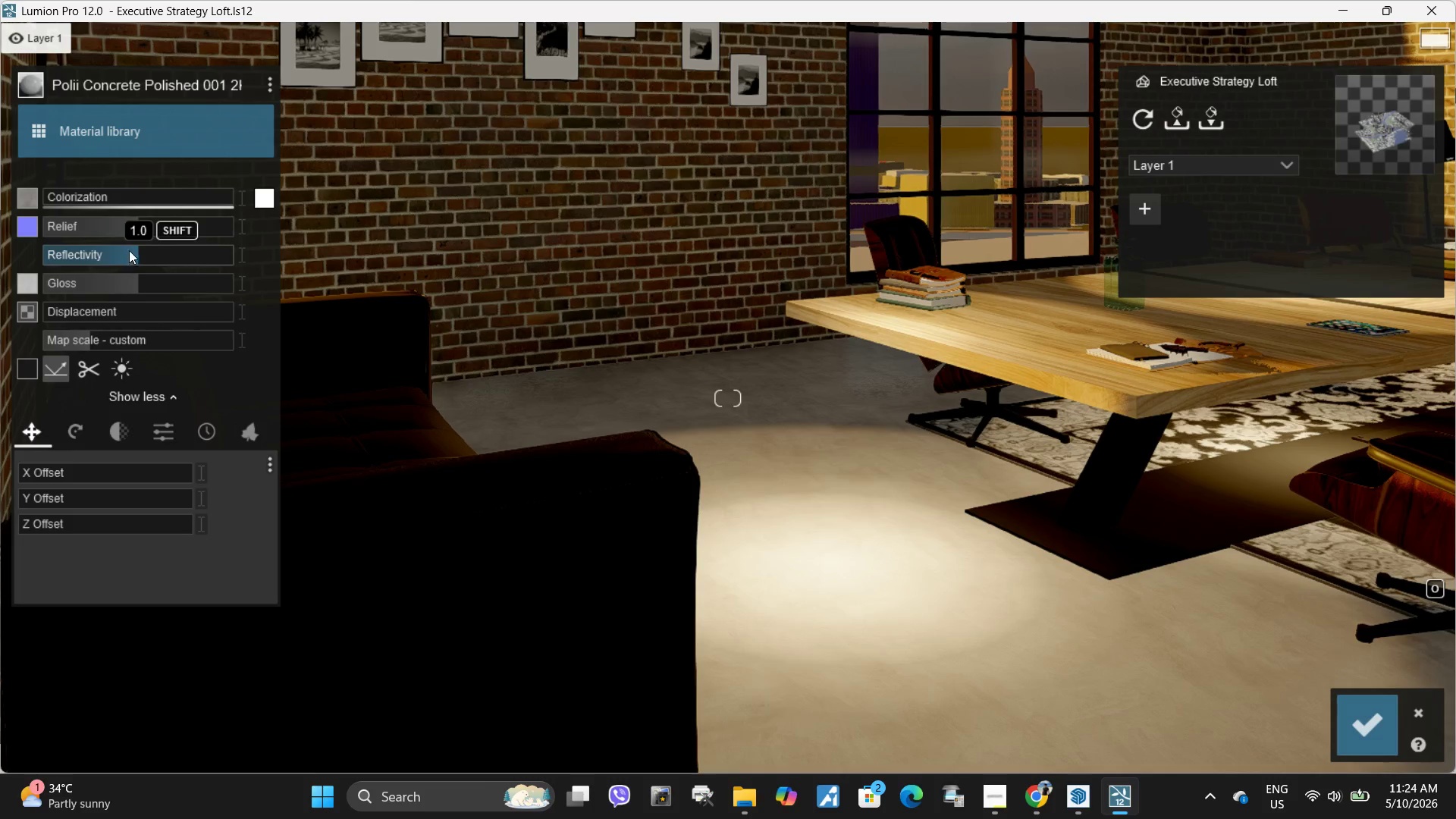 
left_click_drag(start_coordinate=[144, 258], to_coordinate=[206, 261])
 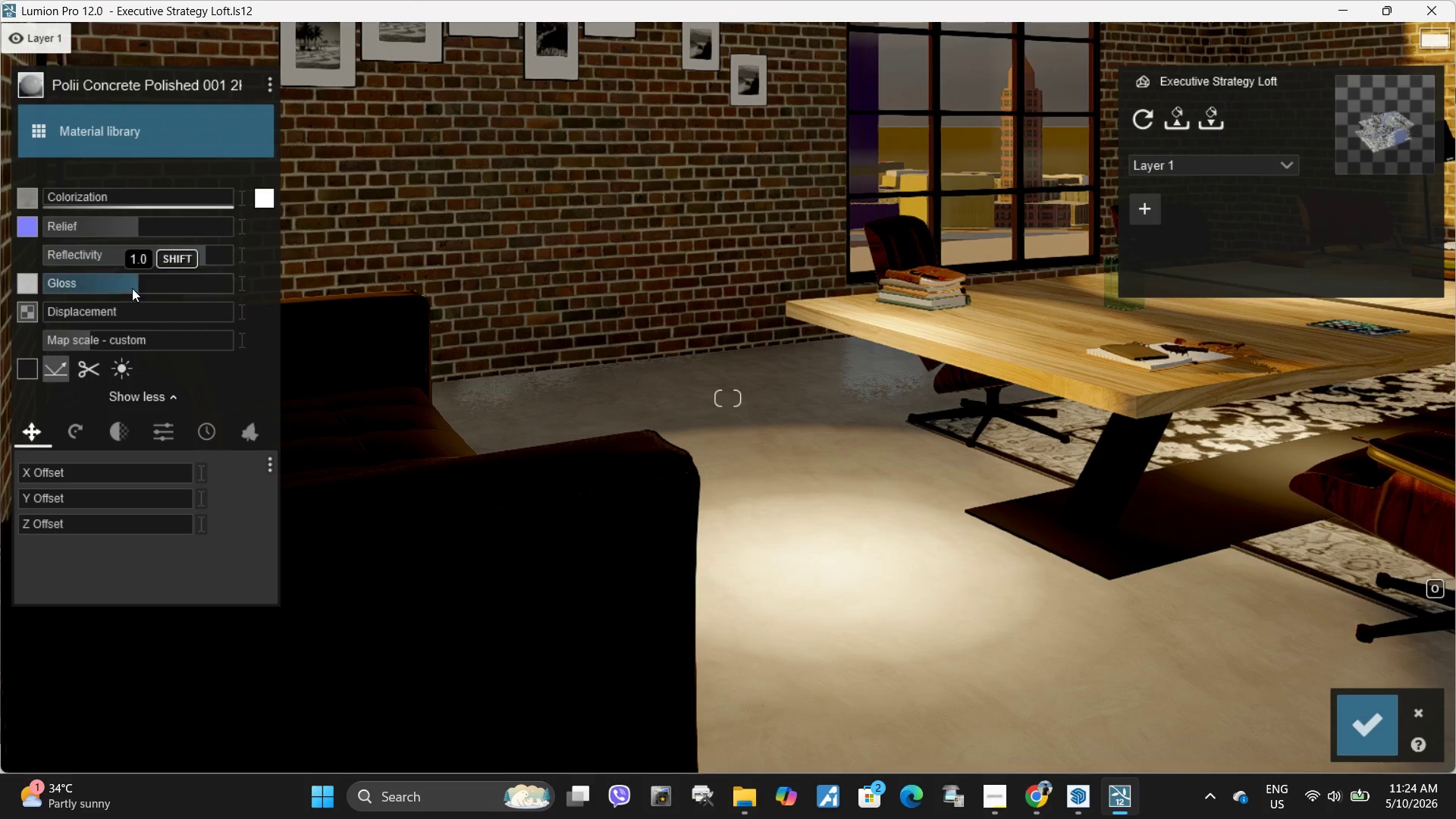 
left_click_drag(start_coordinate=[144, 284], to_coordinate=[190, 287])
 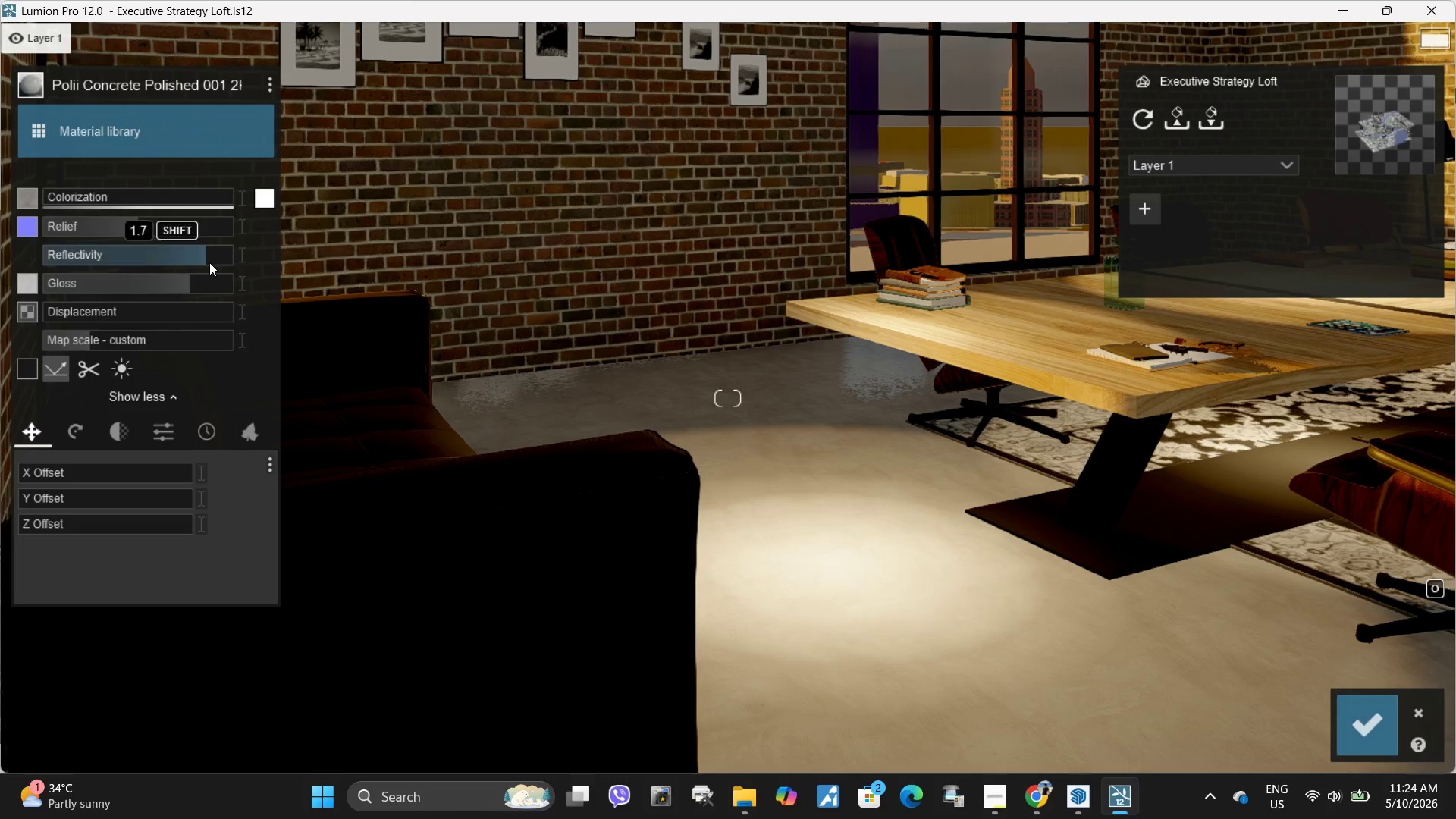 
left_click_drag(start_coordinate=[209, 262], to_coordinate=[225, 259])
 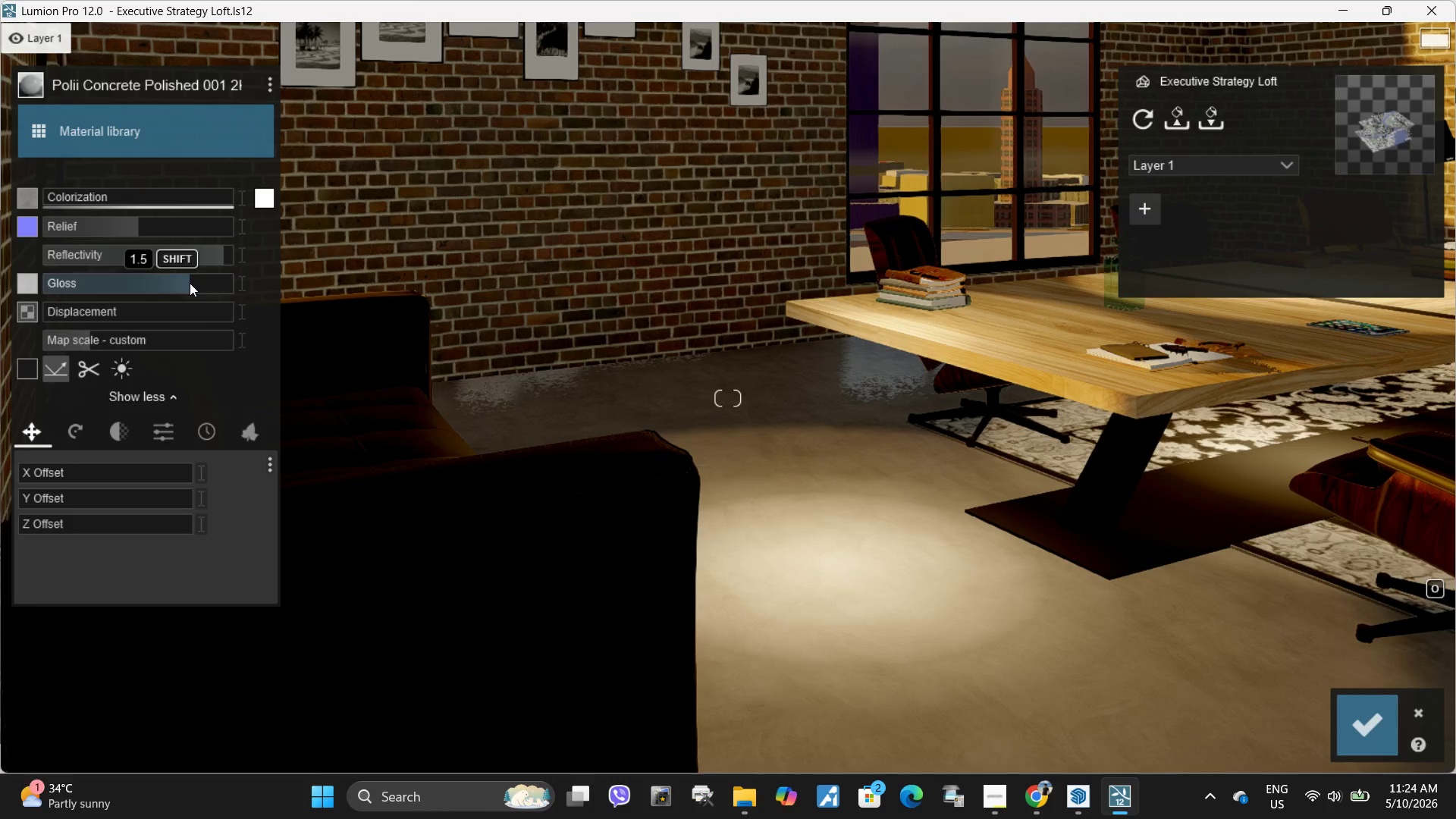 
left_click_drag(start_coordinate=[191, 281], to_coordinate=[221, 282])
 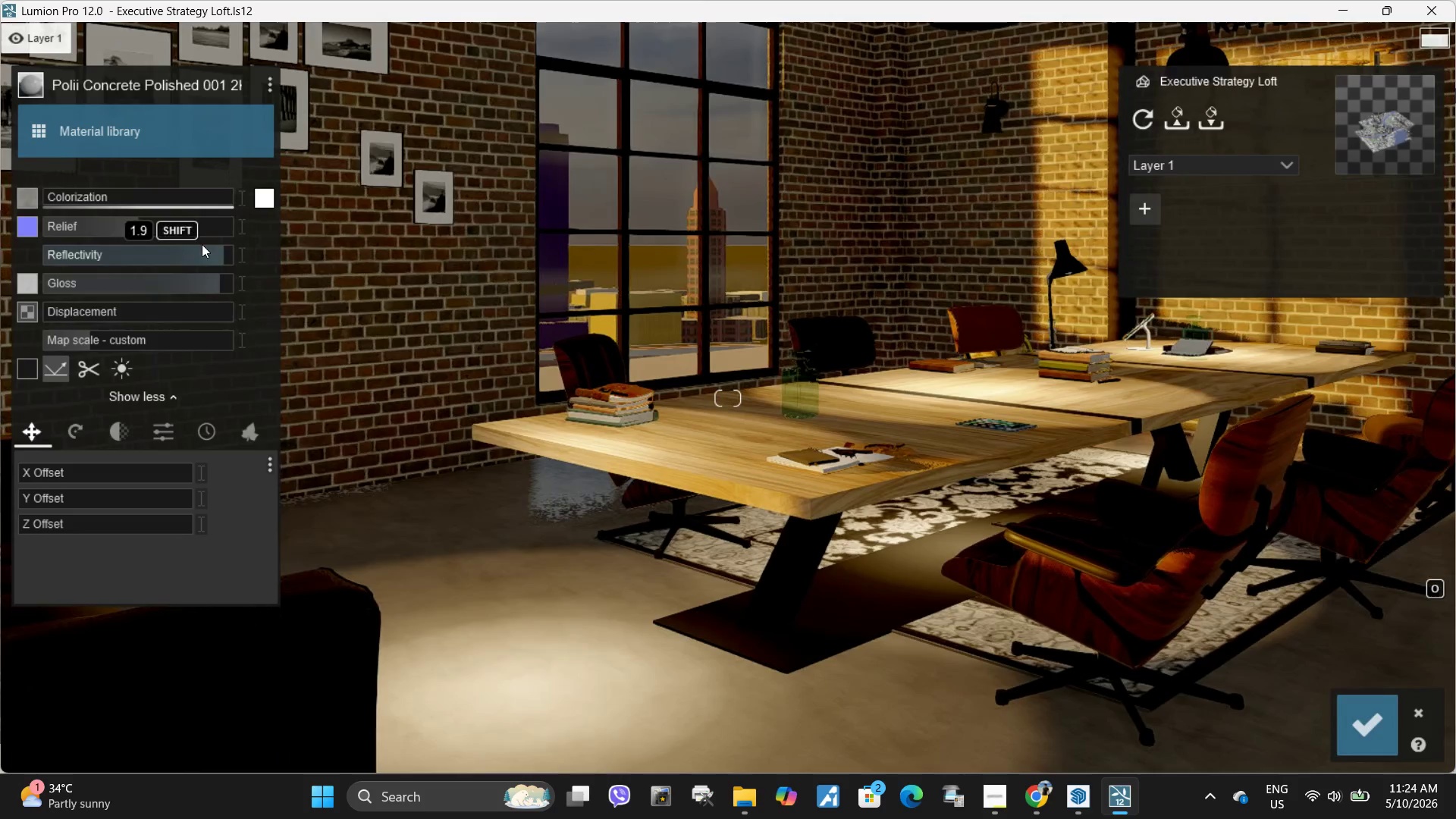 
left_click_drag(start_coordinate=[227, 256], to_coordinate=[228, 259])
 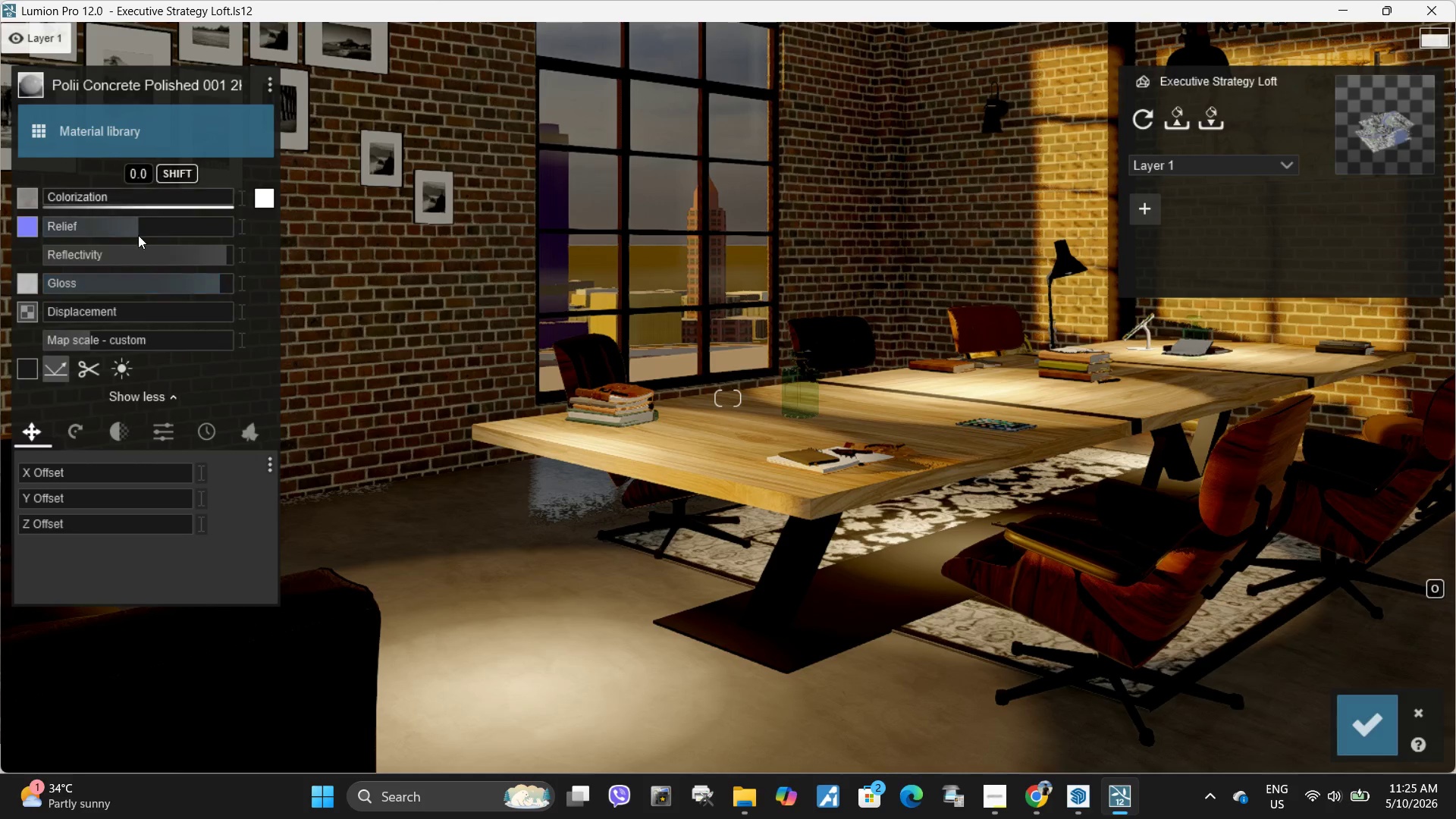 
left_click_drag(start_coordinate=[142, 228], to_coordinate=[55, 257])
 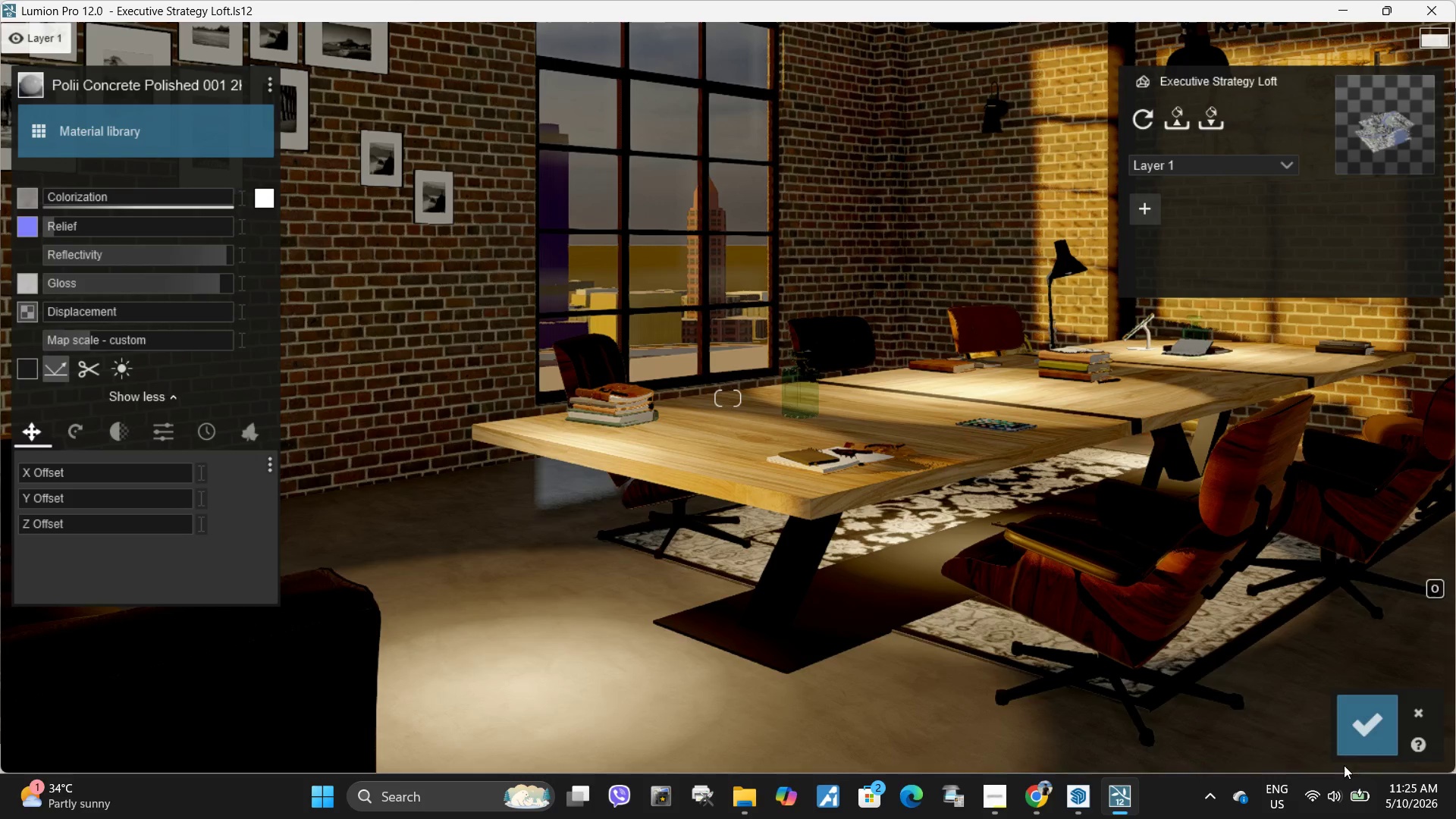 
left_click([1376, 740])
 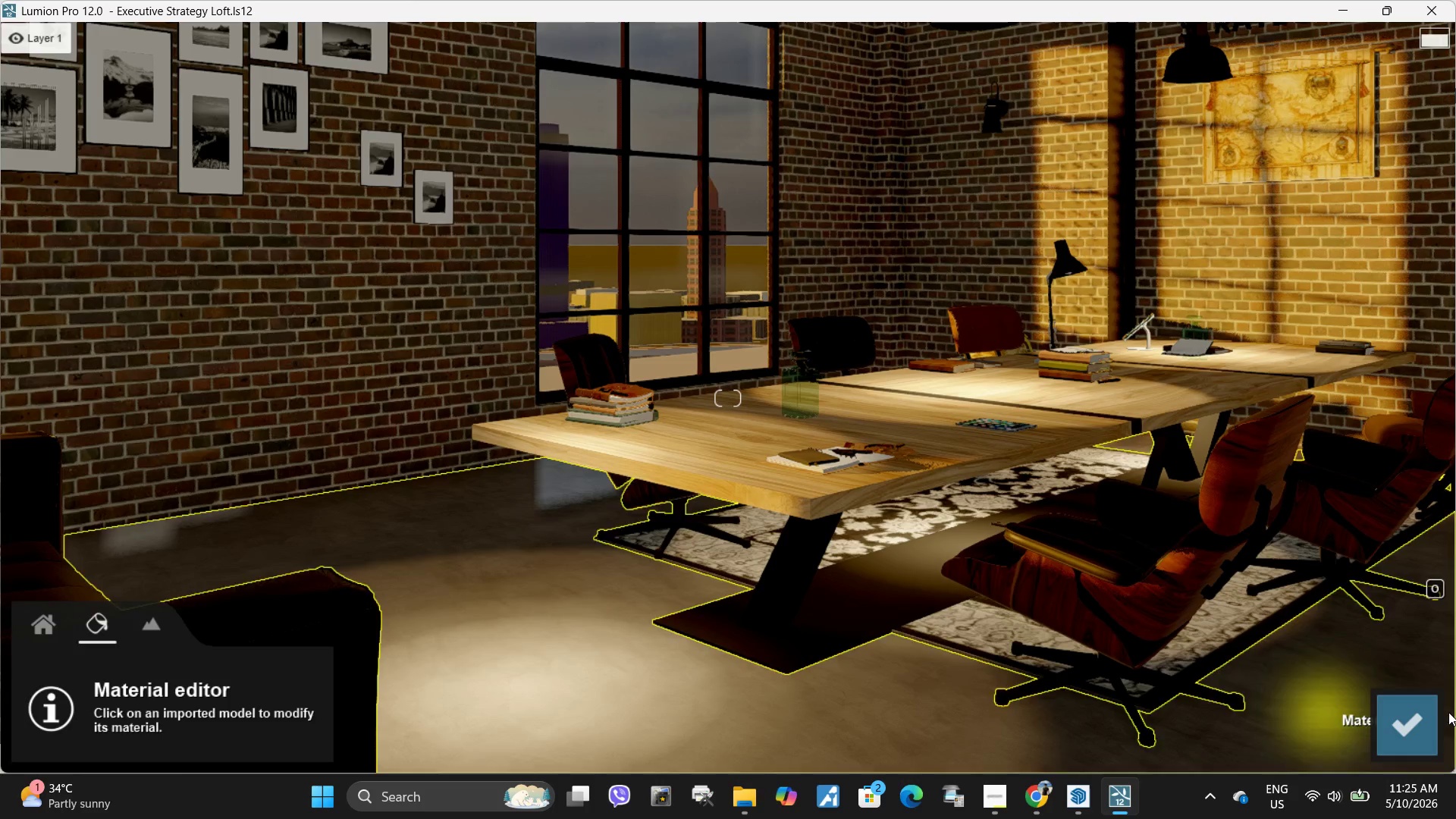 
left_click([1414, 723])
 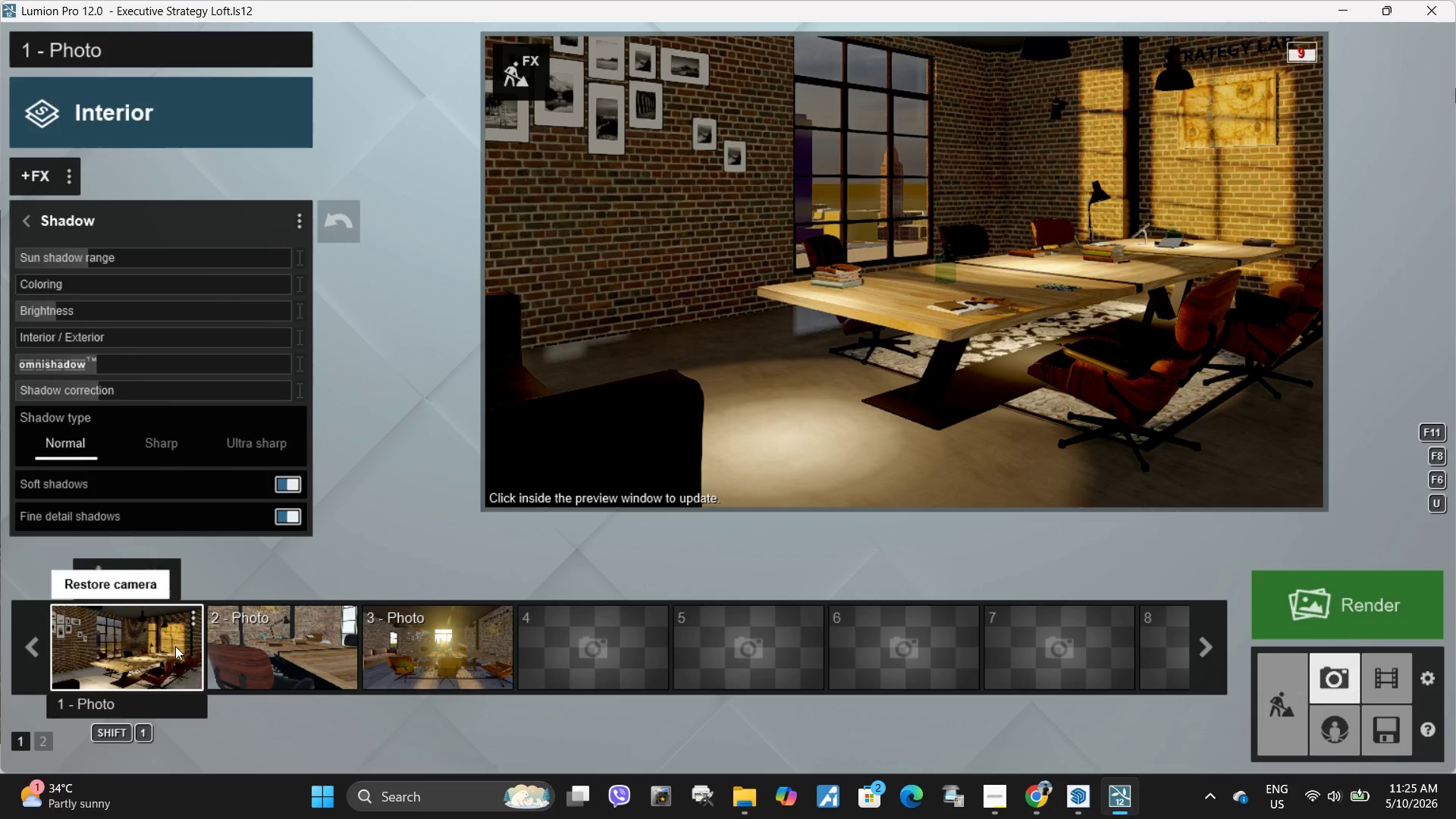 
double_click([899, 329])
 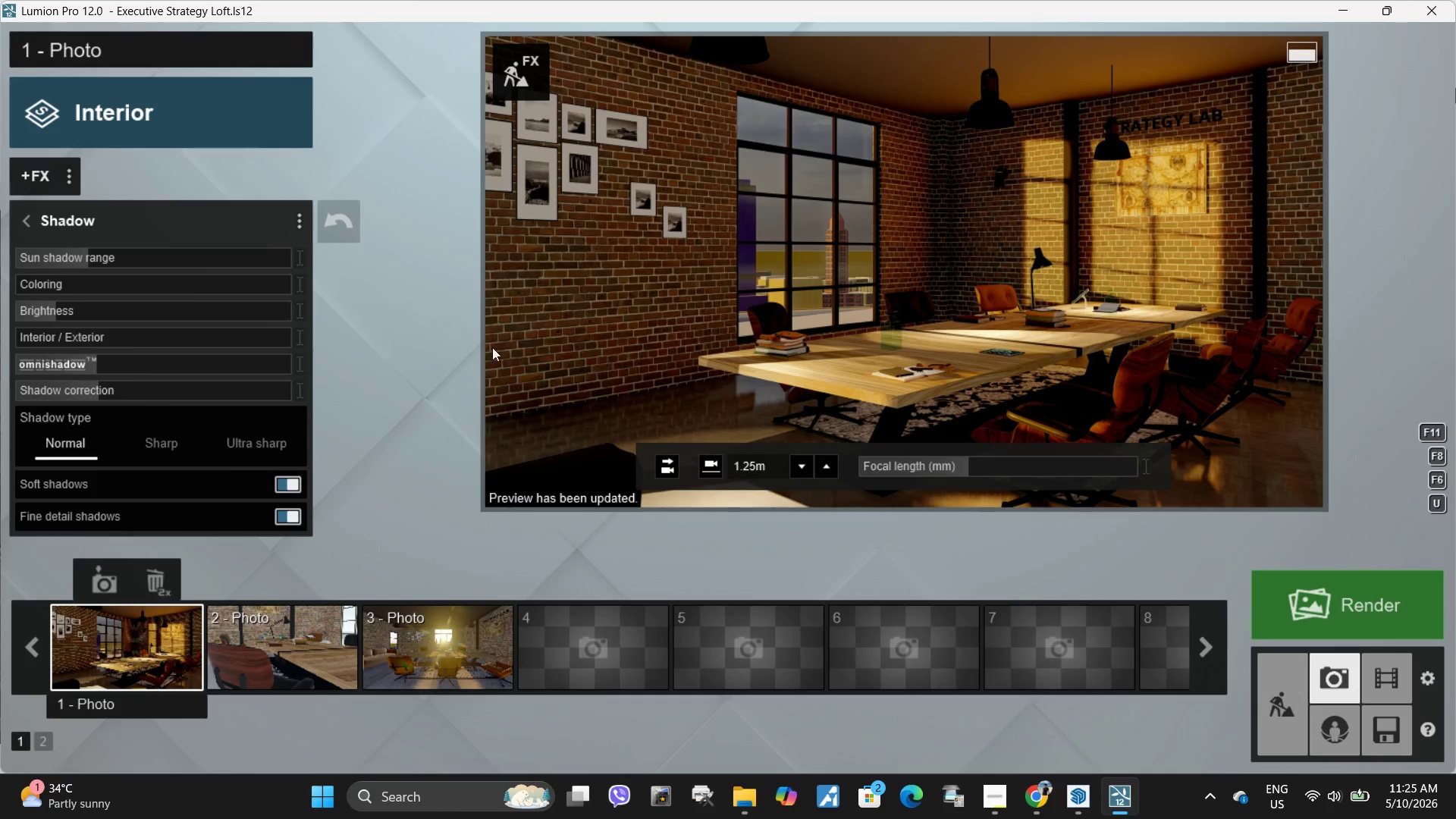 
wait(5.52)
 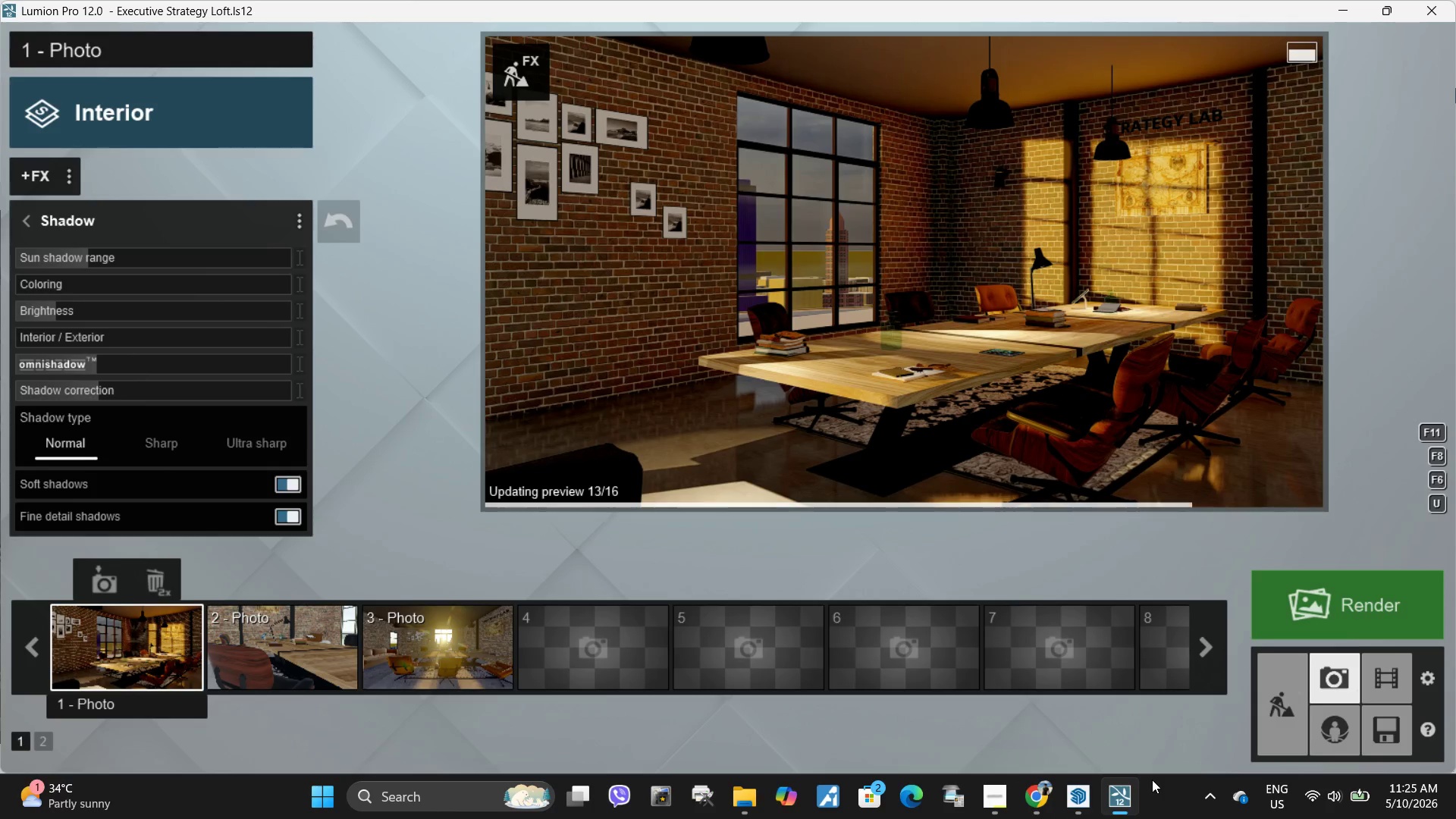 
left_click([536, 79])
 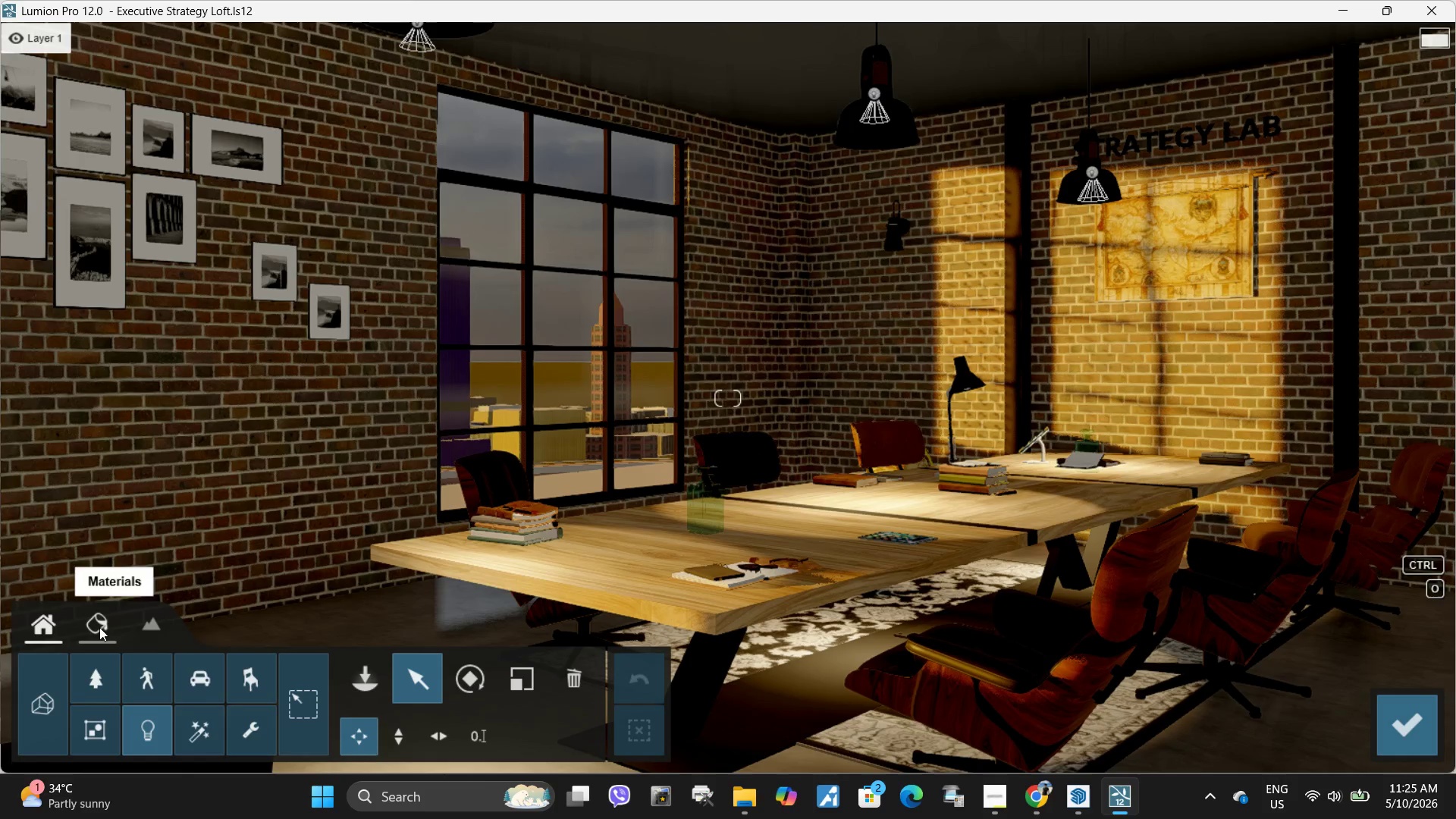 
left_click([363, 624])
 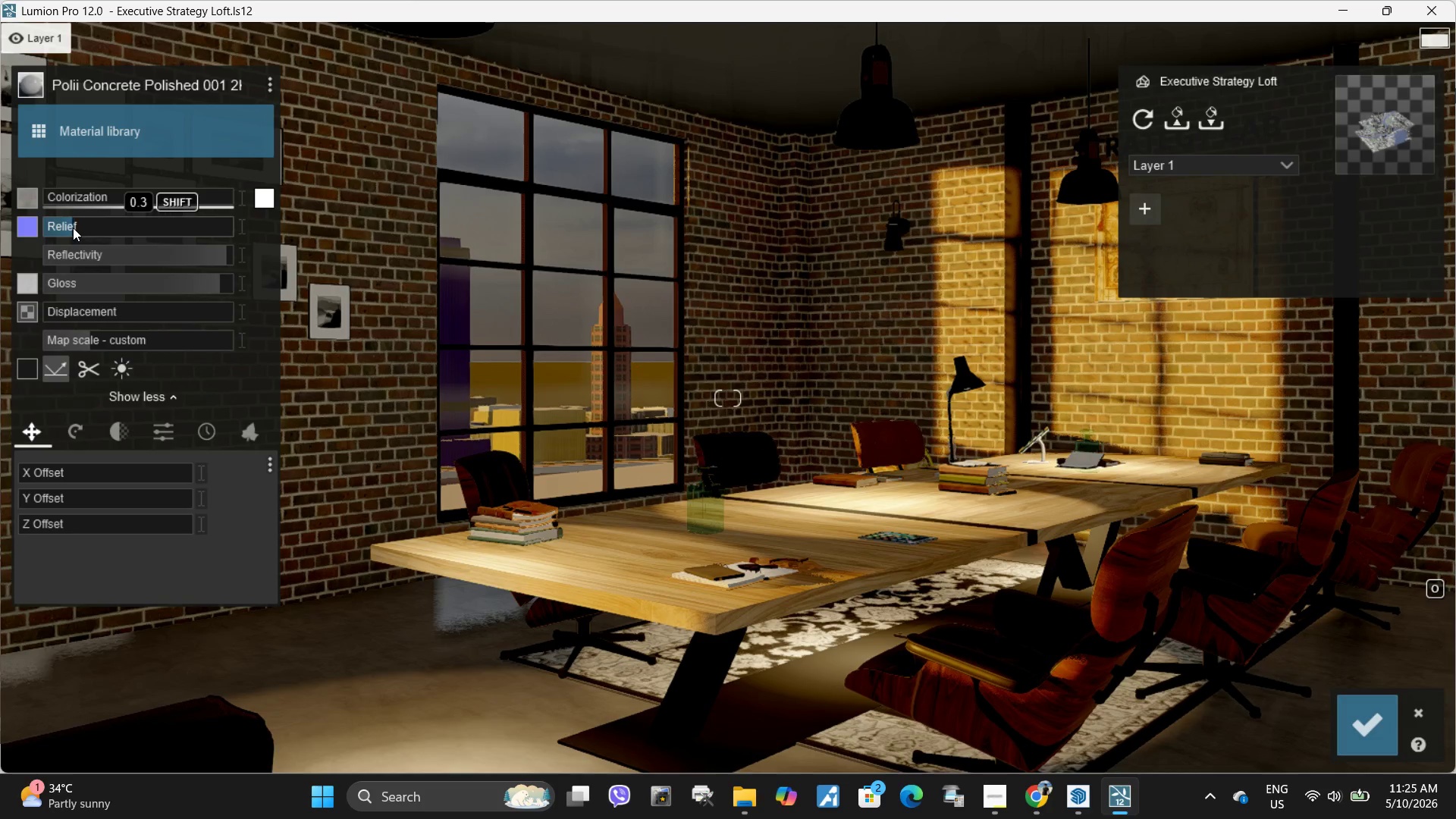 
left_click_drag(start_coordinate=[103, 313], to_coordinate=[0, 359])
 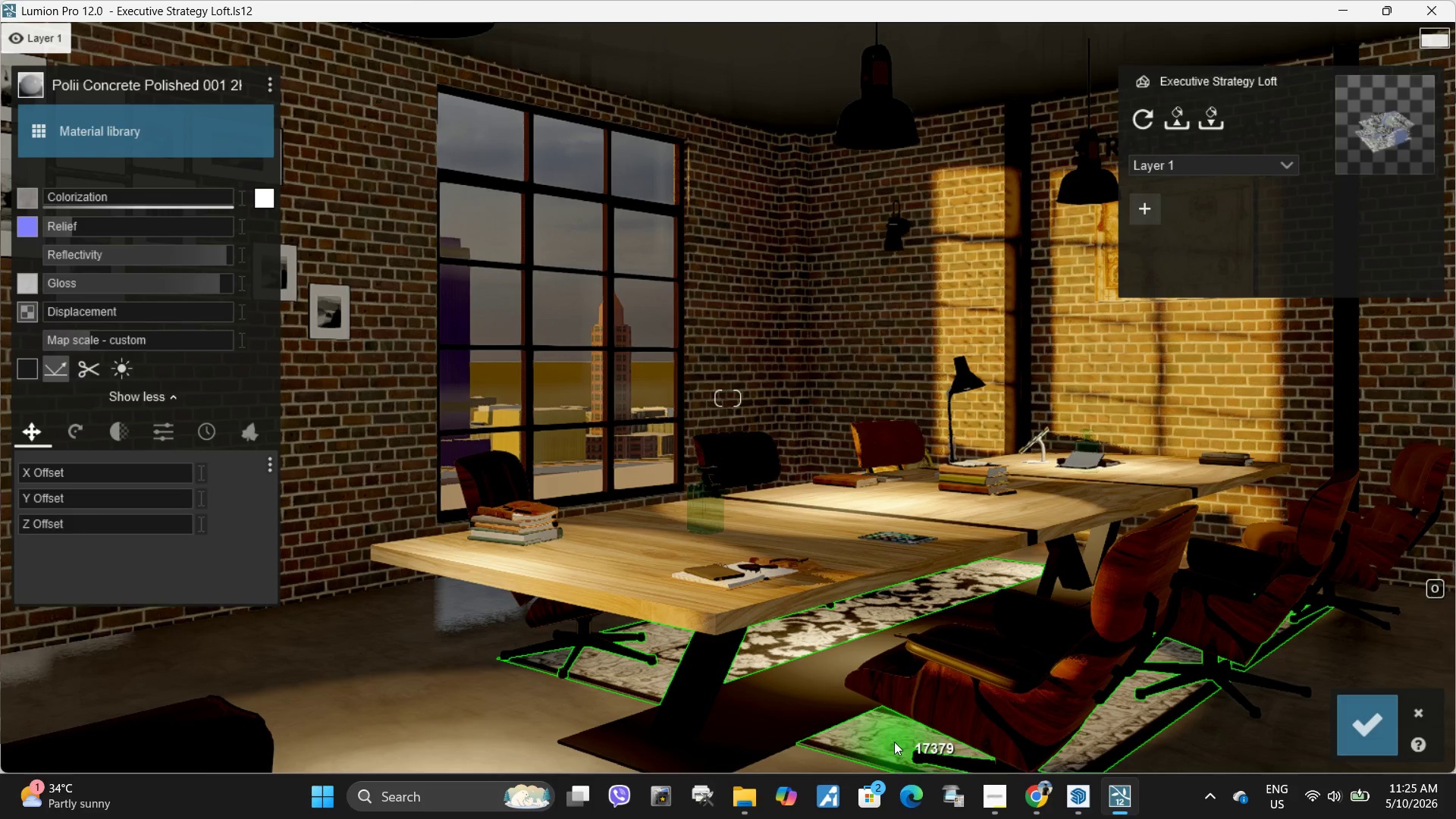 
left_click([868, 742])
 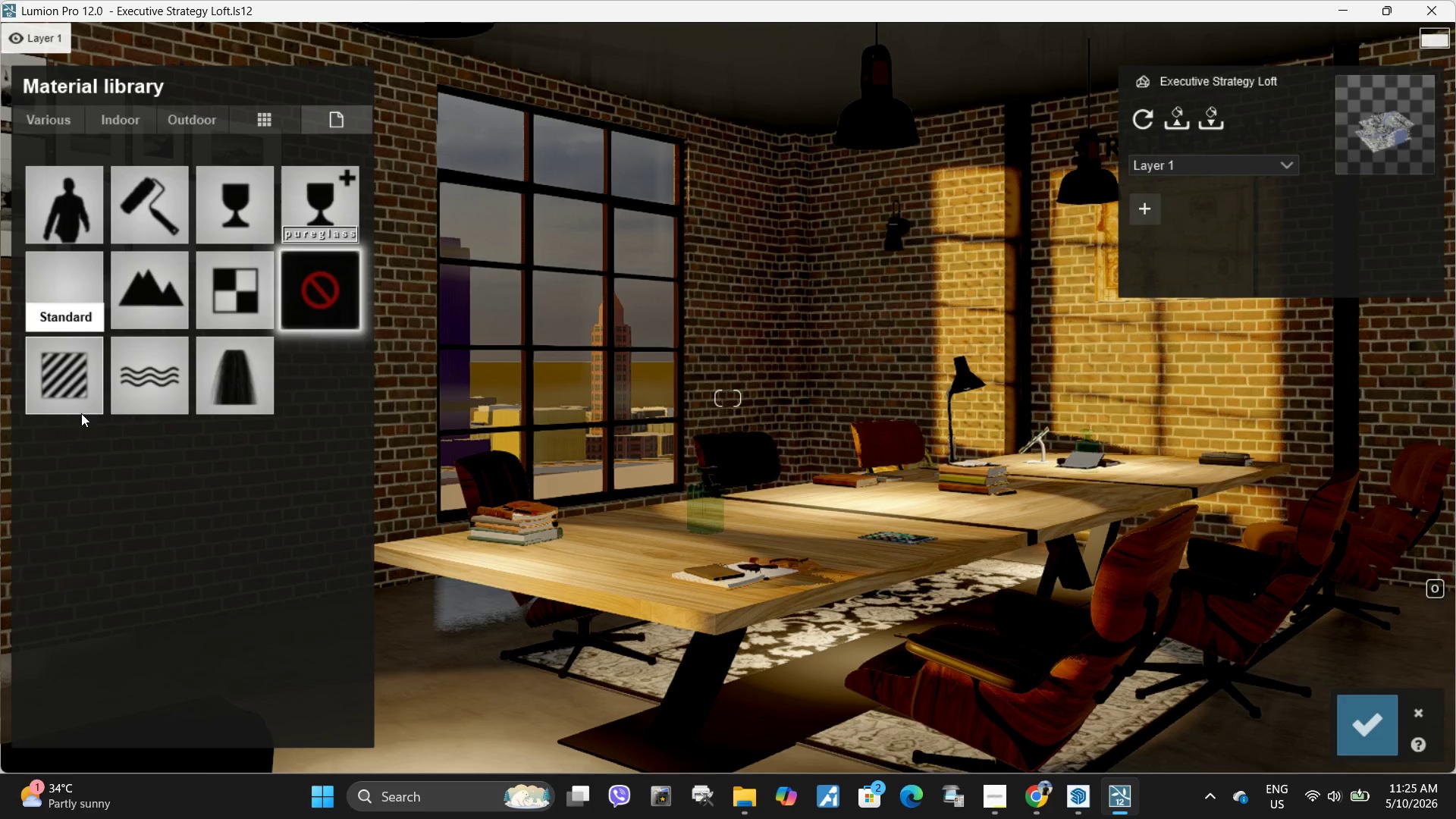 
left_click([58, 396])
 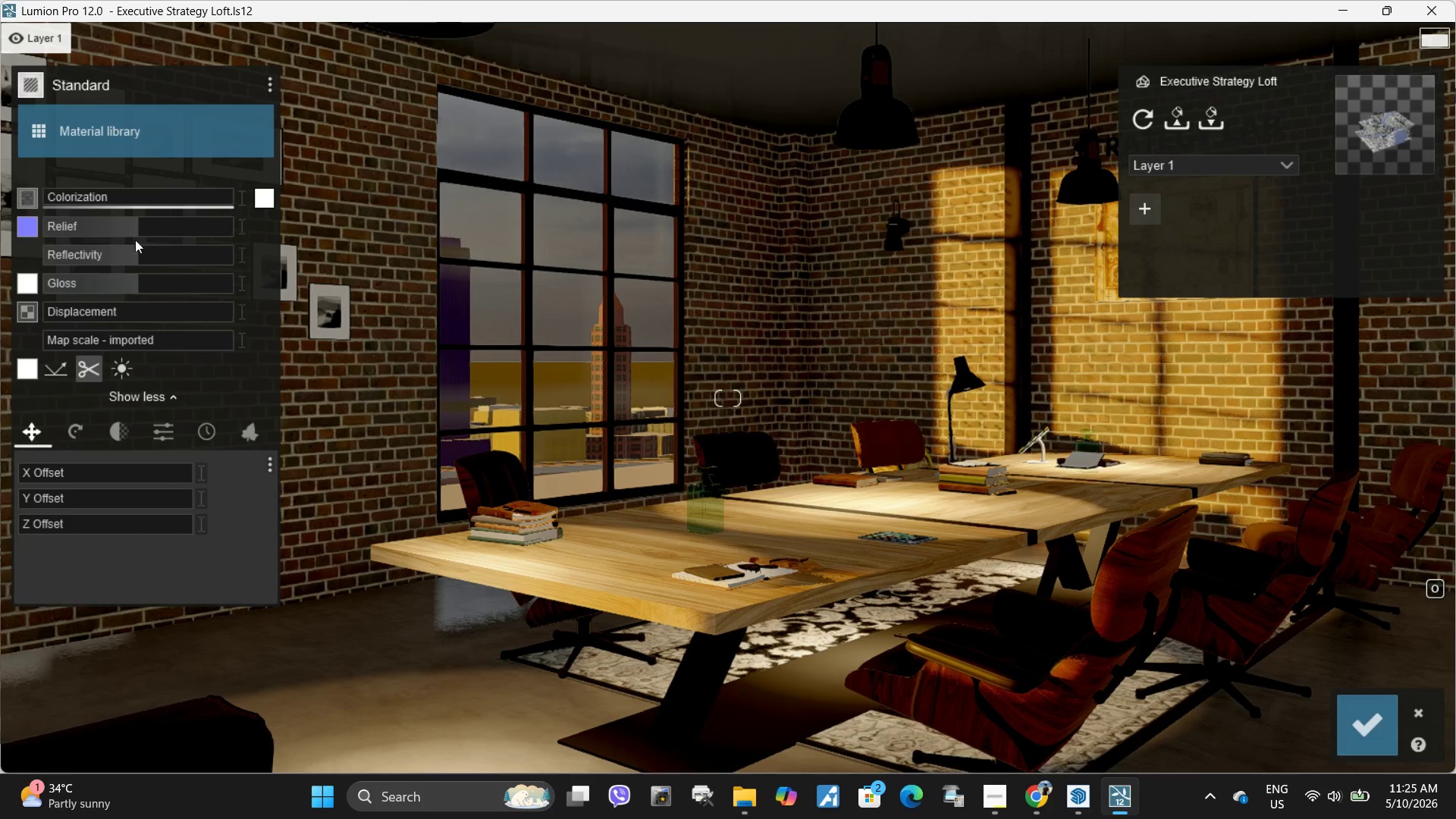 
left_click_drag(start_coordinate=[131, 259], to_coordinate=[130, 233])
 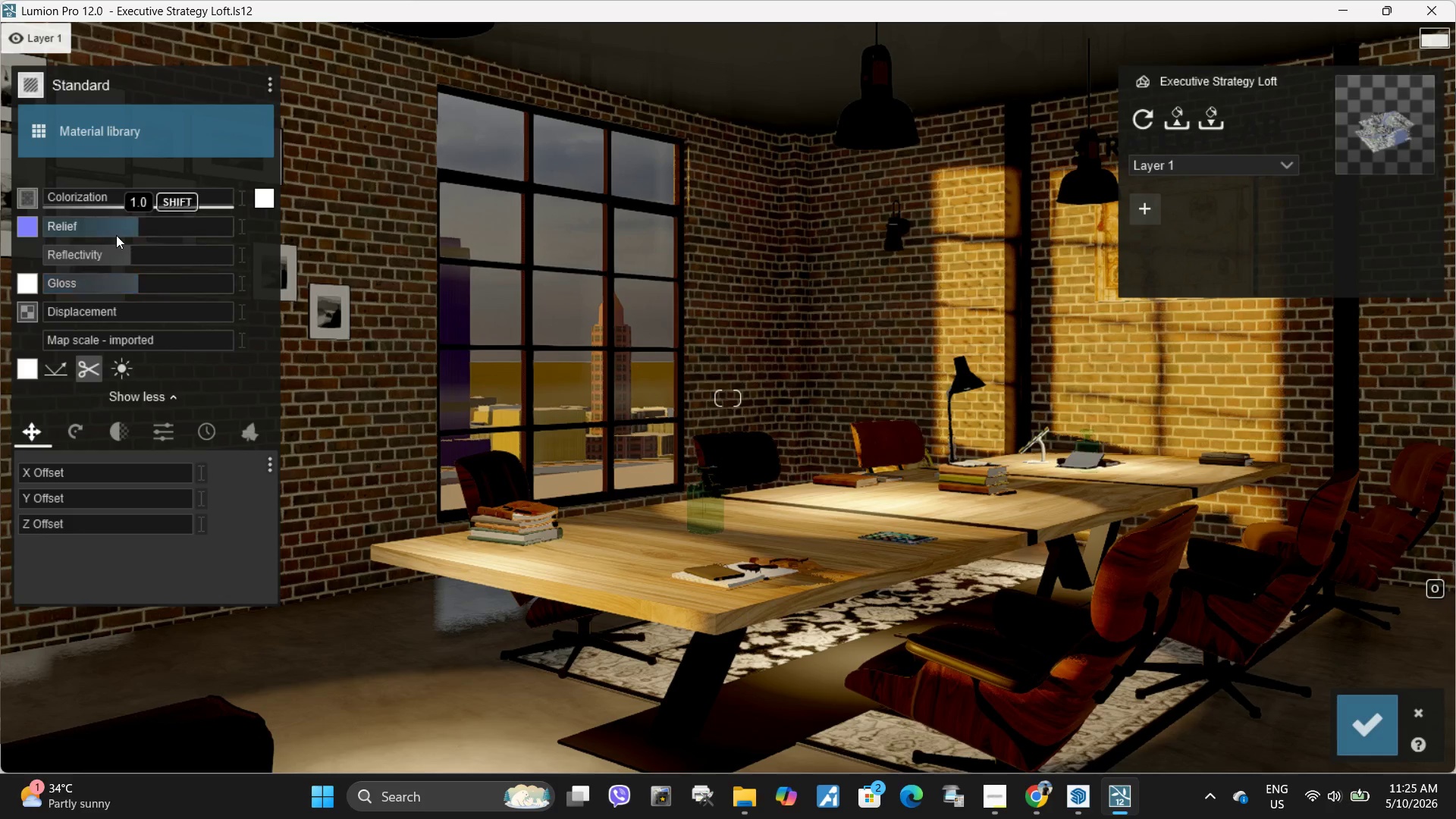 
left_click_drag(start_coordinate=[118, 230], to_coordinate=[558, 225])
 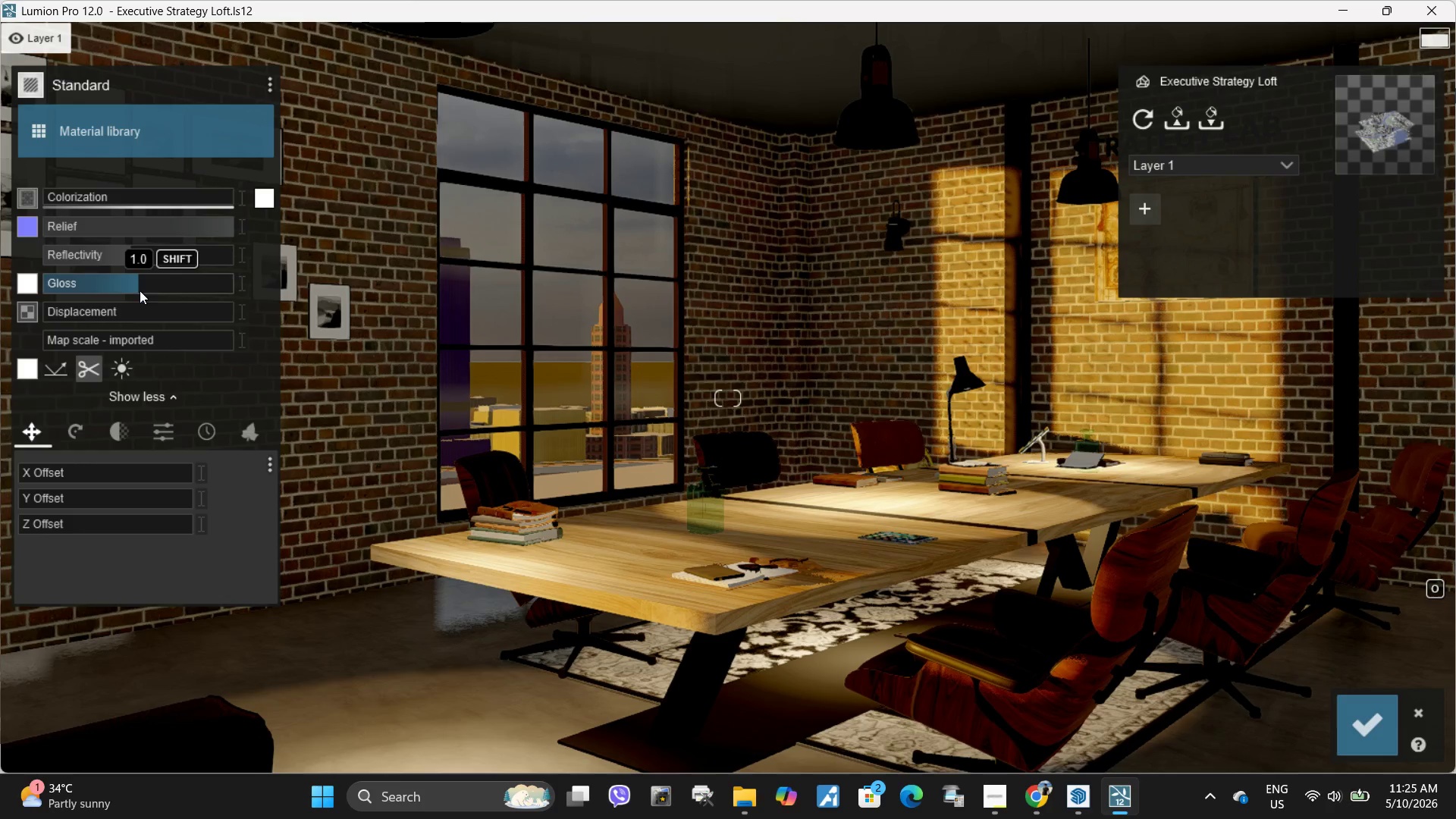 
left_click_drag(start_coordinate=[142, 284], to_coordinate=[109, 286])
 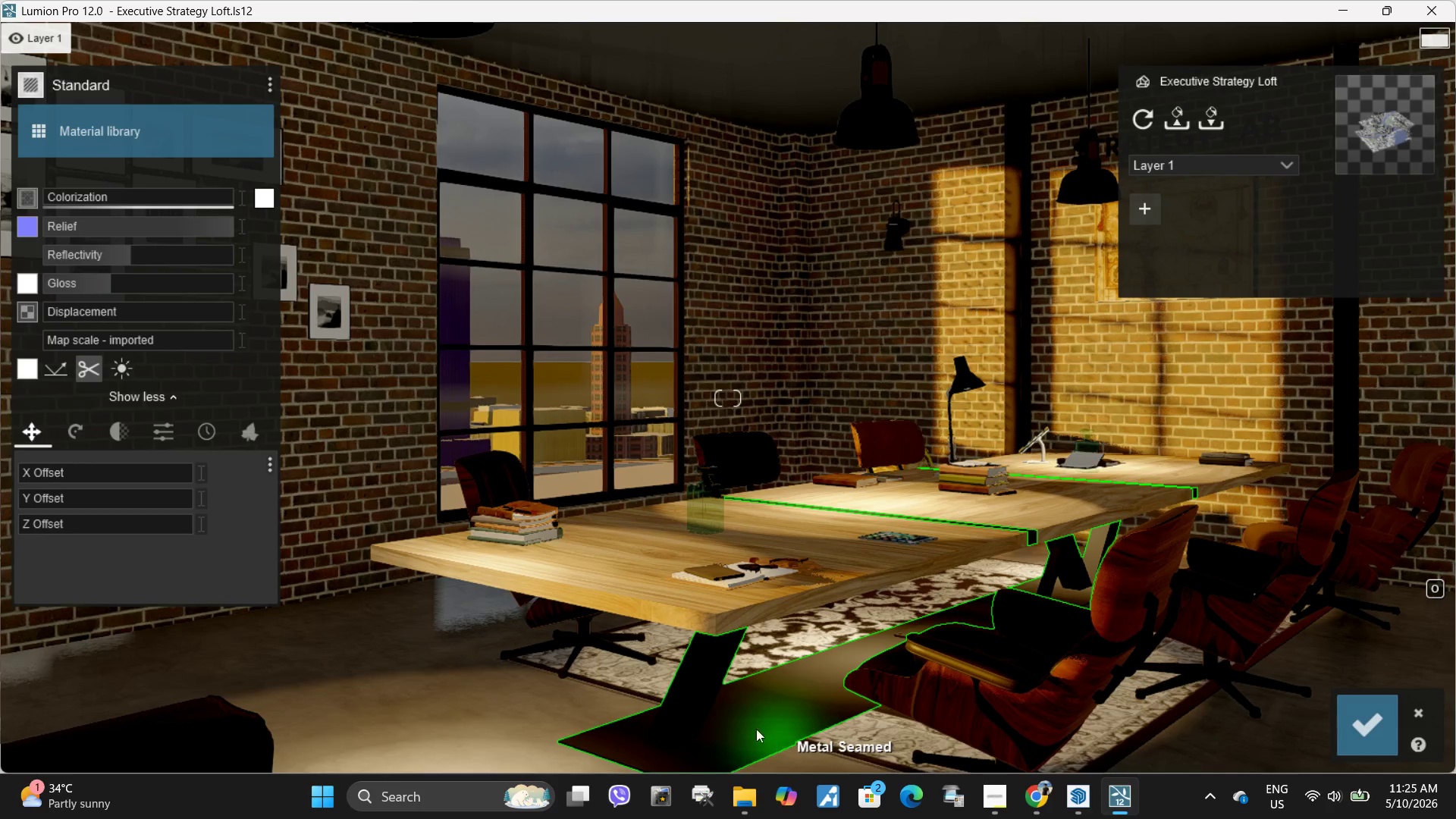 
left_click([750, 726])
 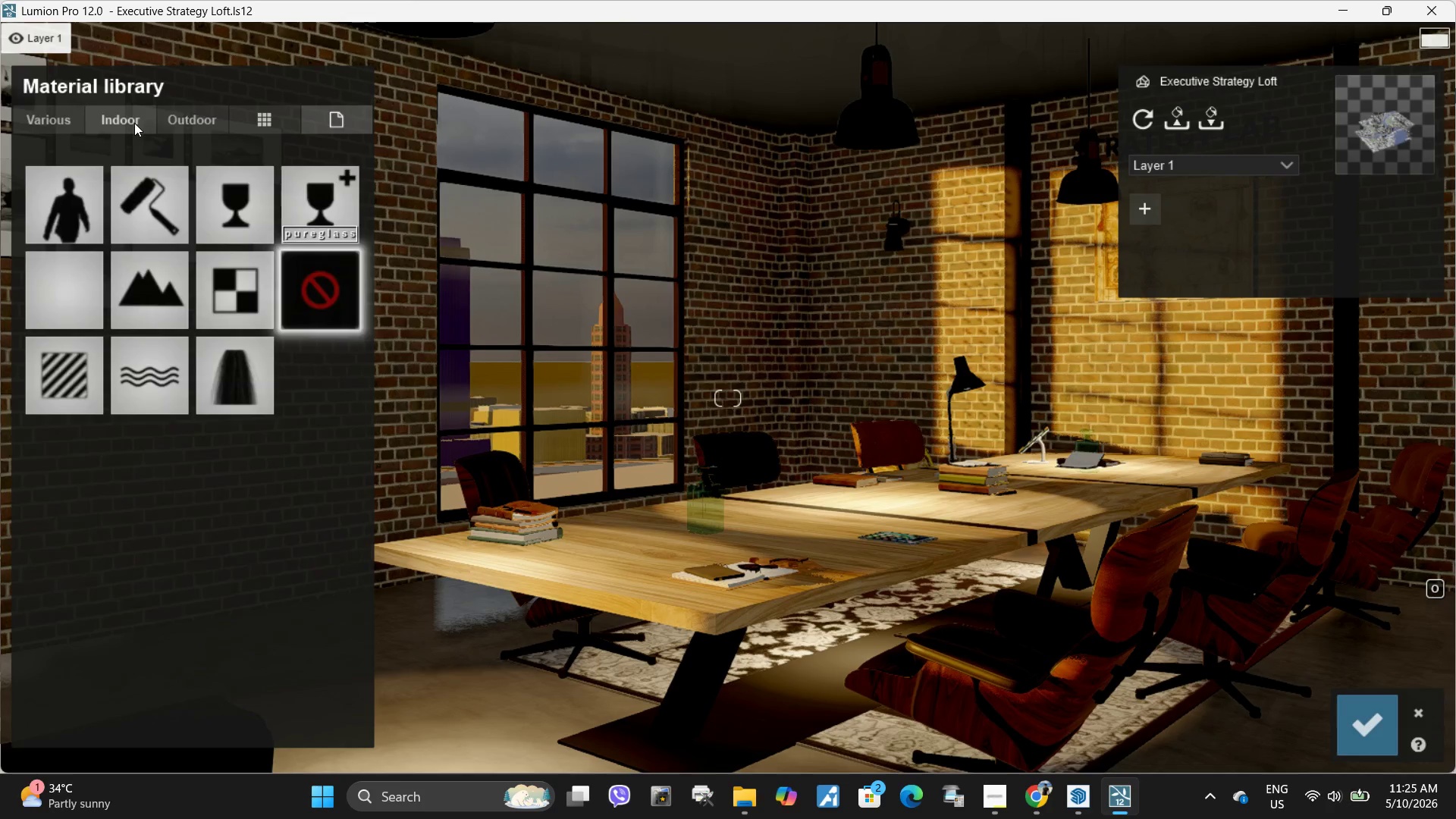 
left_click([250, 180])
 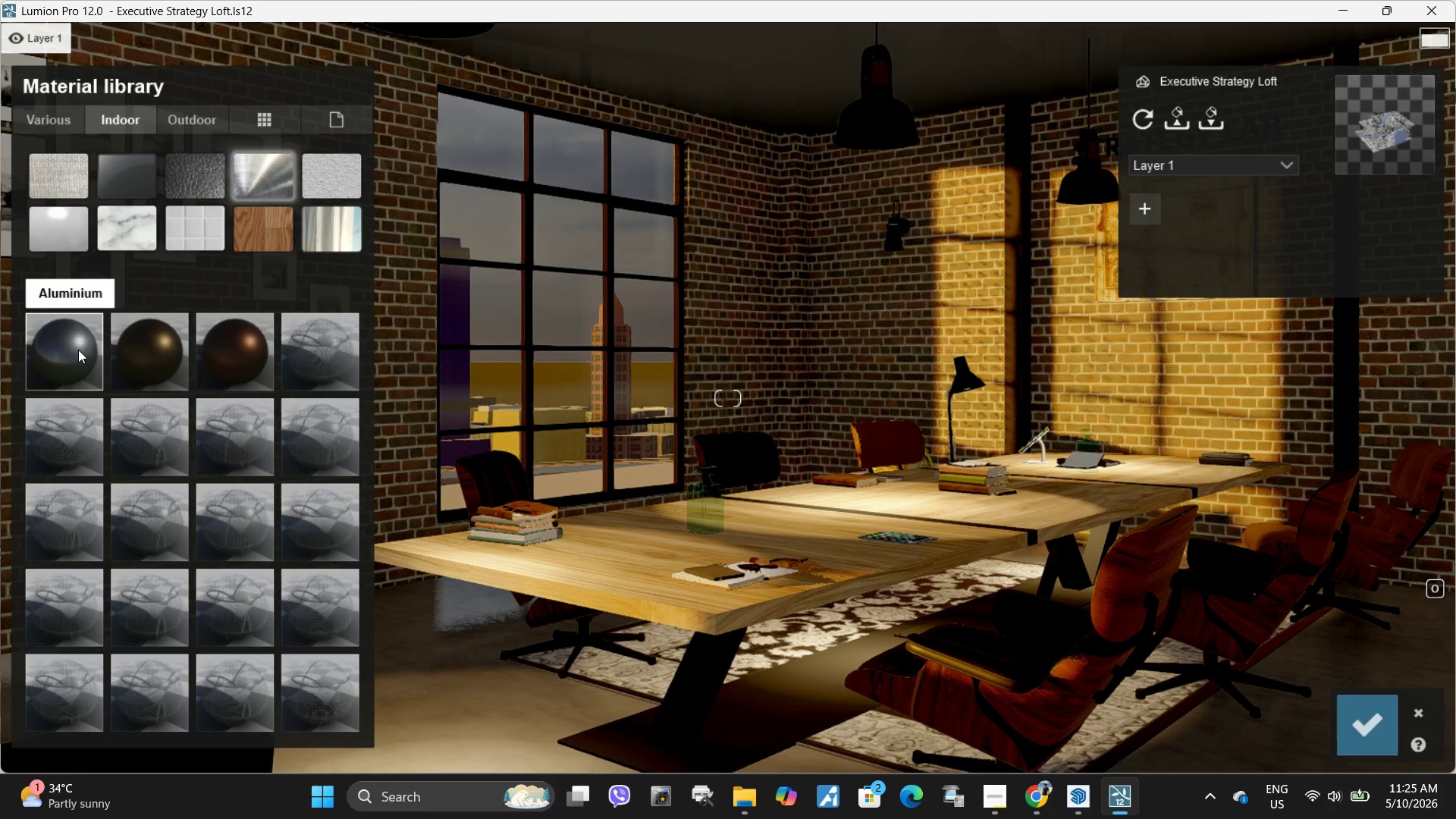 
left_click([78, 347])
 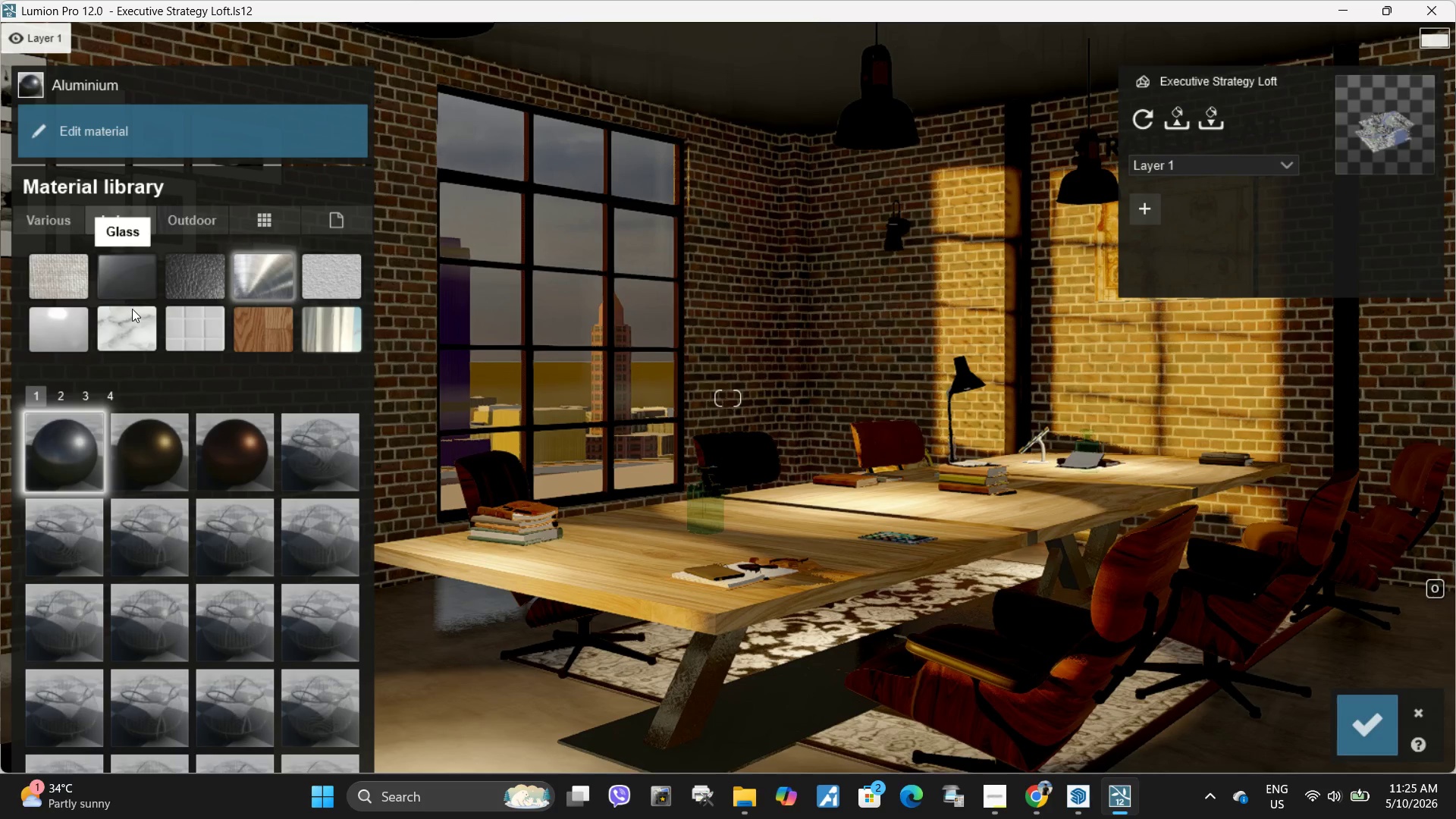 
left_click([132, 122])
 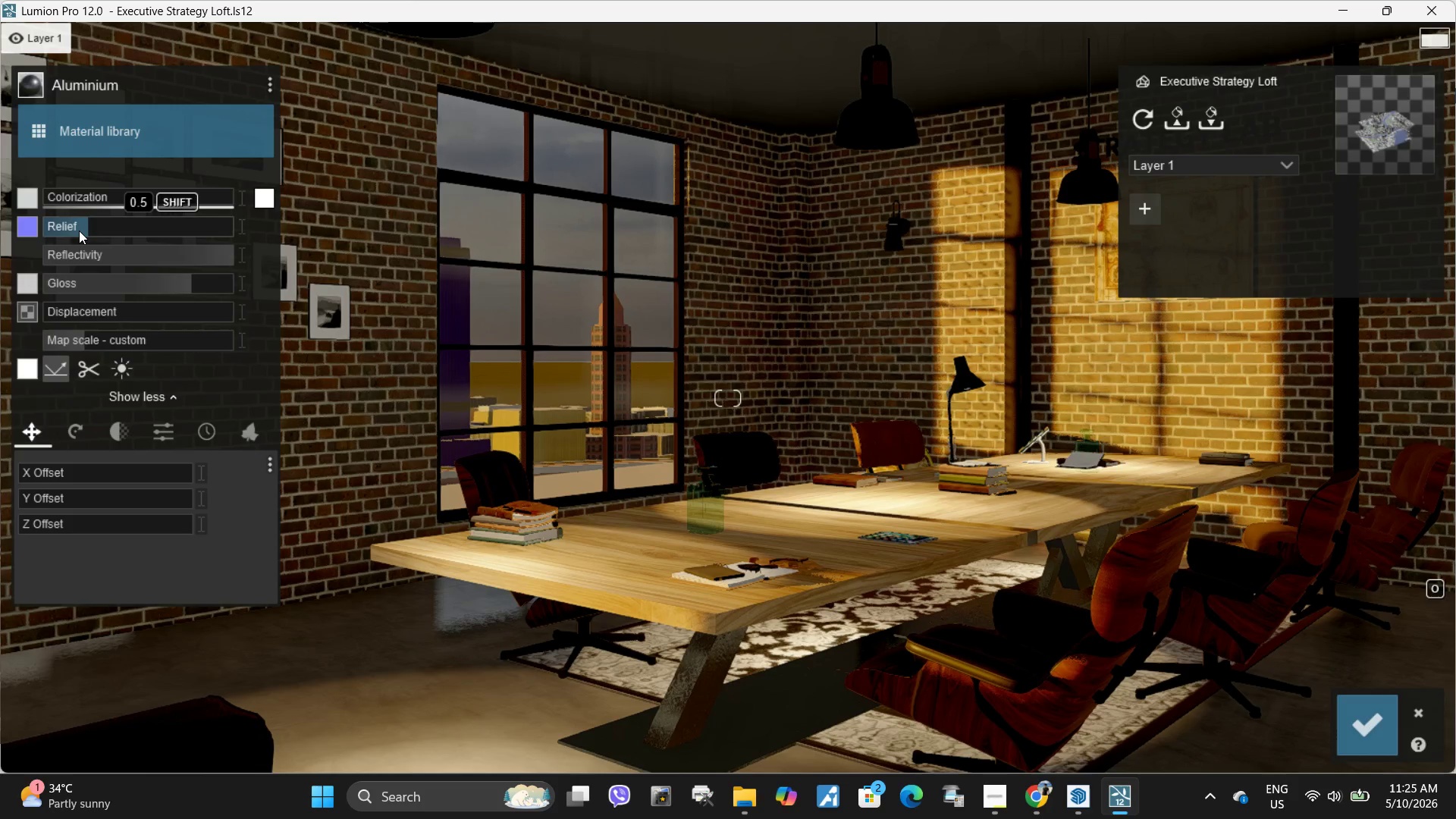 
left_click_drag(start_coordinate=[79, 230], to_coordinate=[8, 232])
 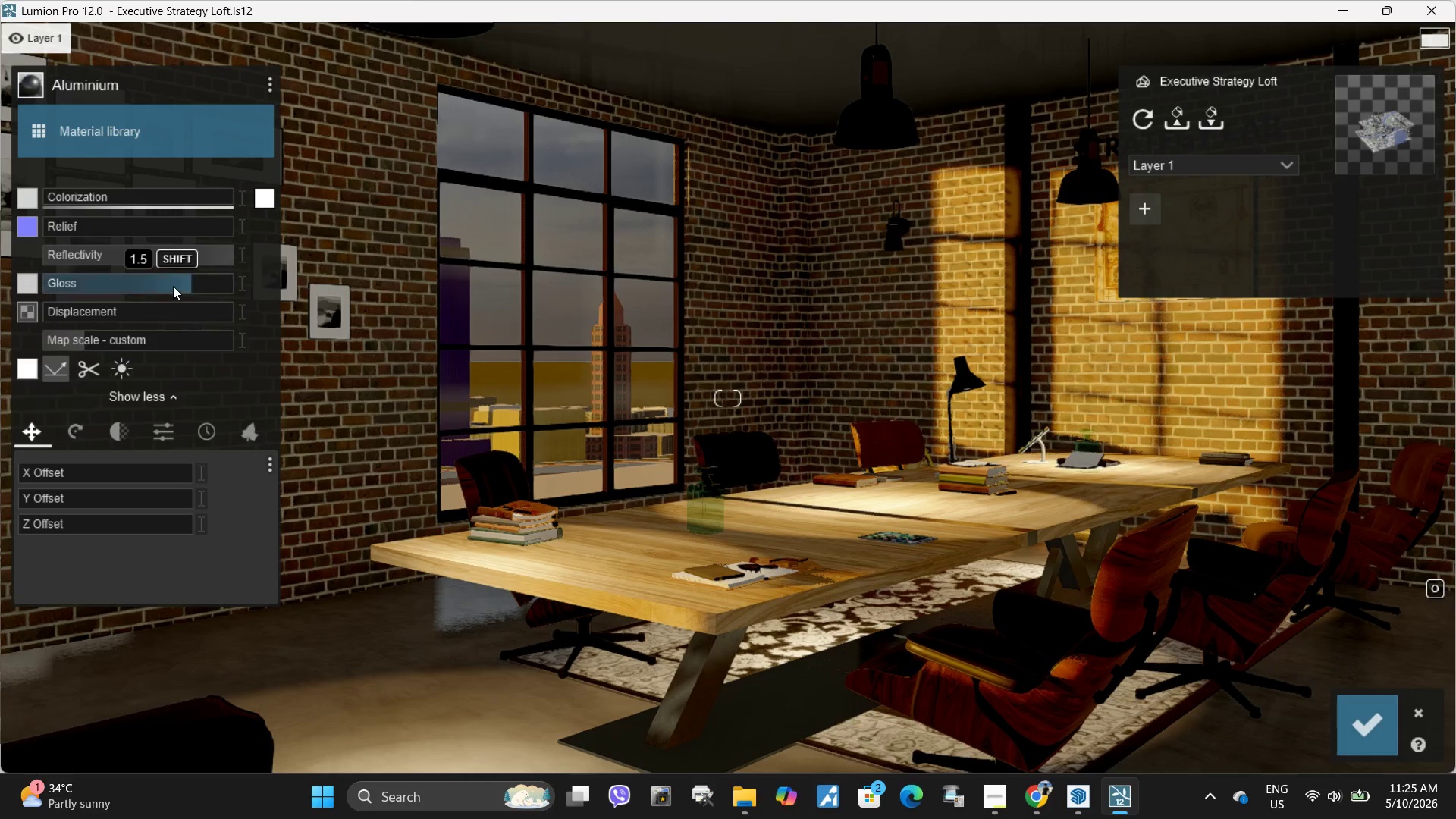 
left_click_drag(start_coordinate=[193, 286], to_coordinate=[218, 292])
 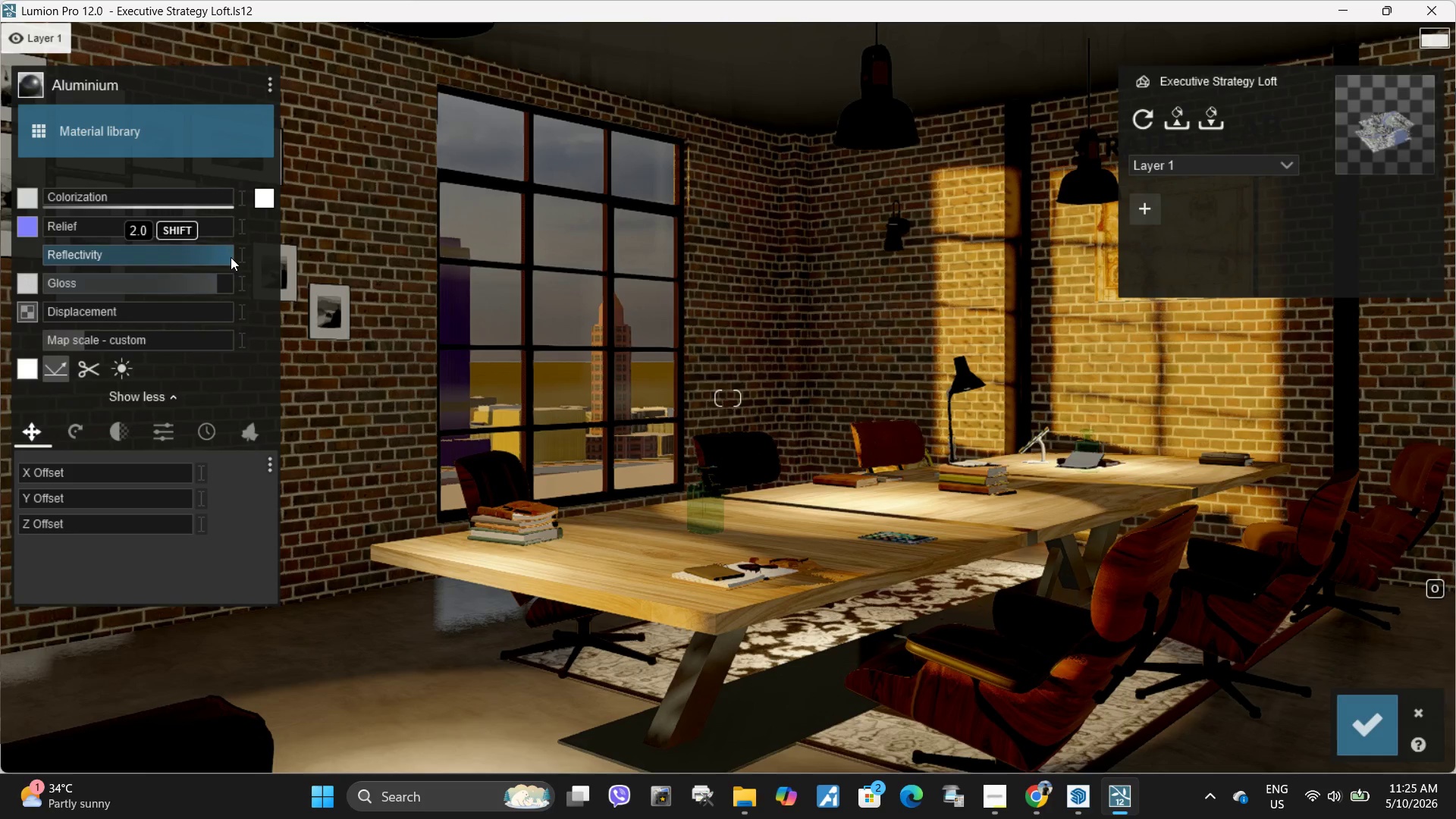 
left_click_drag(start_coordinate=[227, 259], to_coordinate=[245, 259])
 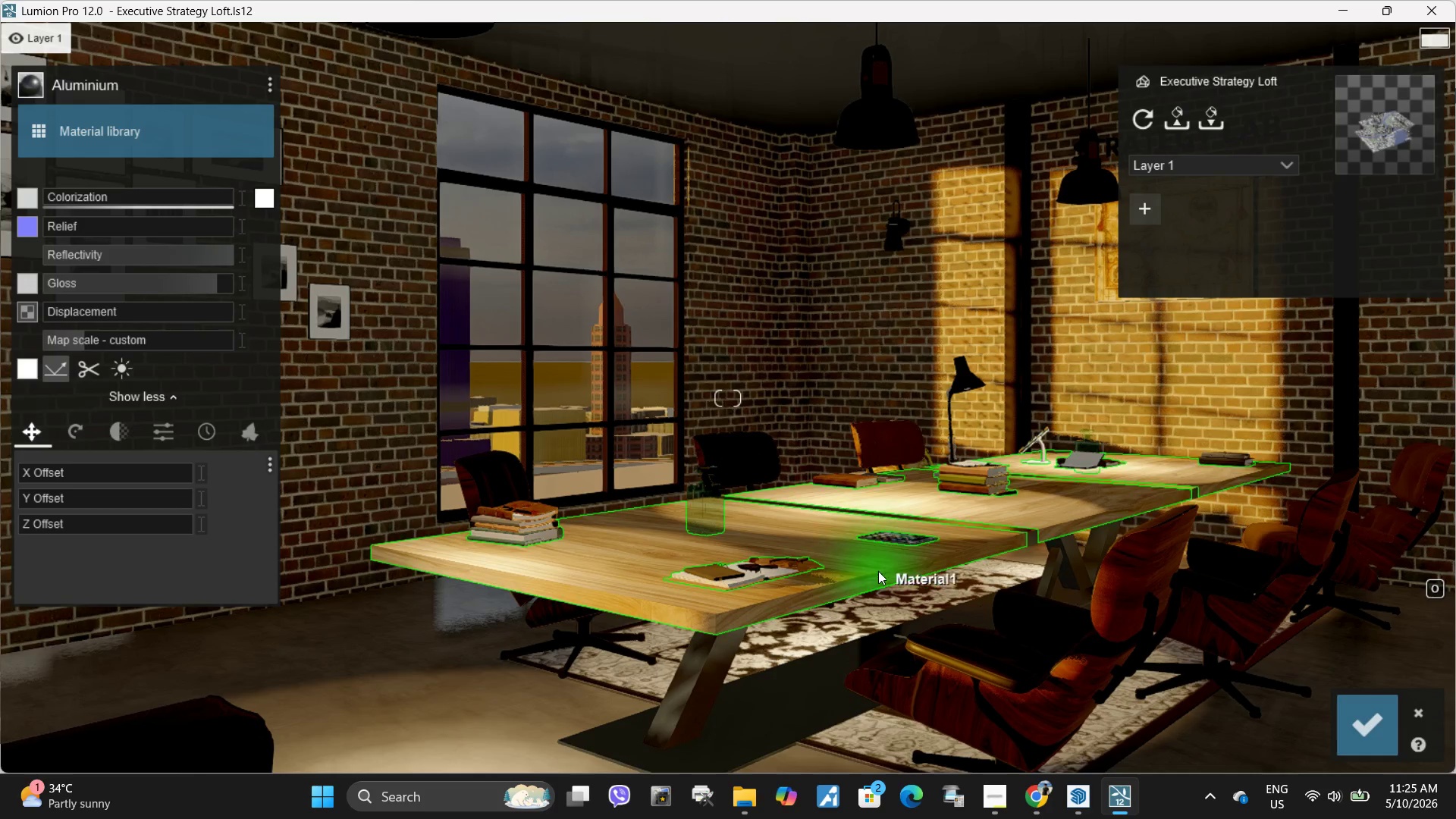 
left_click([878, 571])
 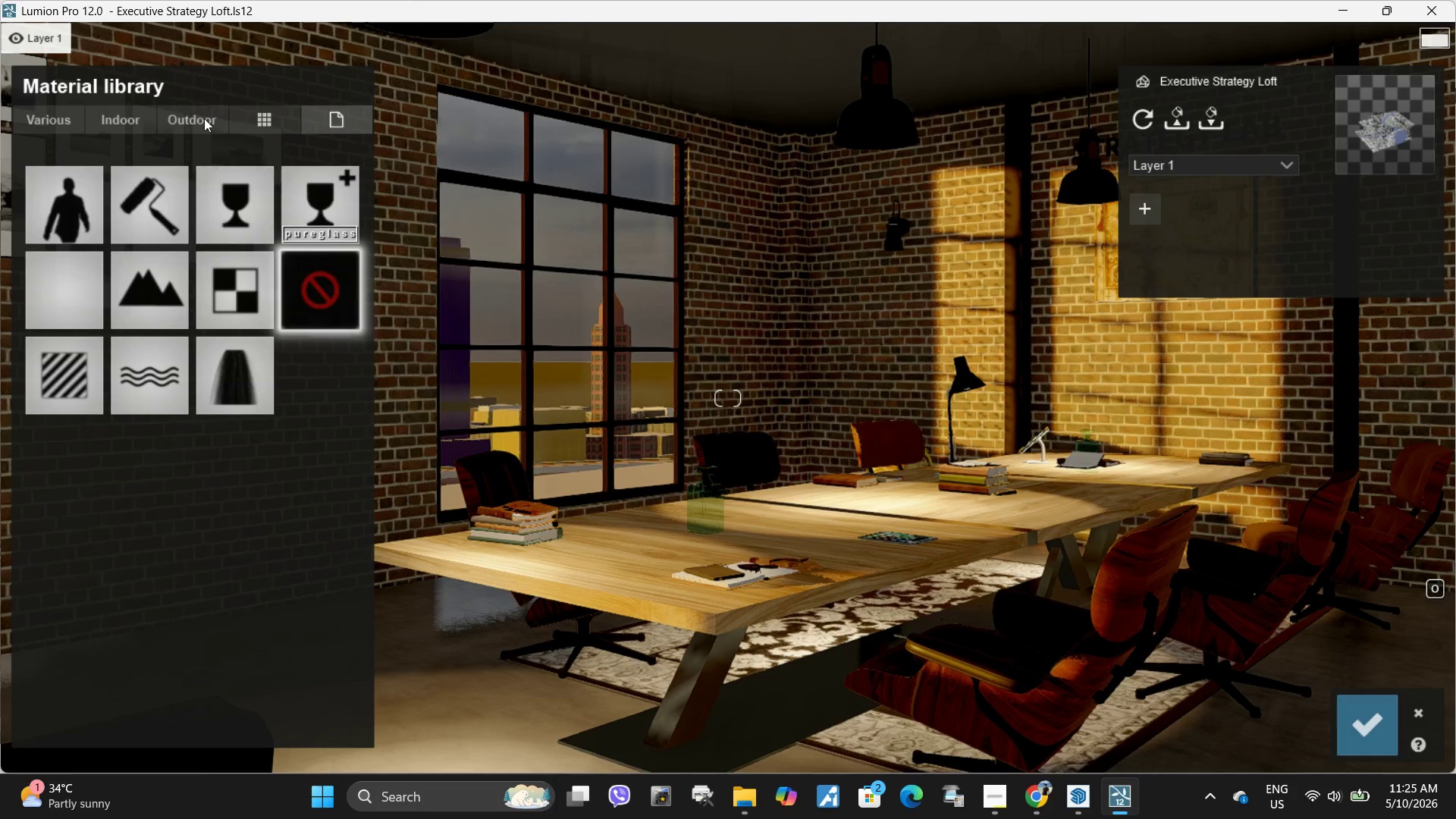 
left_click([204, 118])
 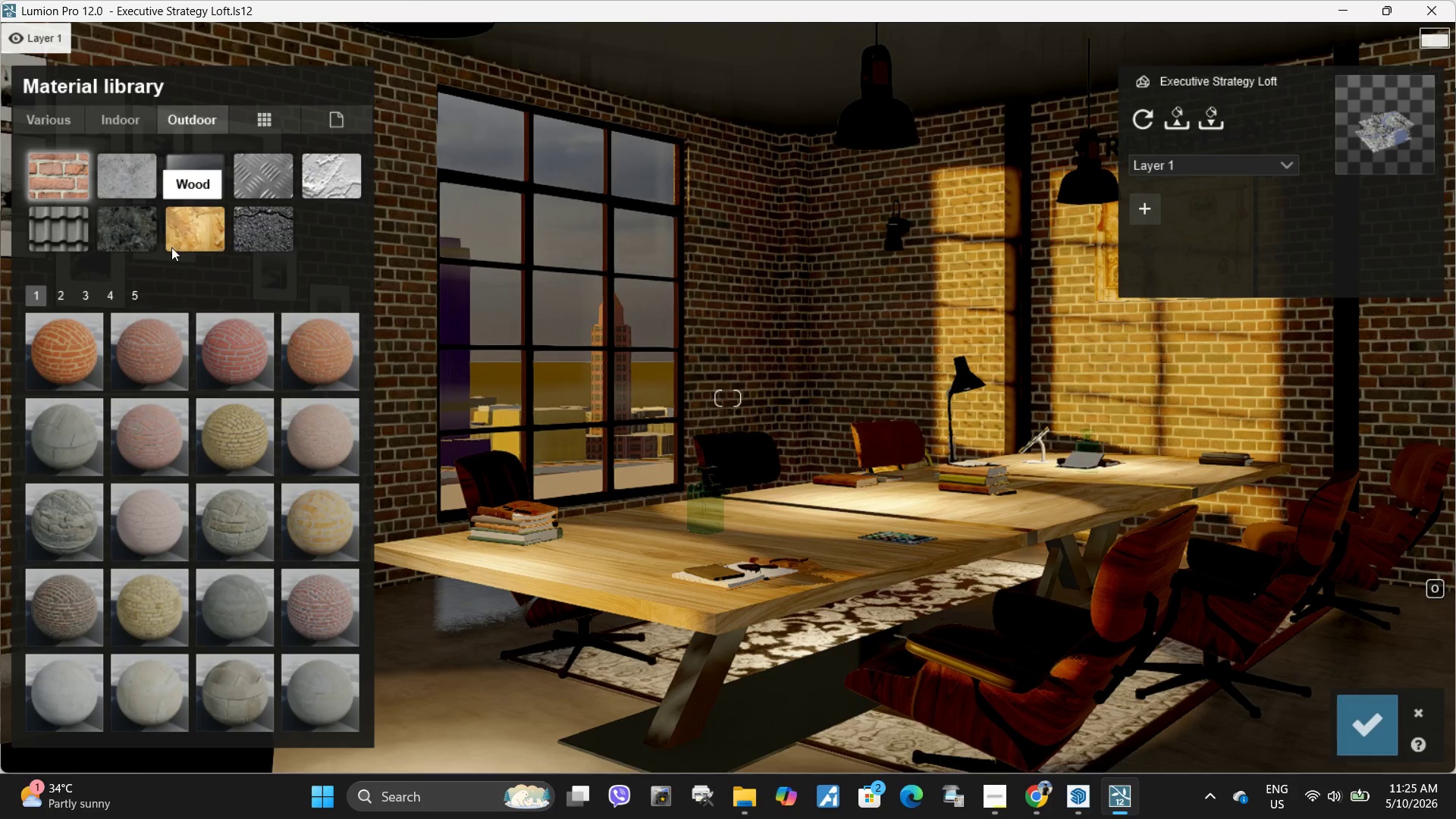 
left_click([188, 236])
 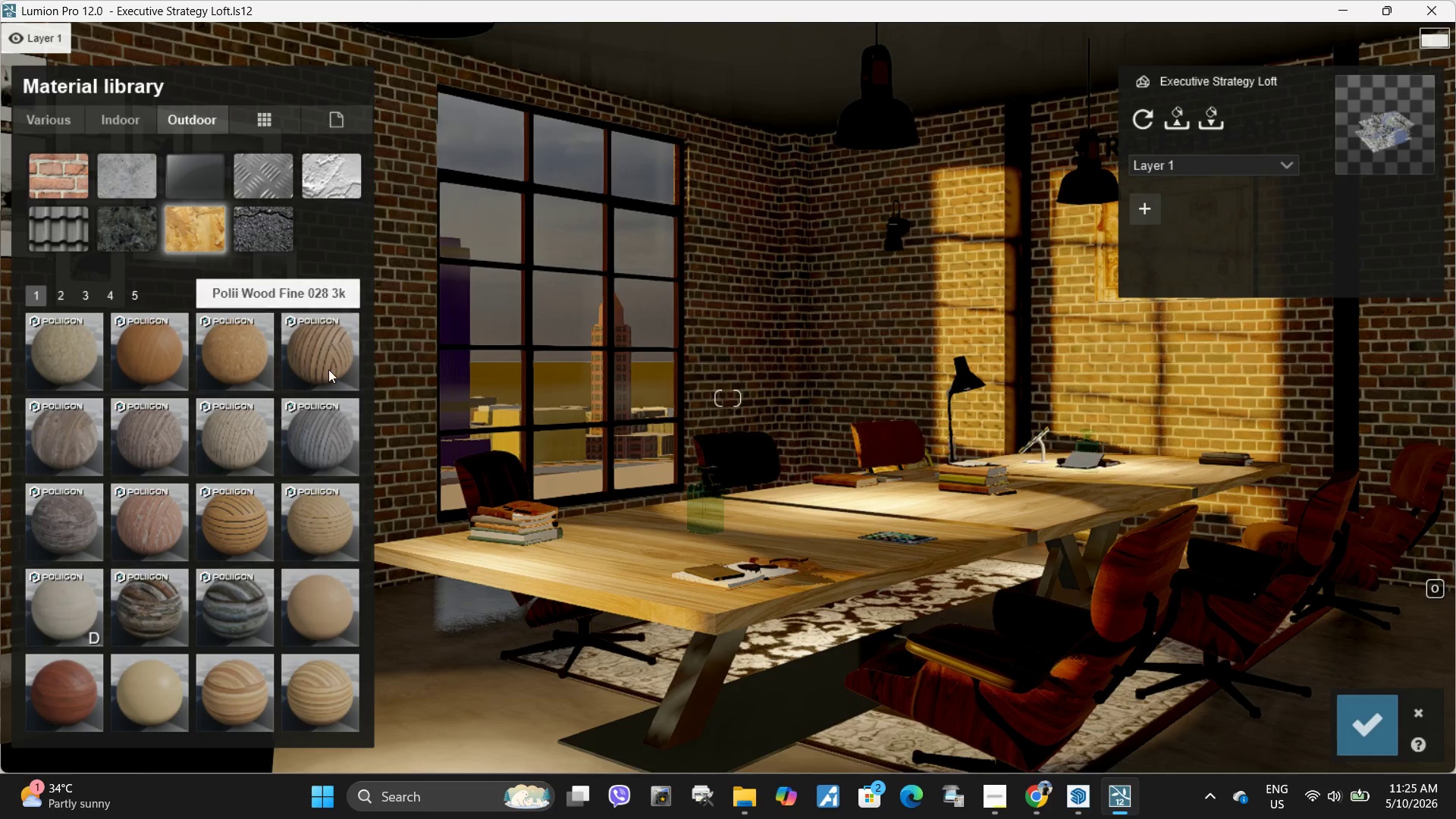 
mouse_move([320, 529])
 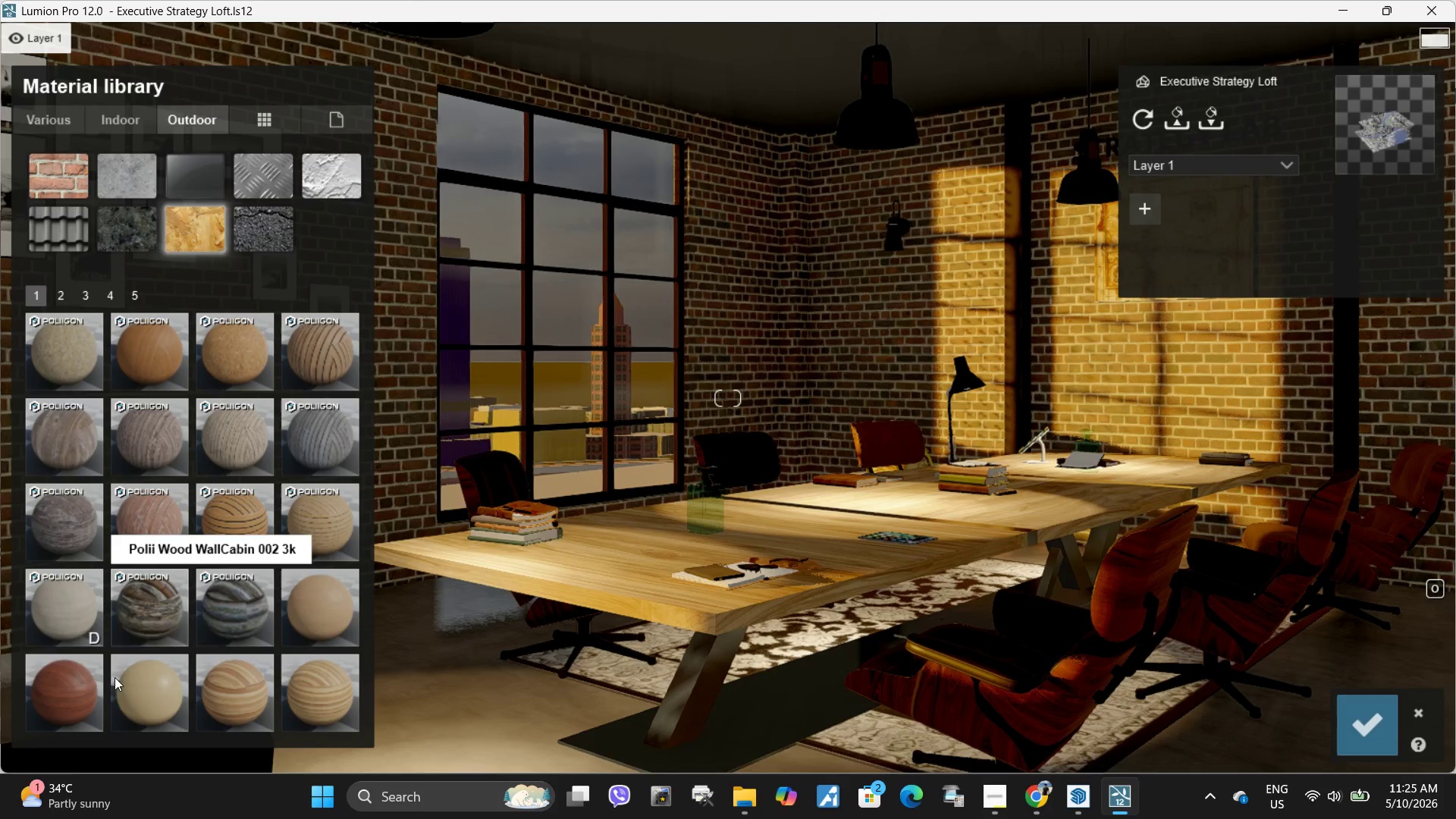 
mouse_move([83, 683])
 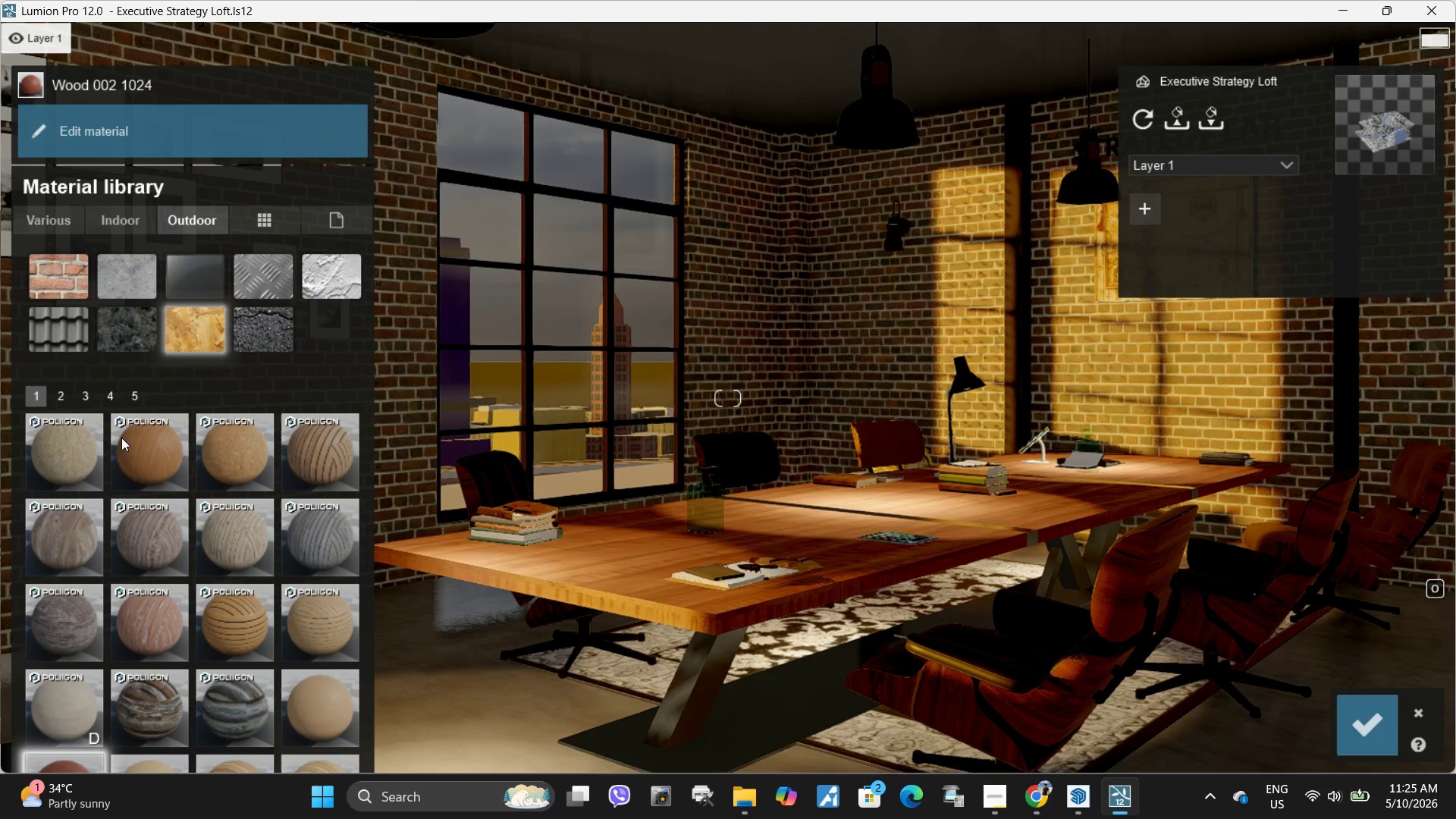 
wait(5.58)
 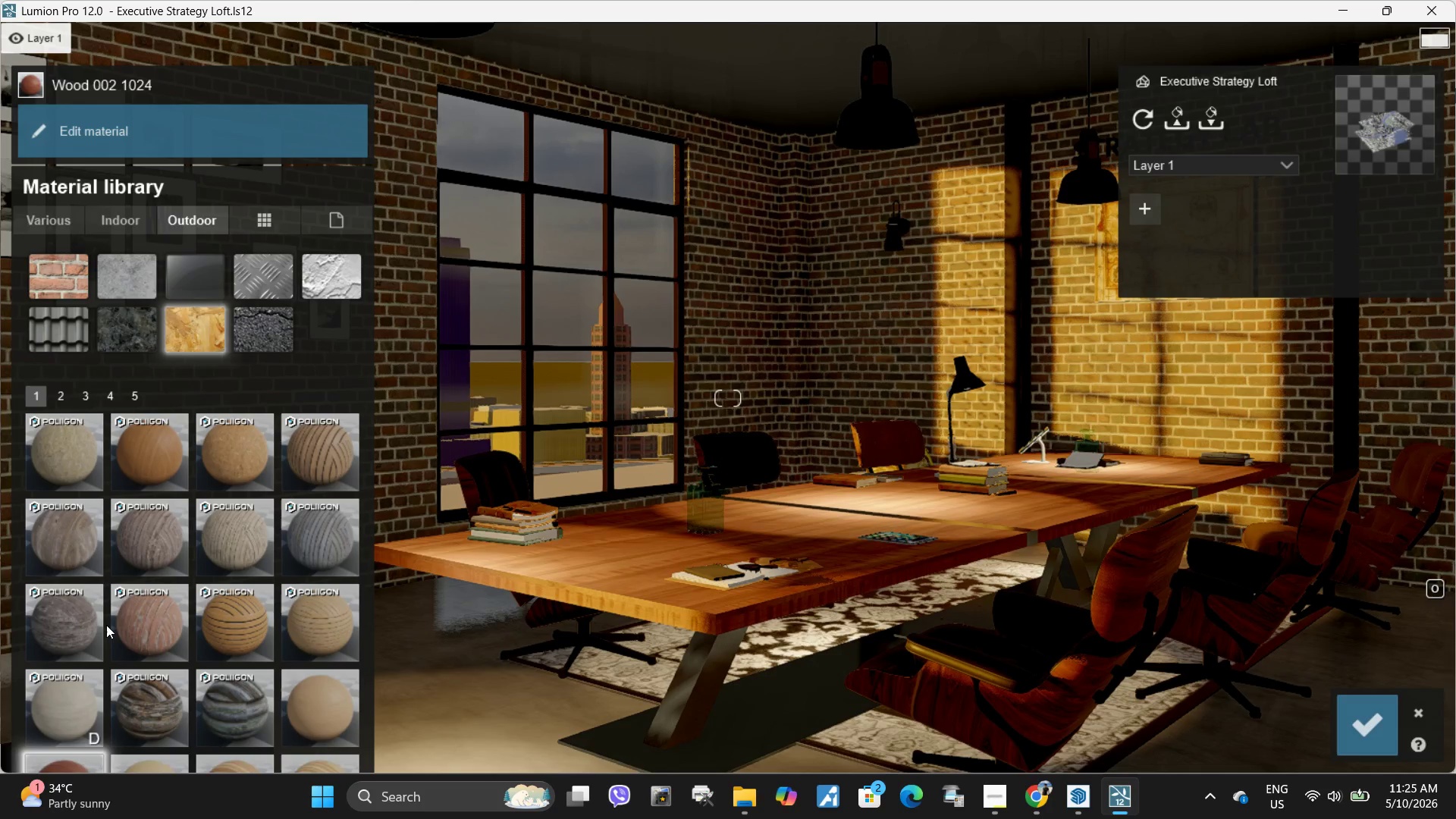 
left_click([300, 442])
 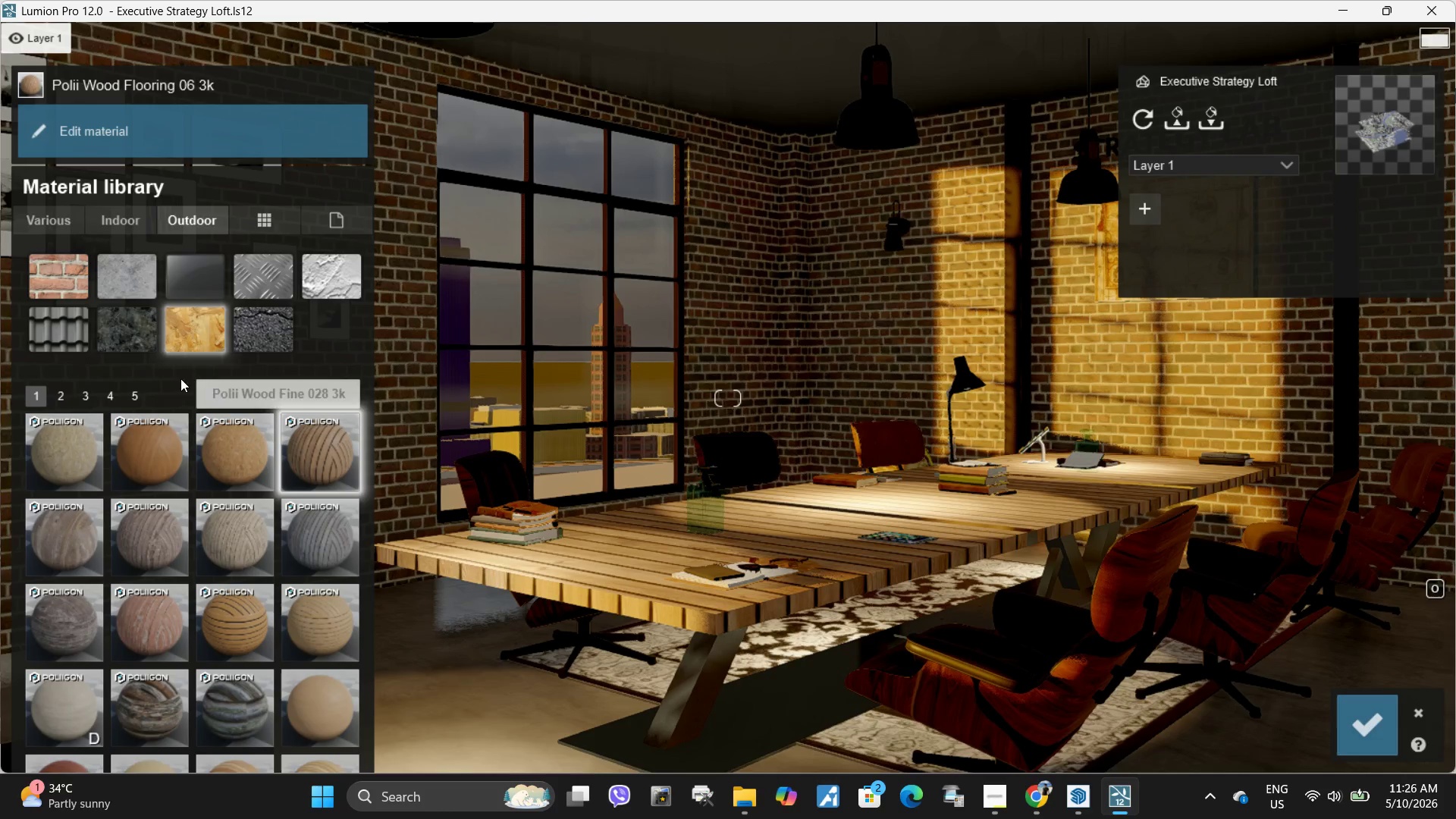 
left_click([136, 400])
 